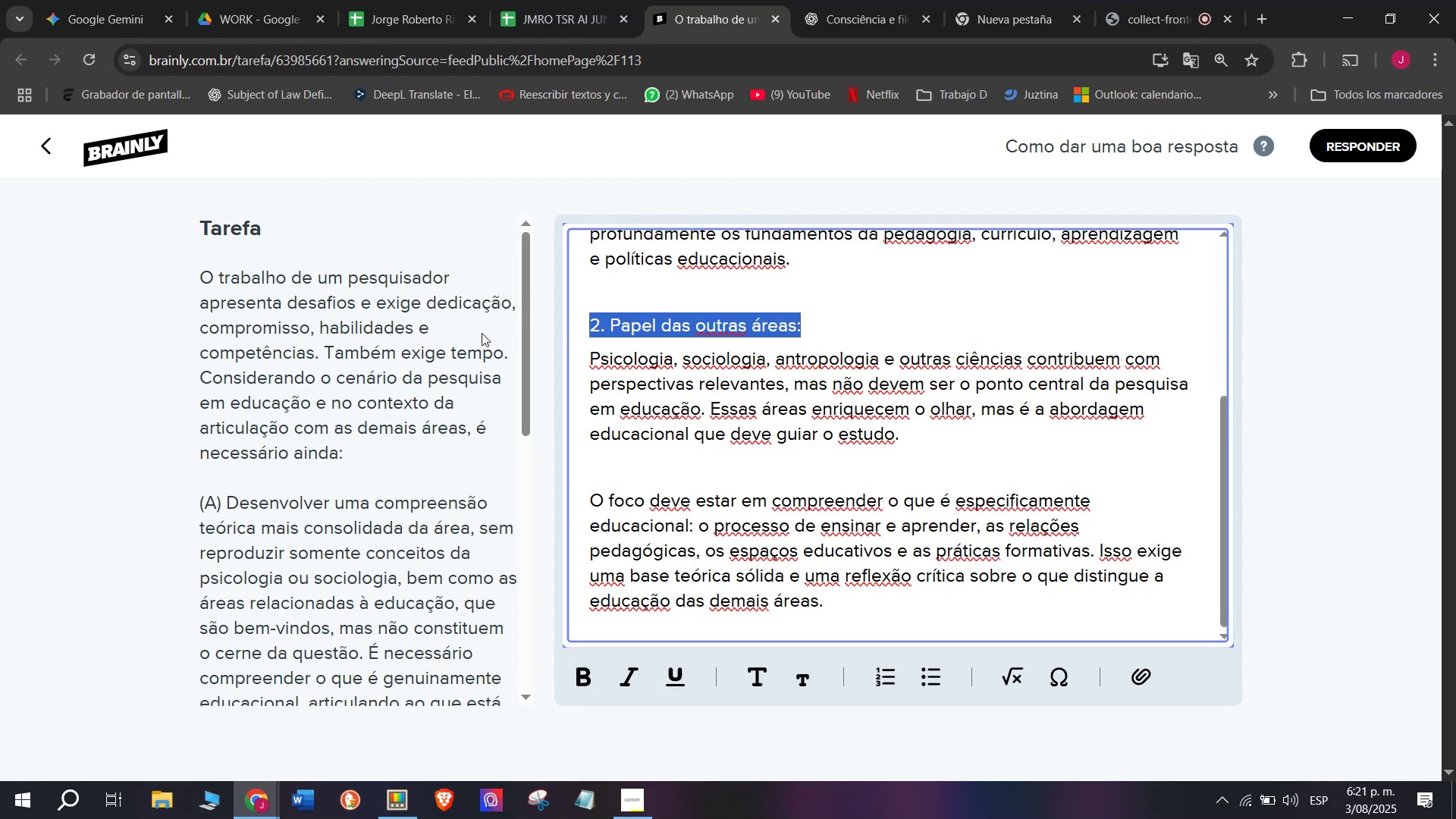 
key(Backspace)
 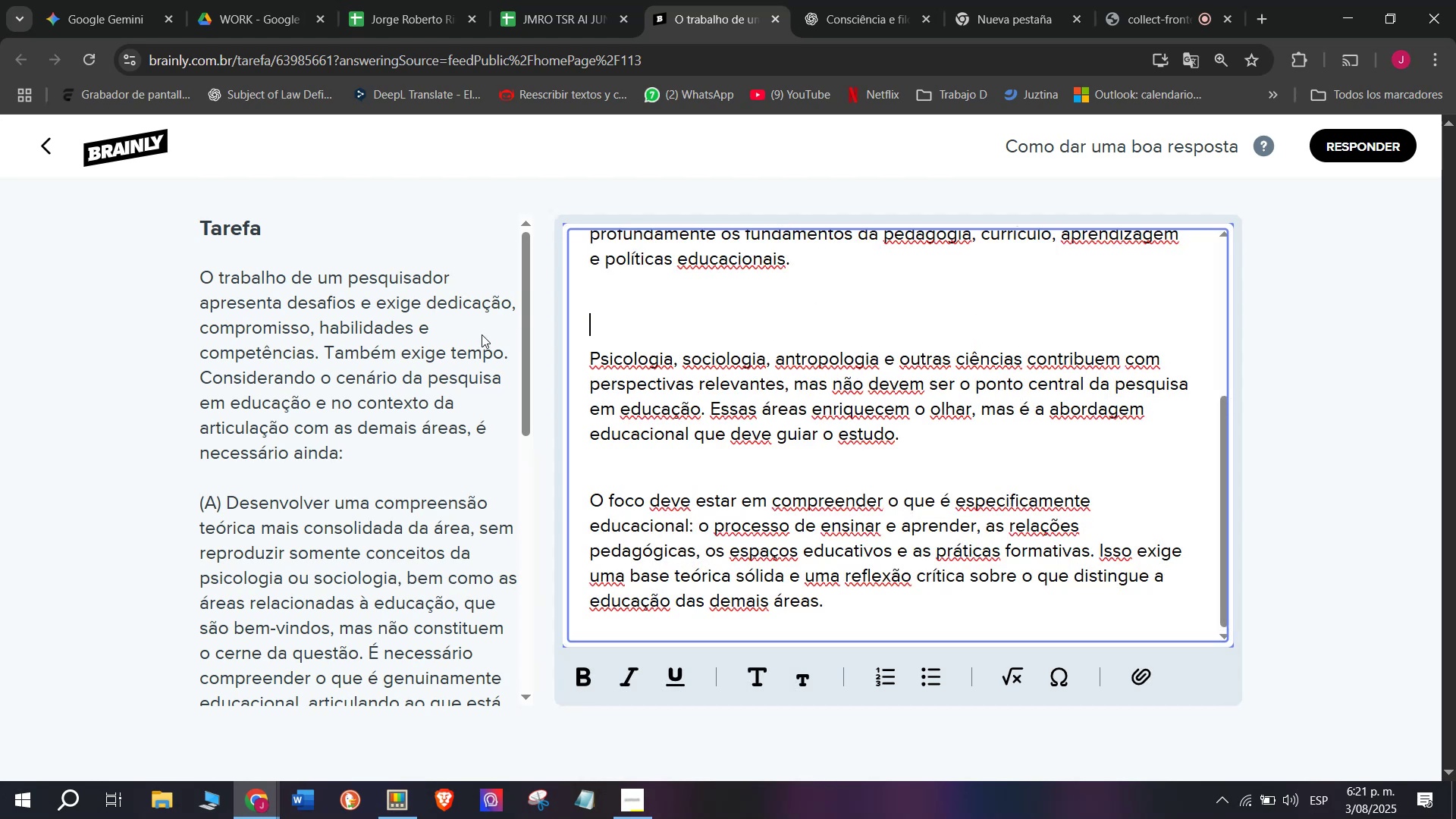 
key(Backspace)
 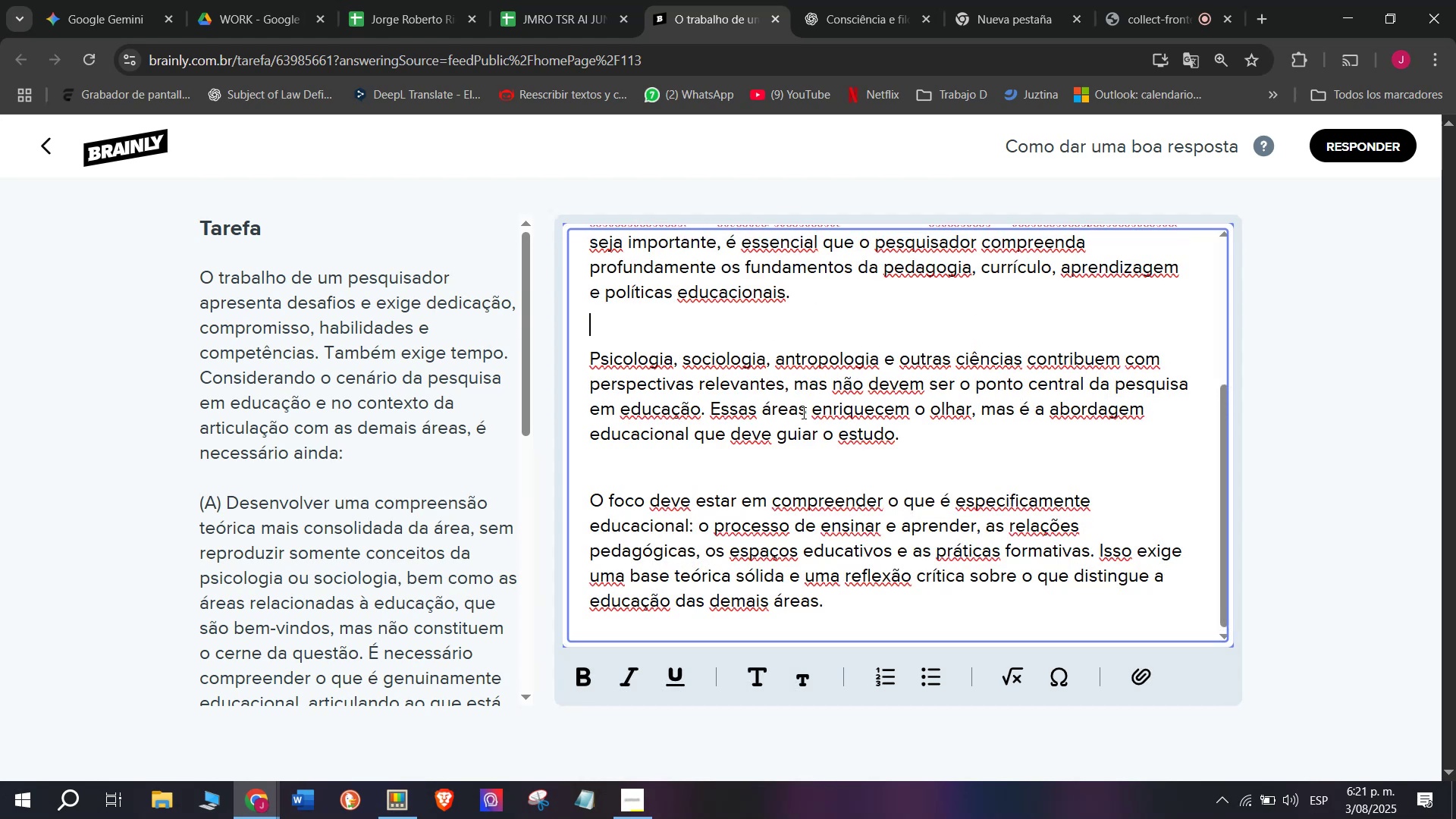 
scroll: coordinate [802, 413], scroll_direction: up, amount: 1.0
 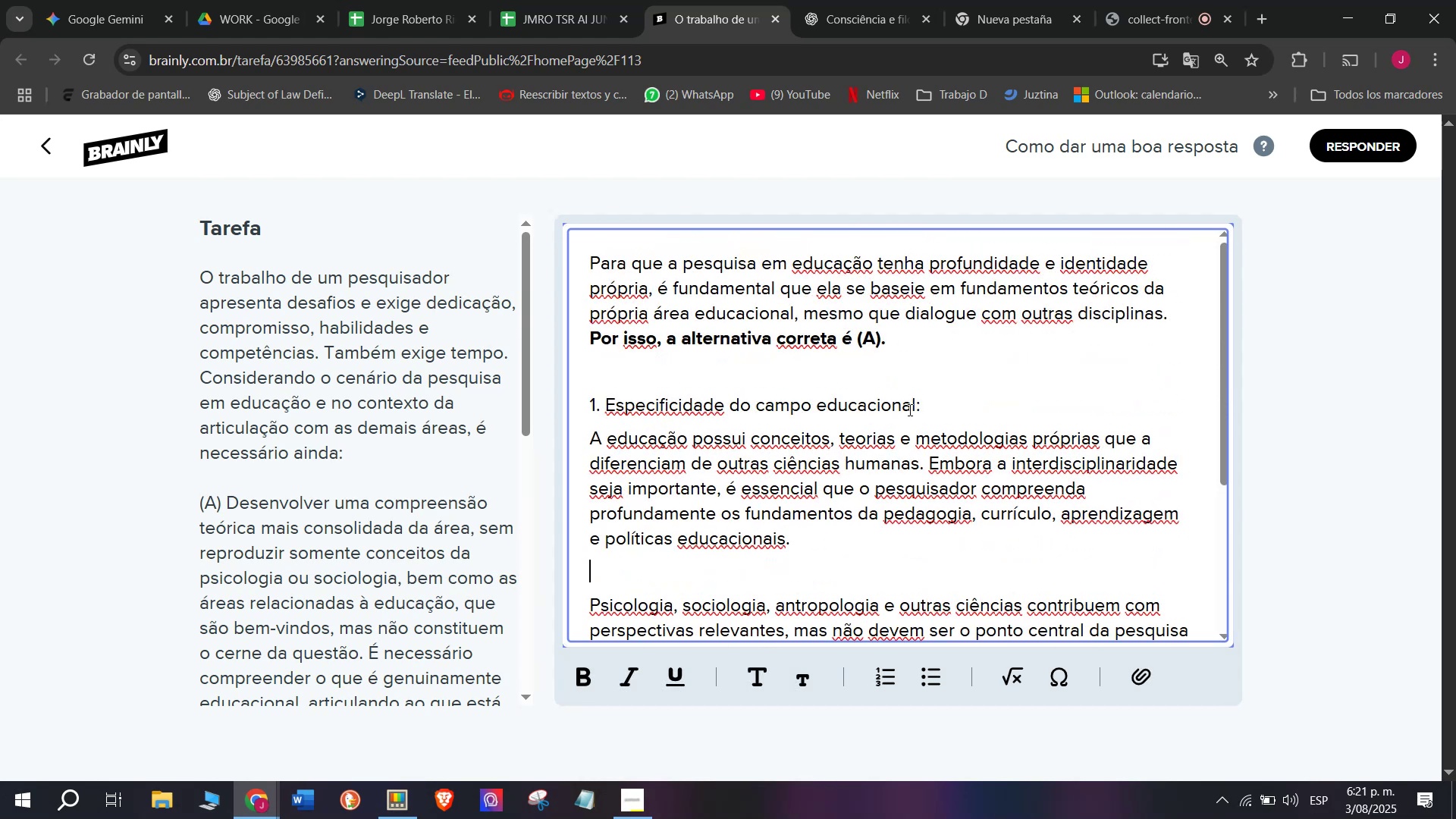 
left_click_drag(start_coordinate=[920, 397], to_coordinate=[435, 392])
 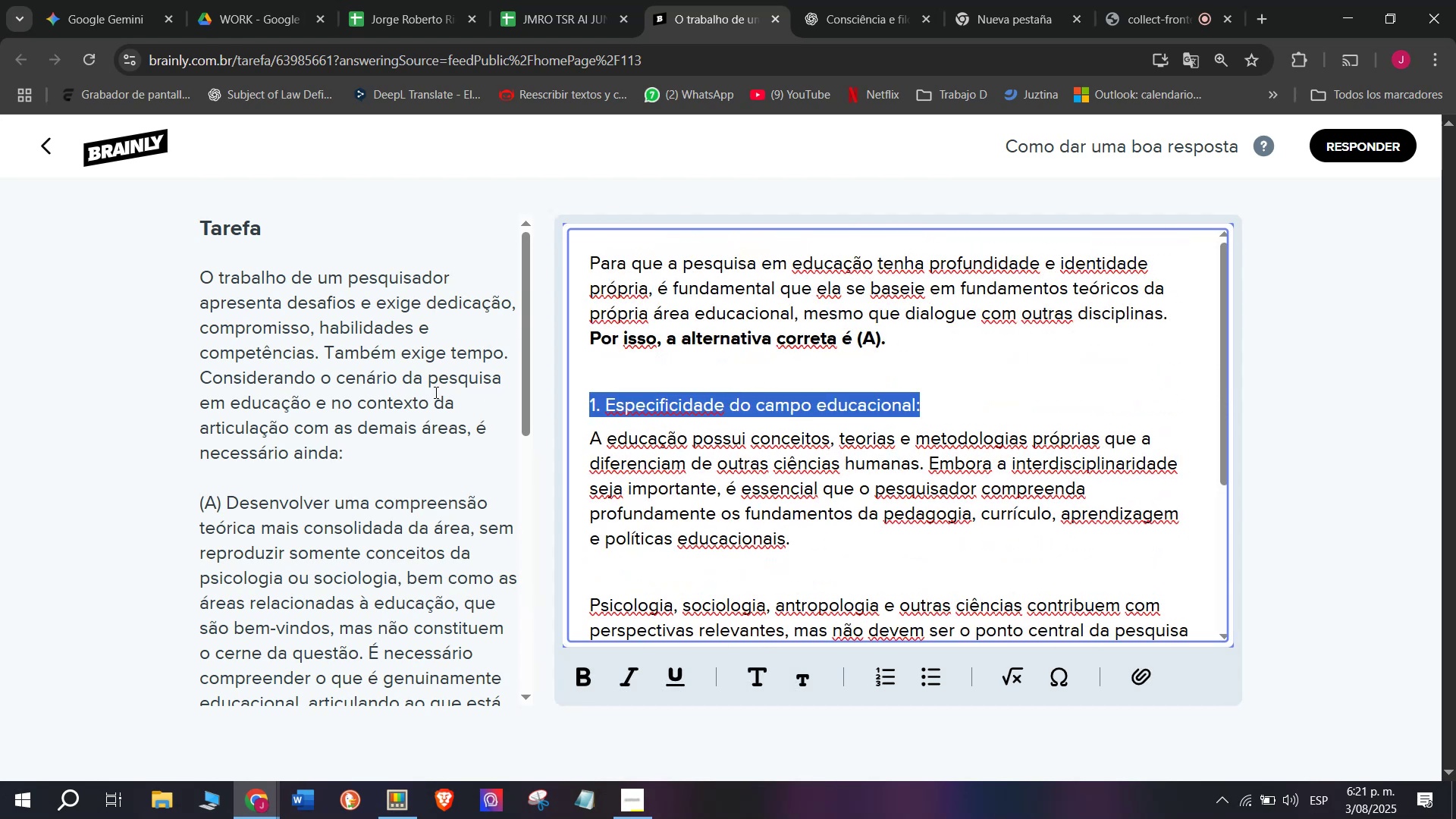 
key(Backspace)
 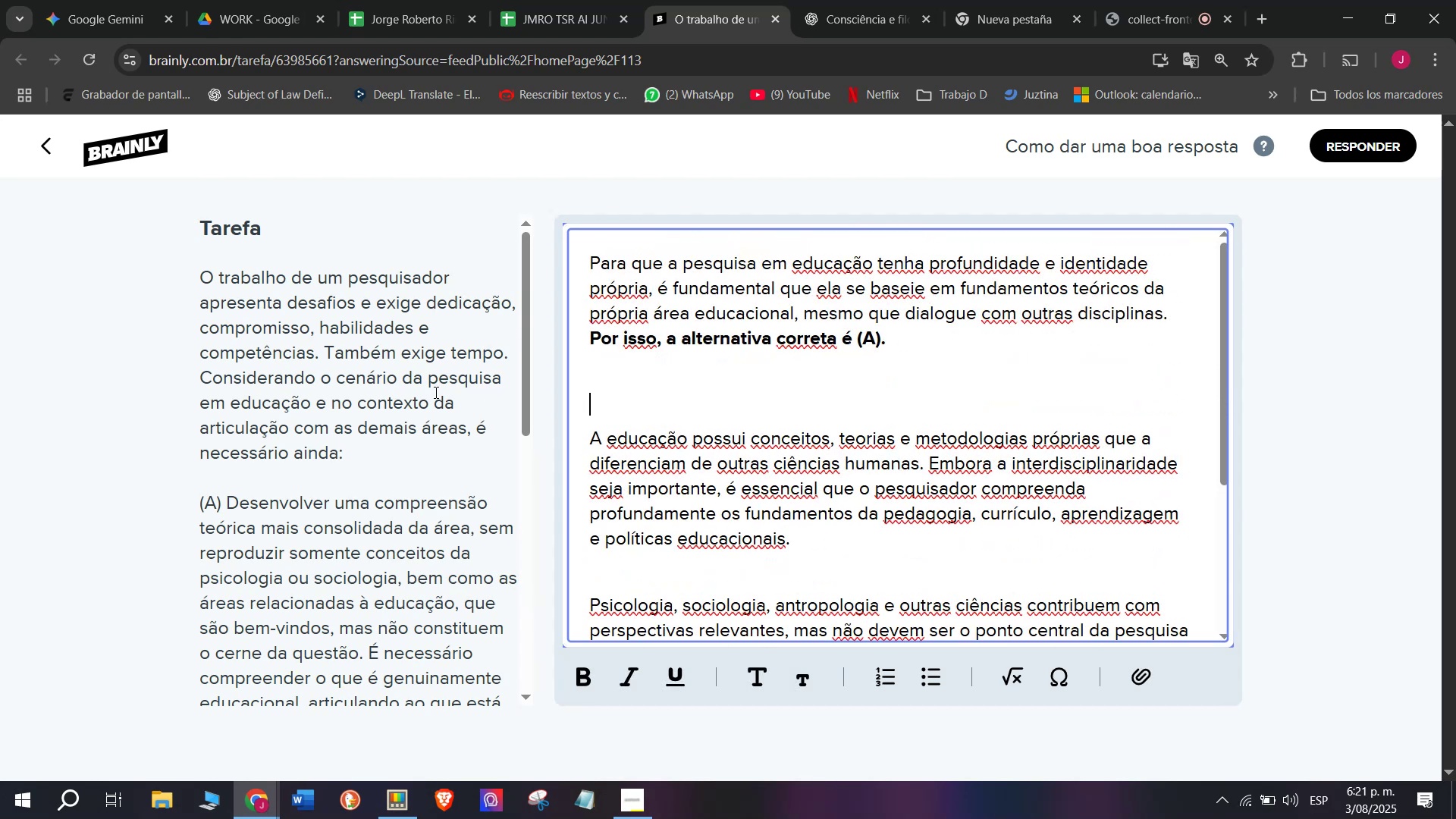 
key(Backspace)
 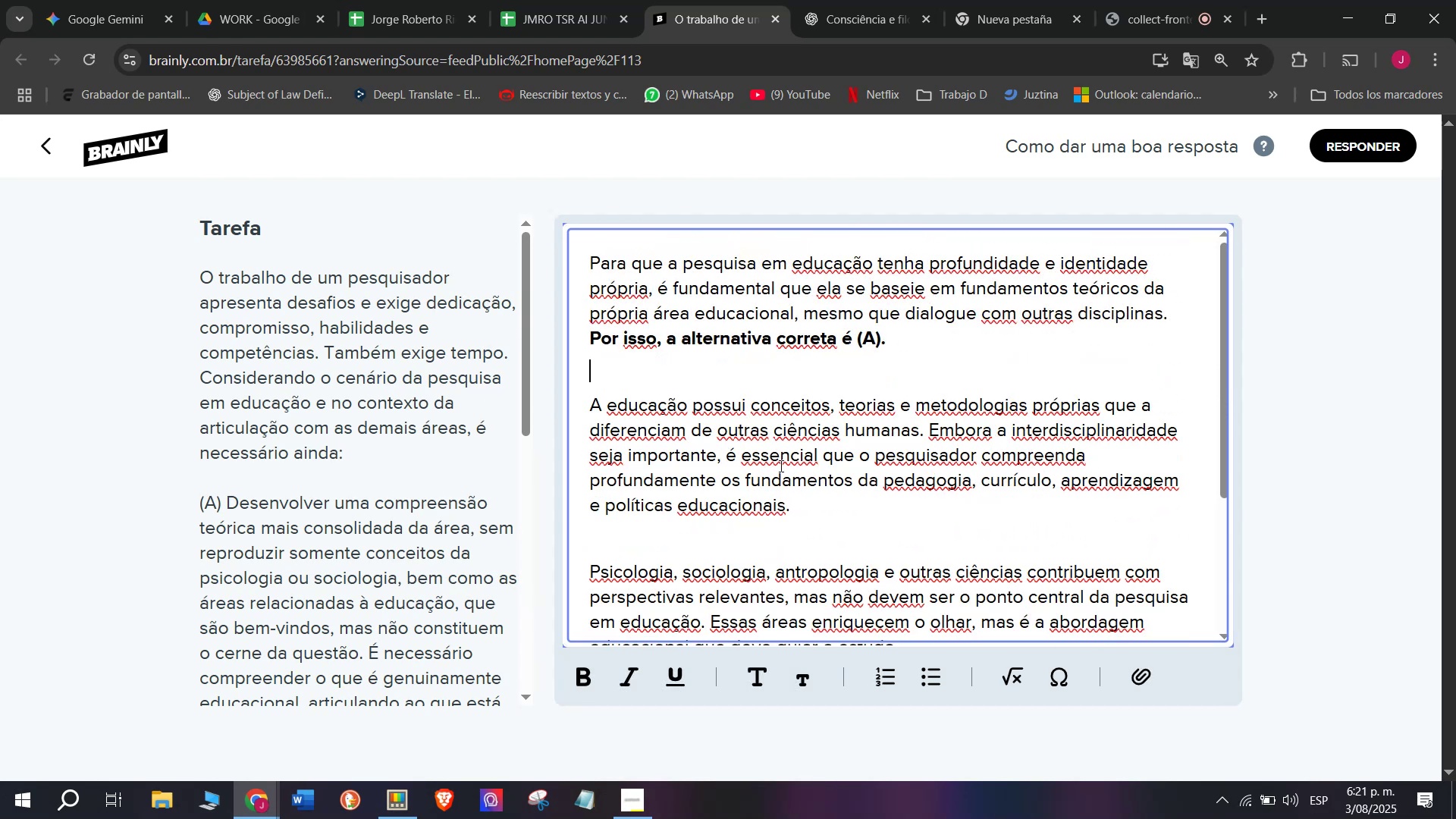 
scroll: coordinate [801, 480], scroll_direction: down, amount: 4.0
 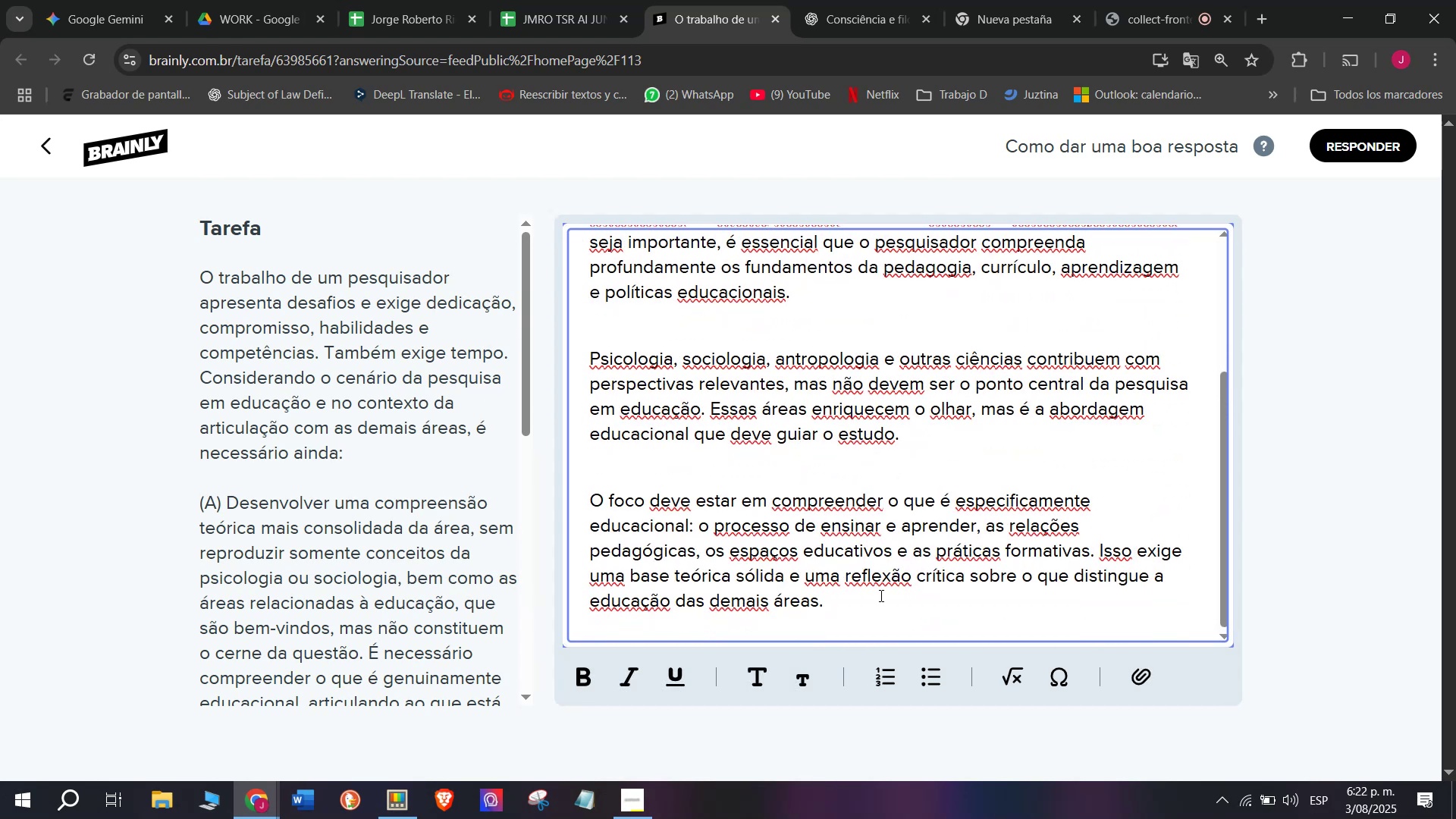 
left_click_drag(start_coordinate=[873, 606], to_coordinate=[437, 53])
 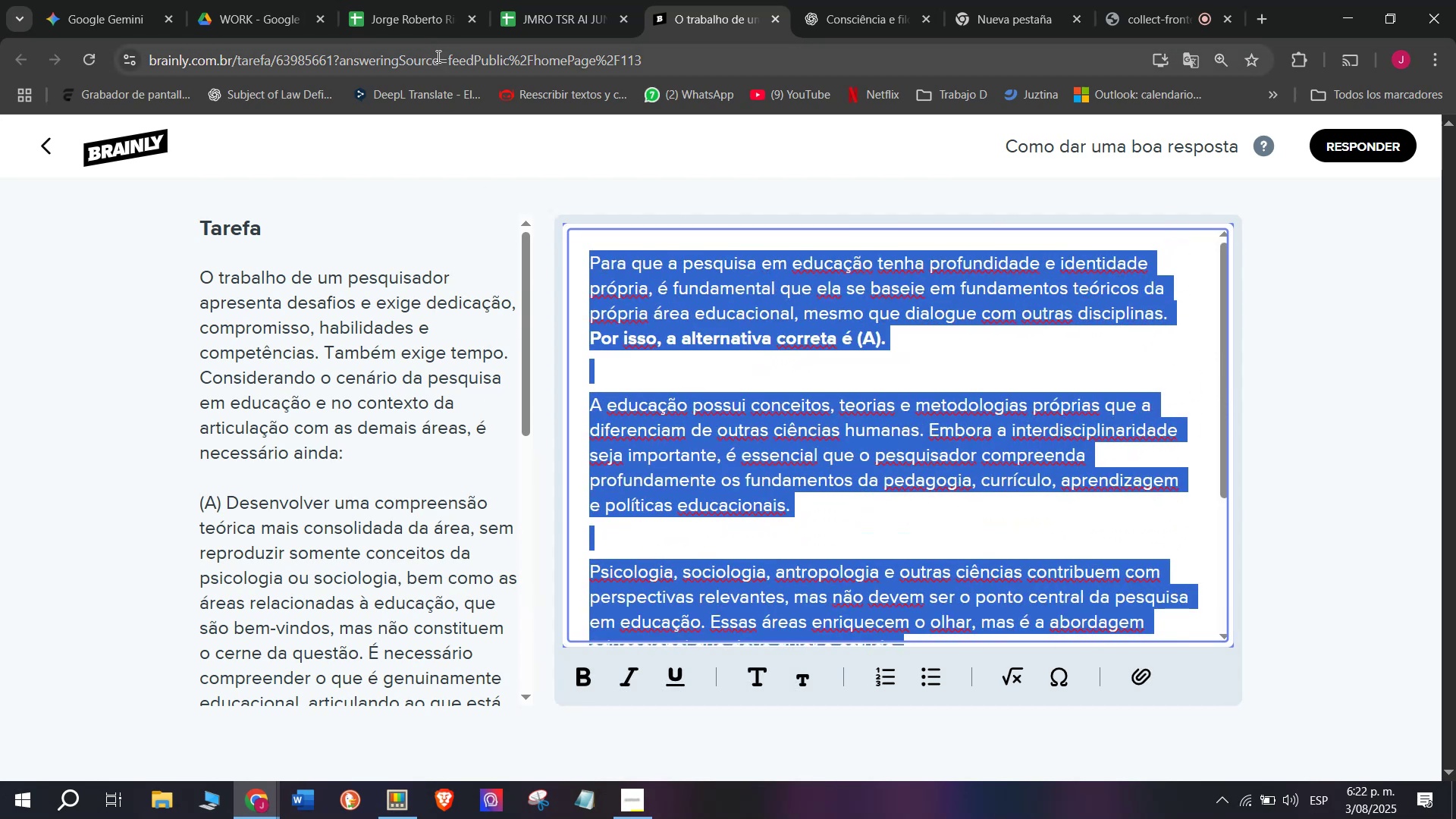 
key(Control+C)
 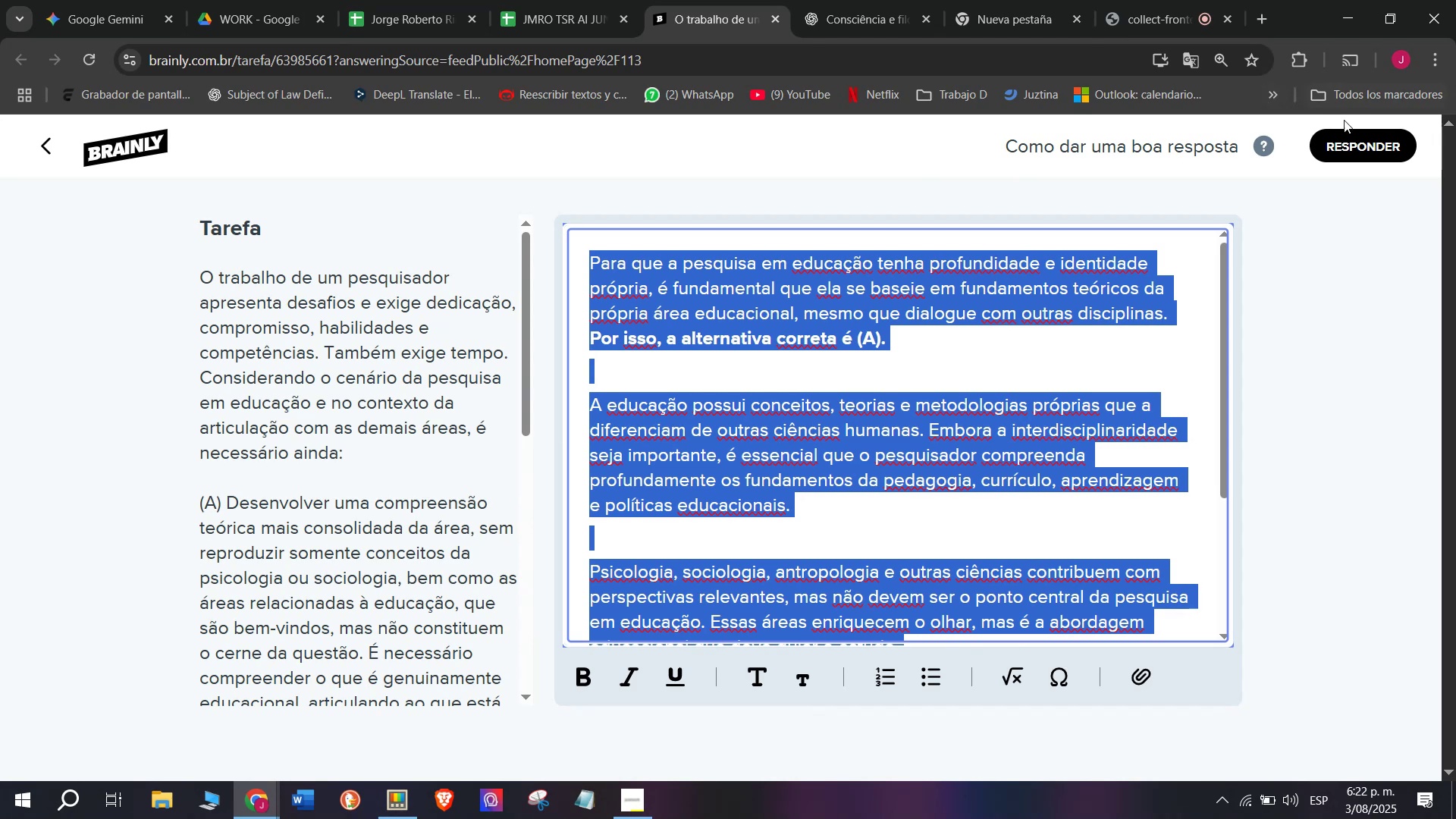 
left_click([1351, 149])
 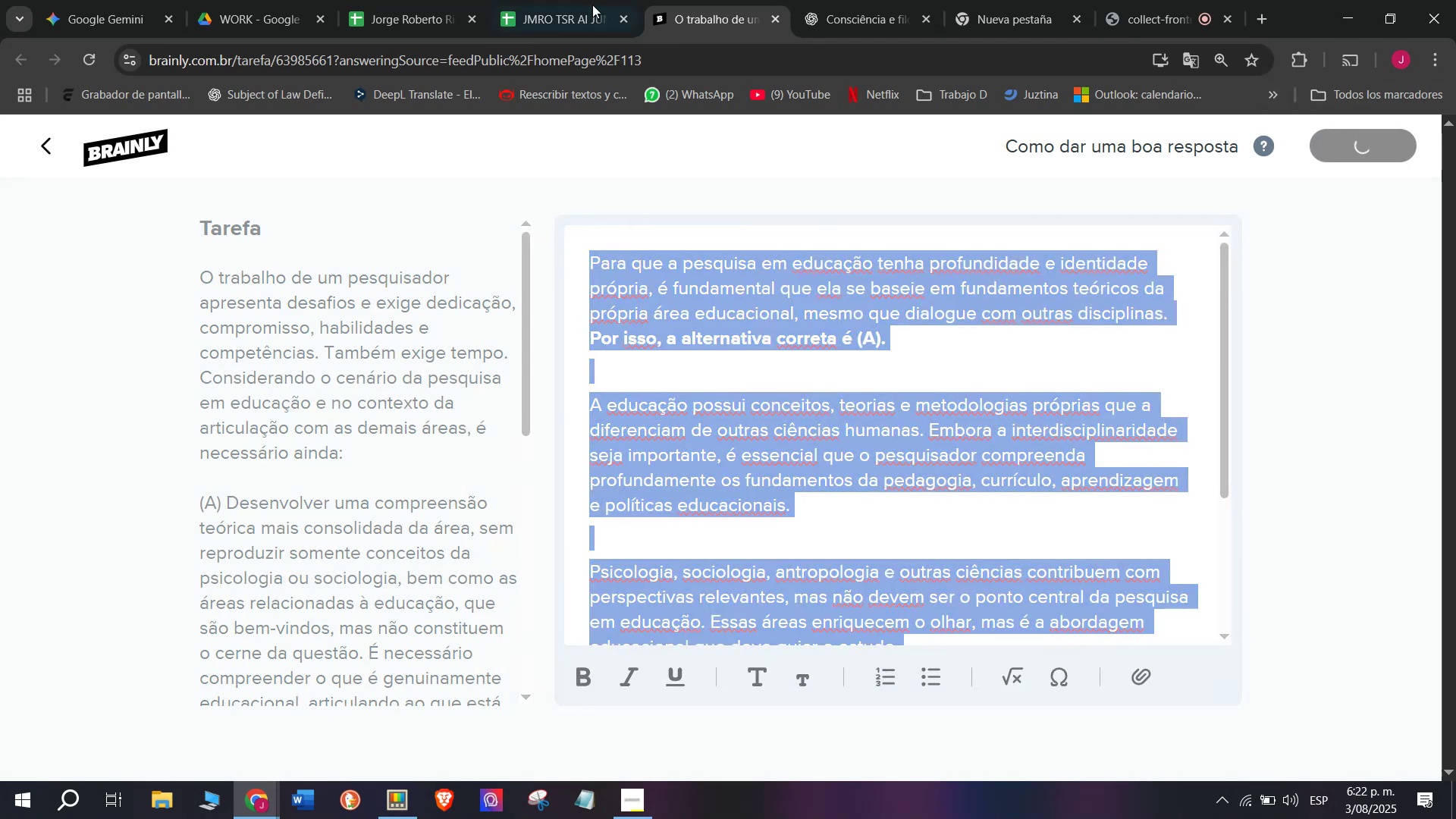 
left_click([571, 0])
 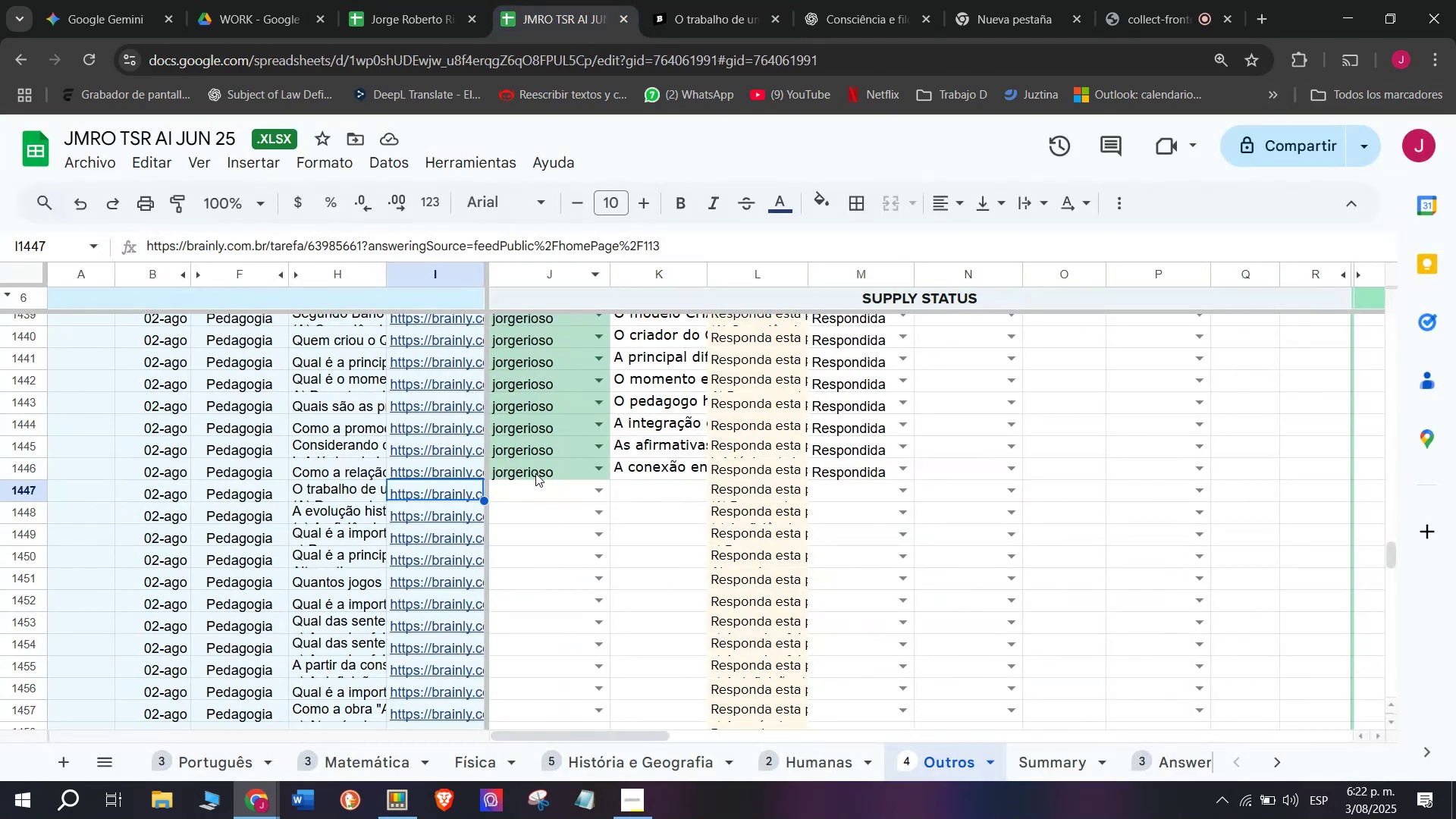 
left_click([532, 484])
 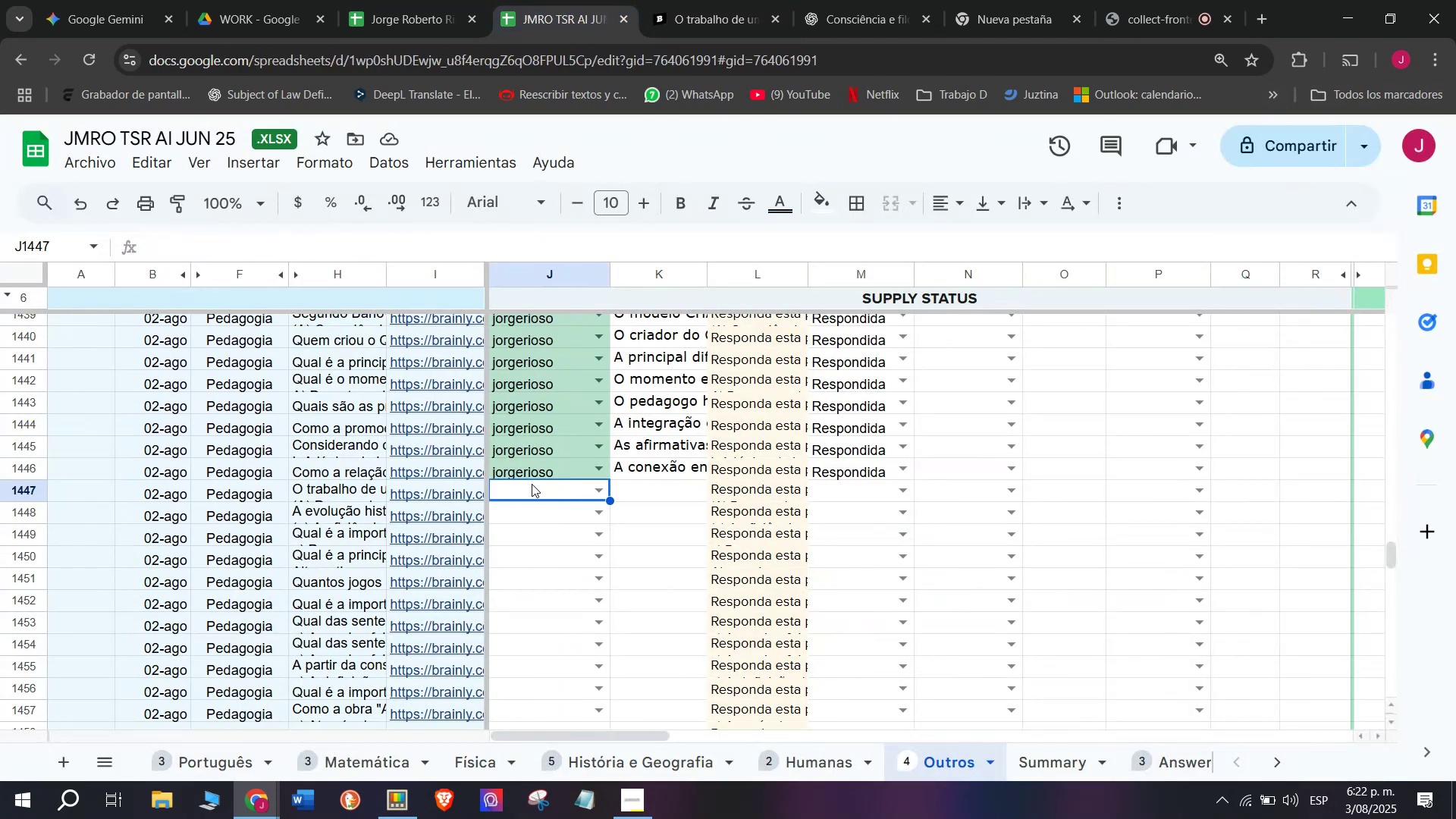 
key(J)
 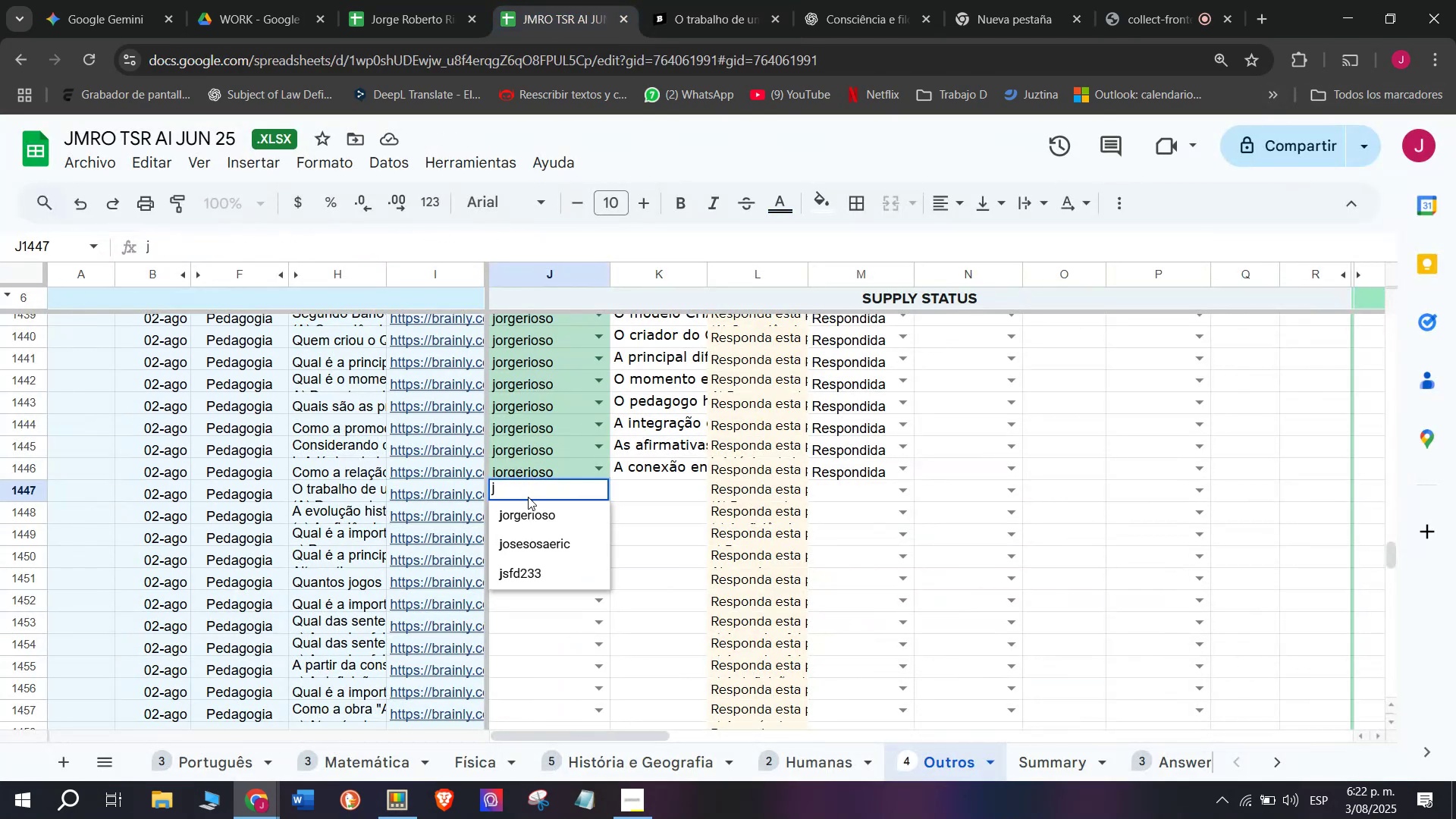 
left_click([521, 522])
 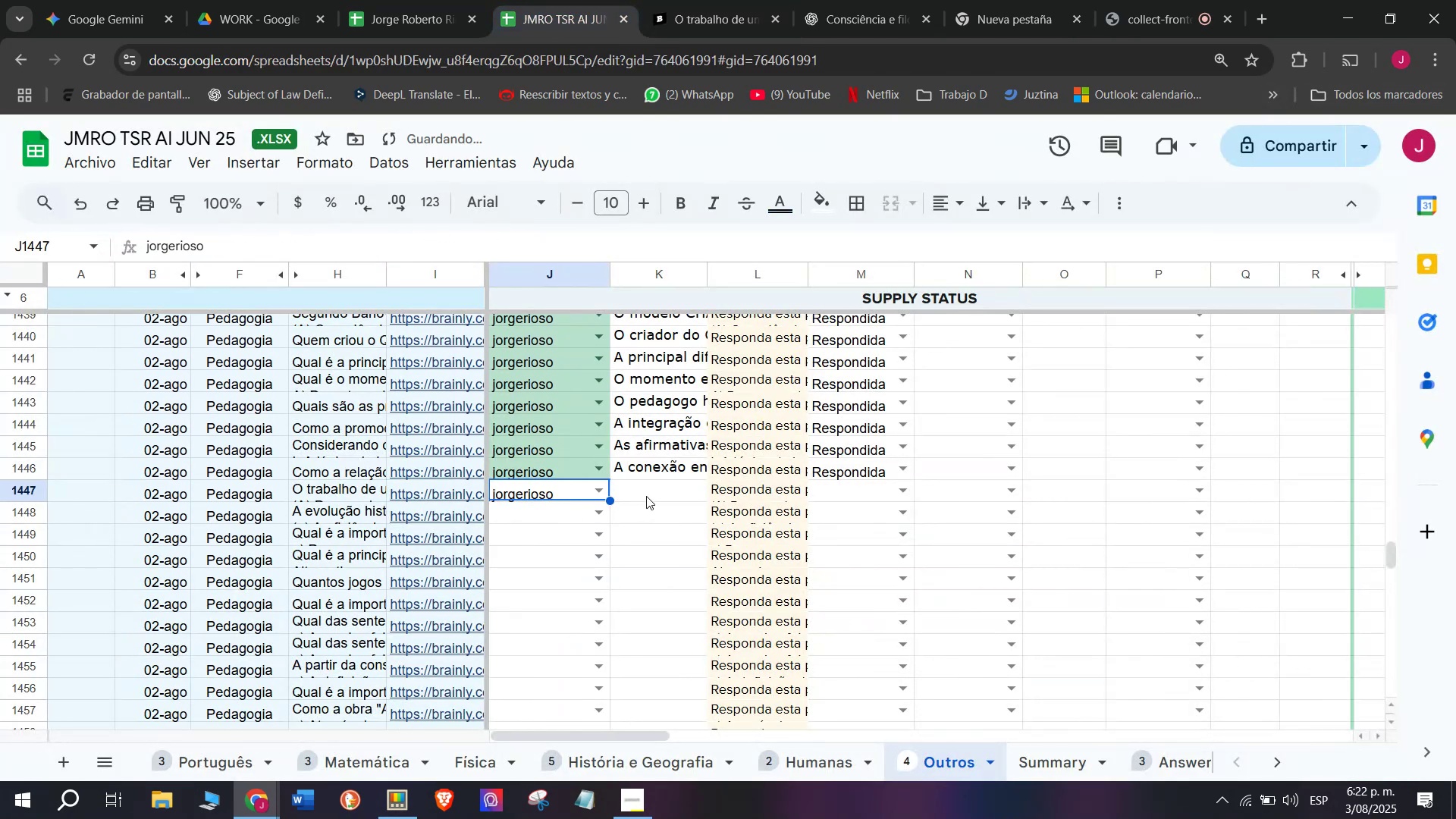 
double_click([646, 496])
 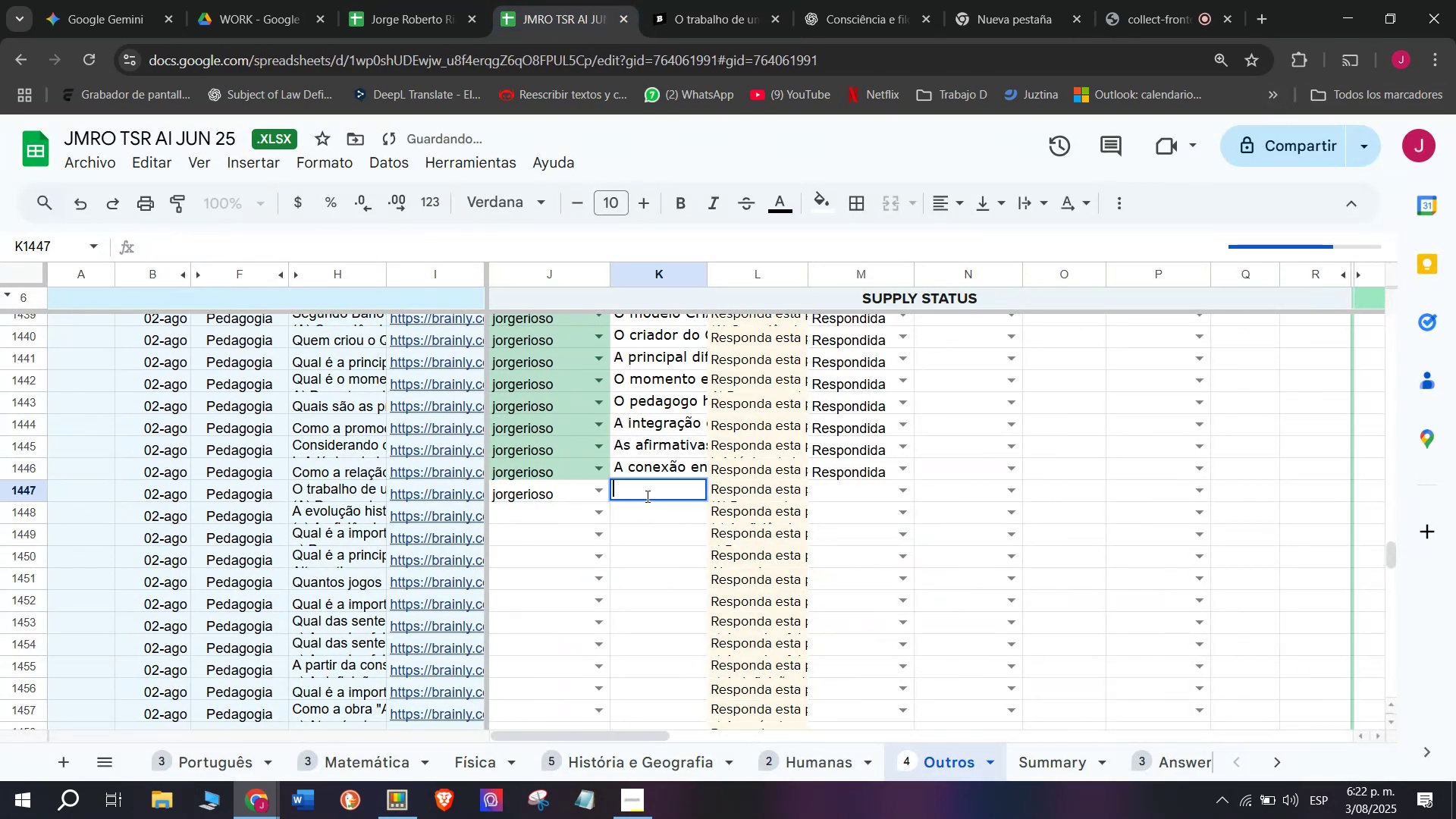 
key(Control+V)
 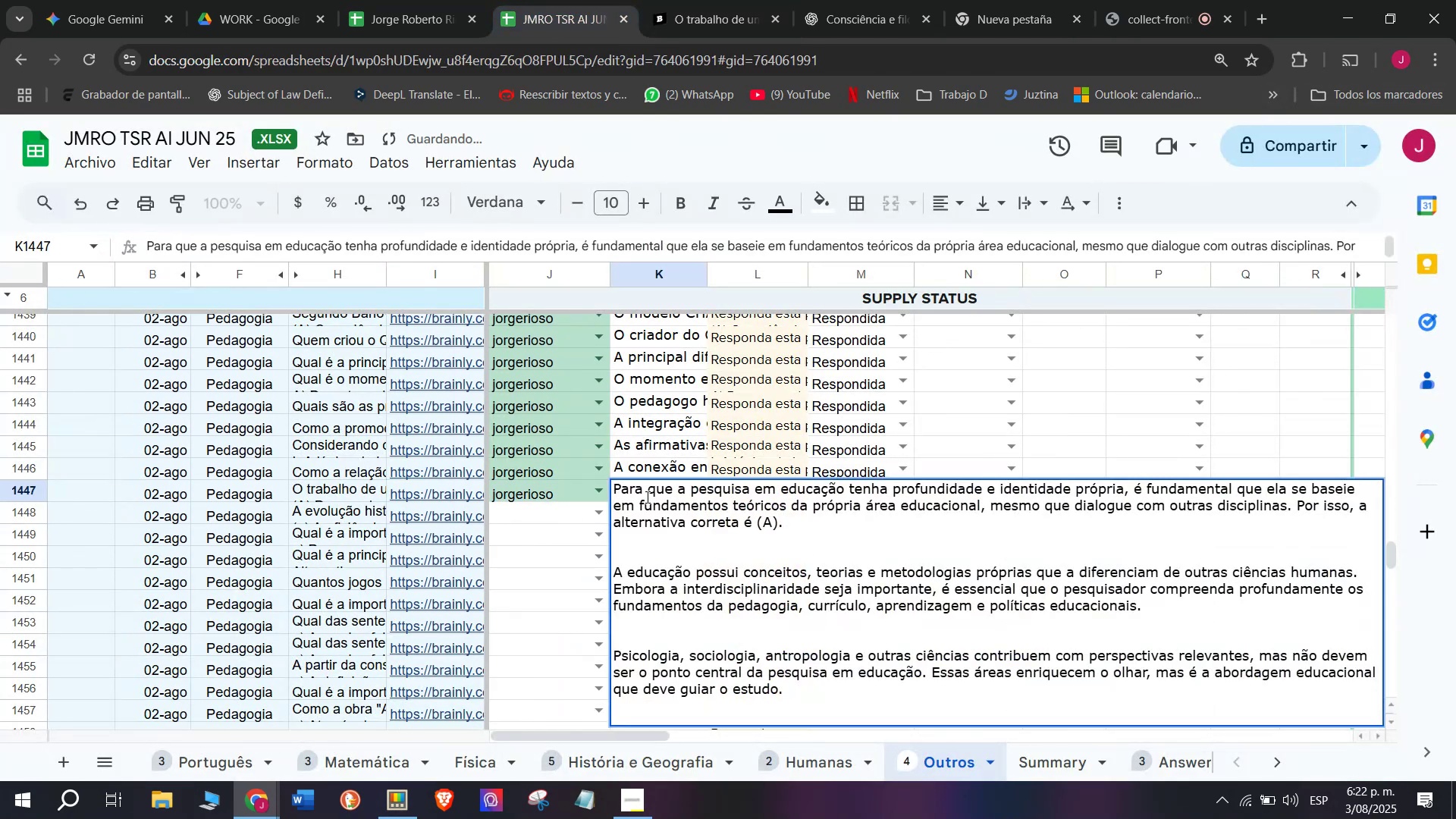 
key(Enter)
 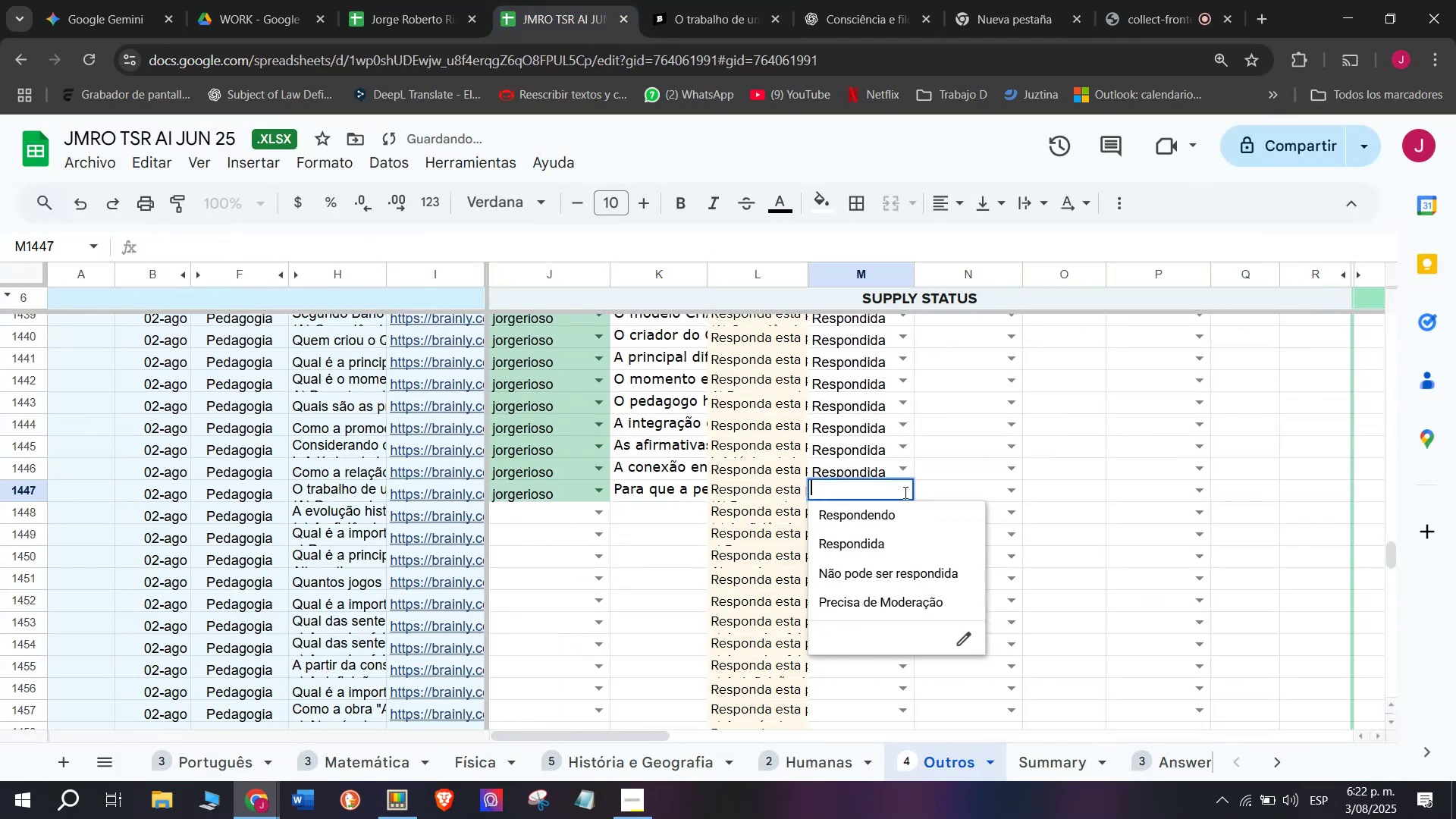 
left_click([885, 537])
 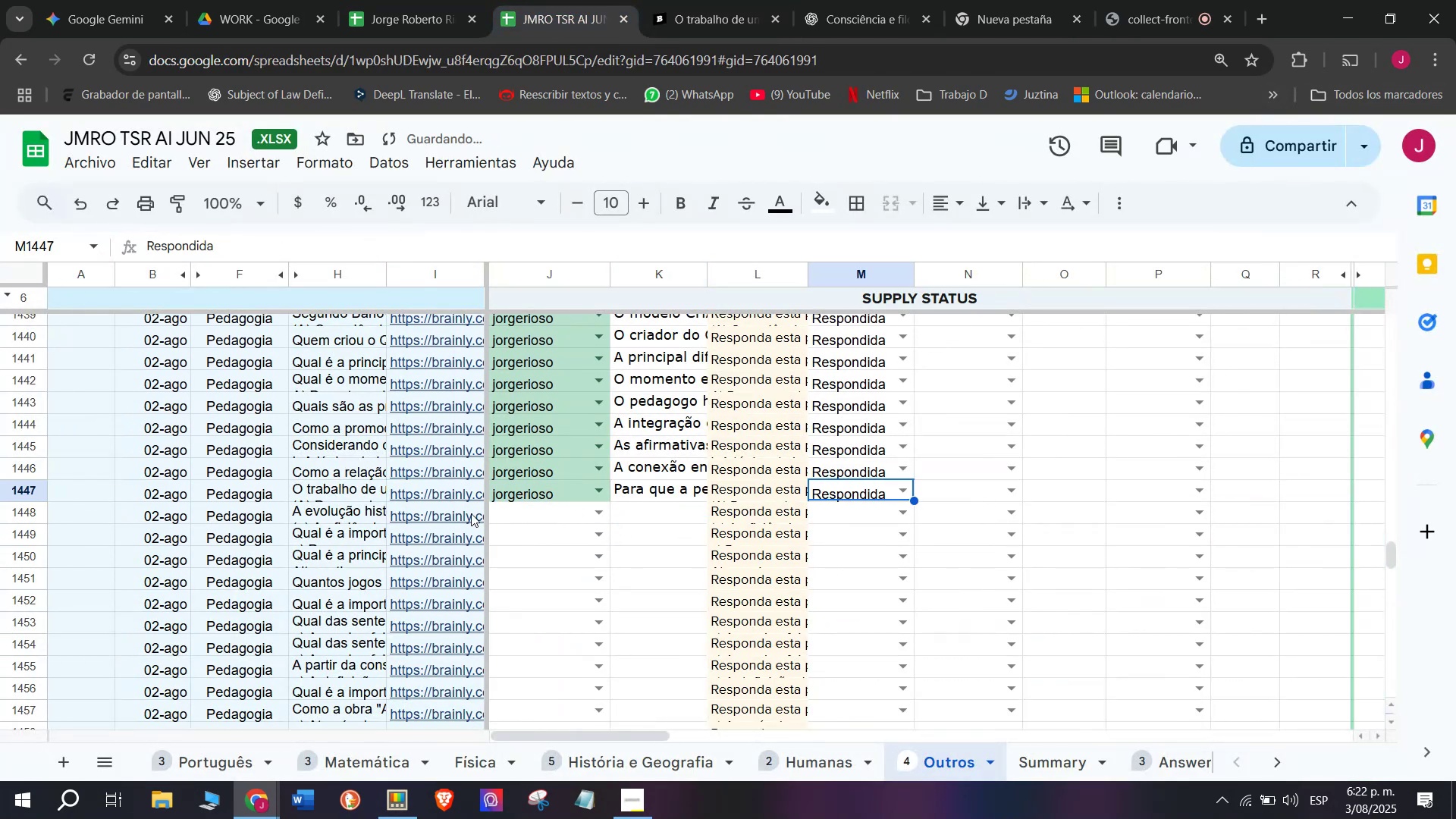 
left_click([460, 514])
 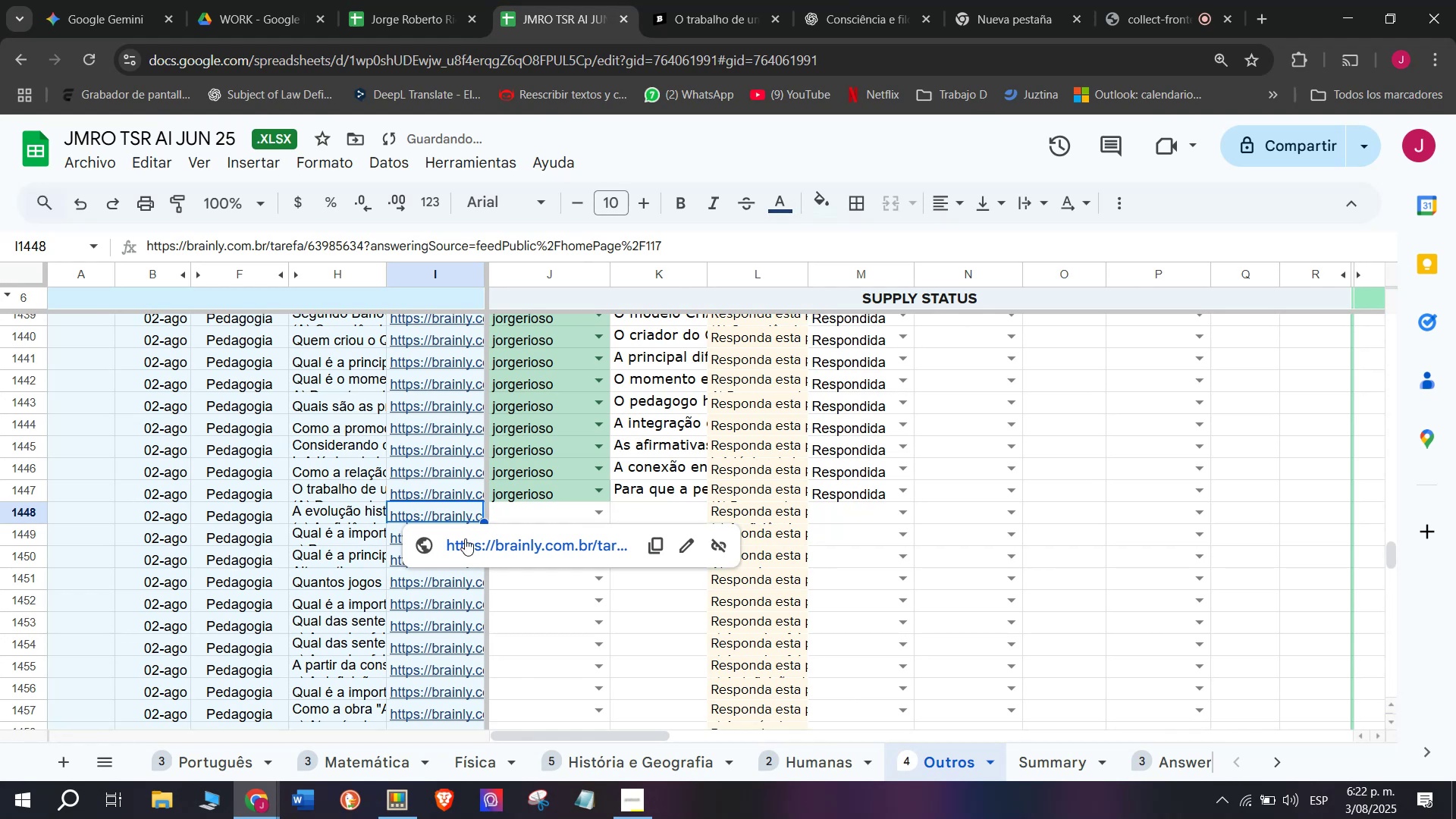 
left_click([465, 541])
 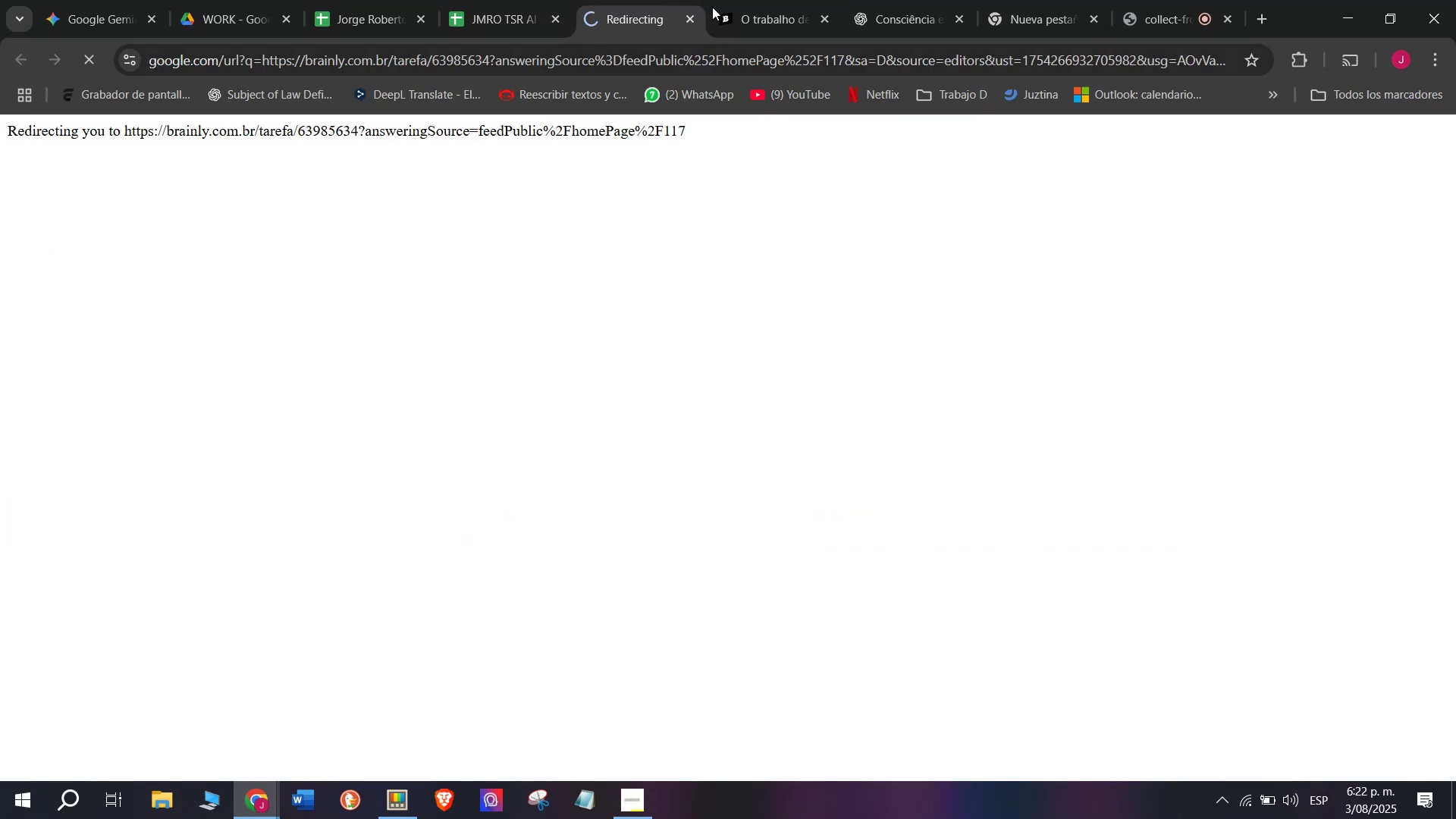 
left_click([745, 0])
 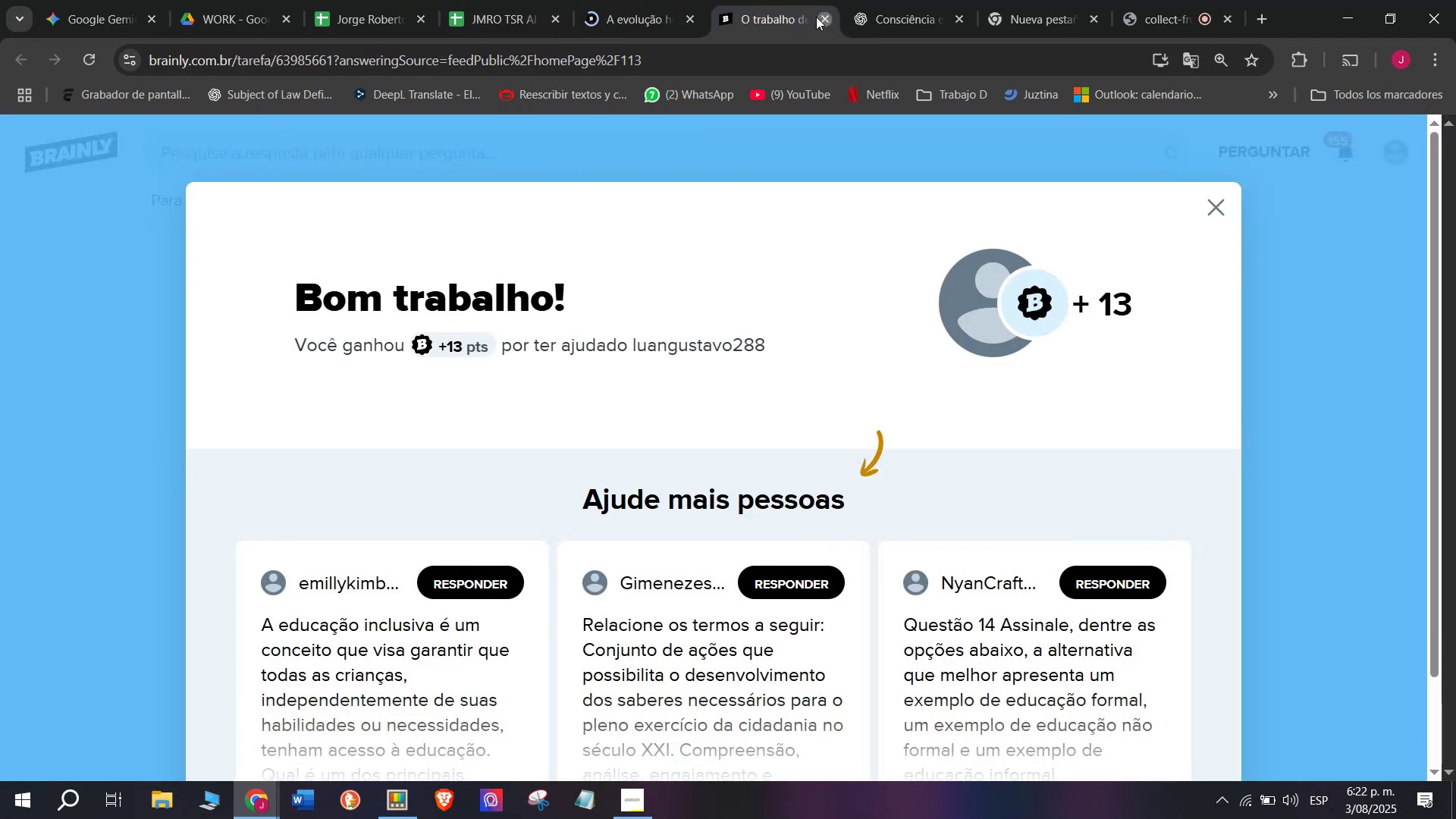 
left_click([639, 0])
 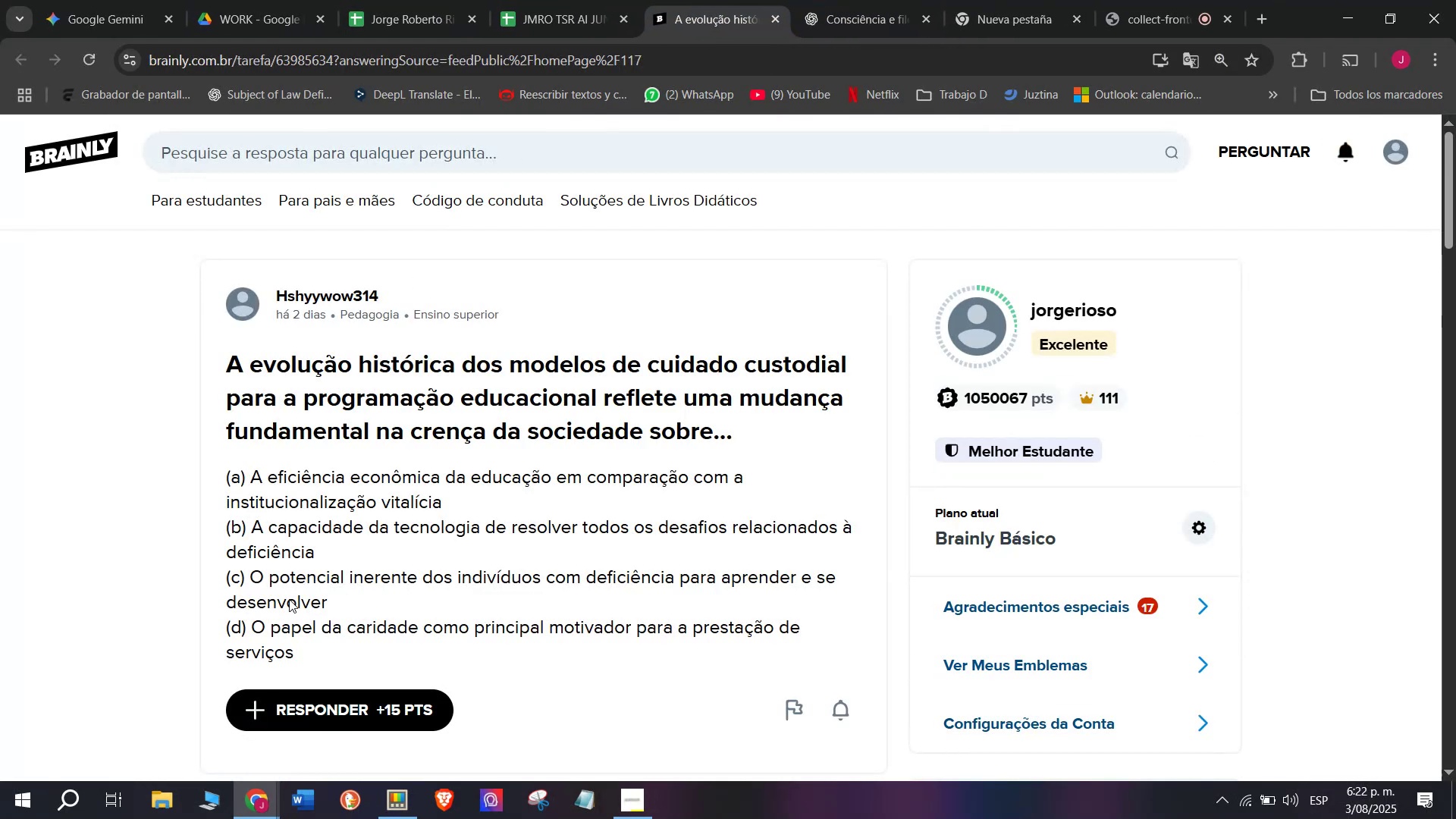 
left_click_drag(start_coordinate=[306, 649], to_coordinate=[209, 377])
 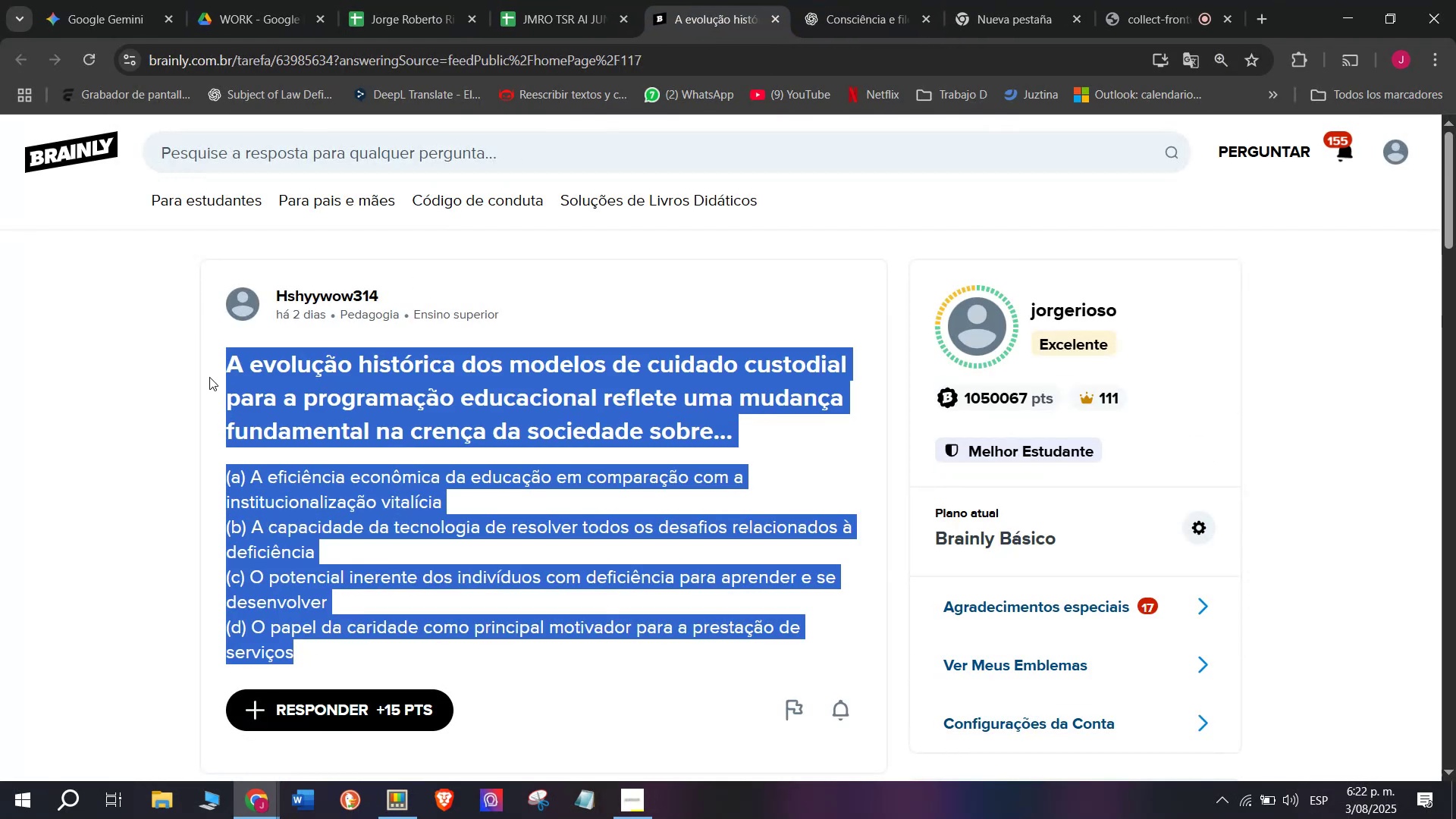 
key(Control+C)
 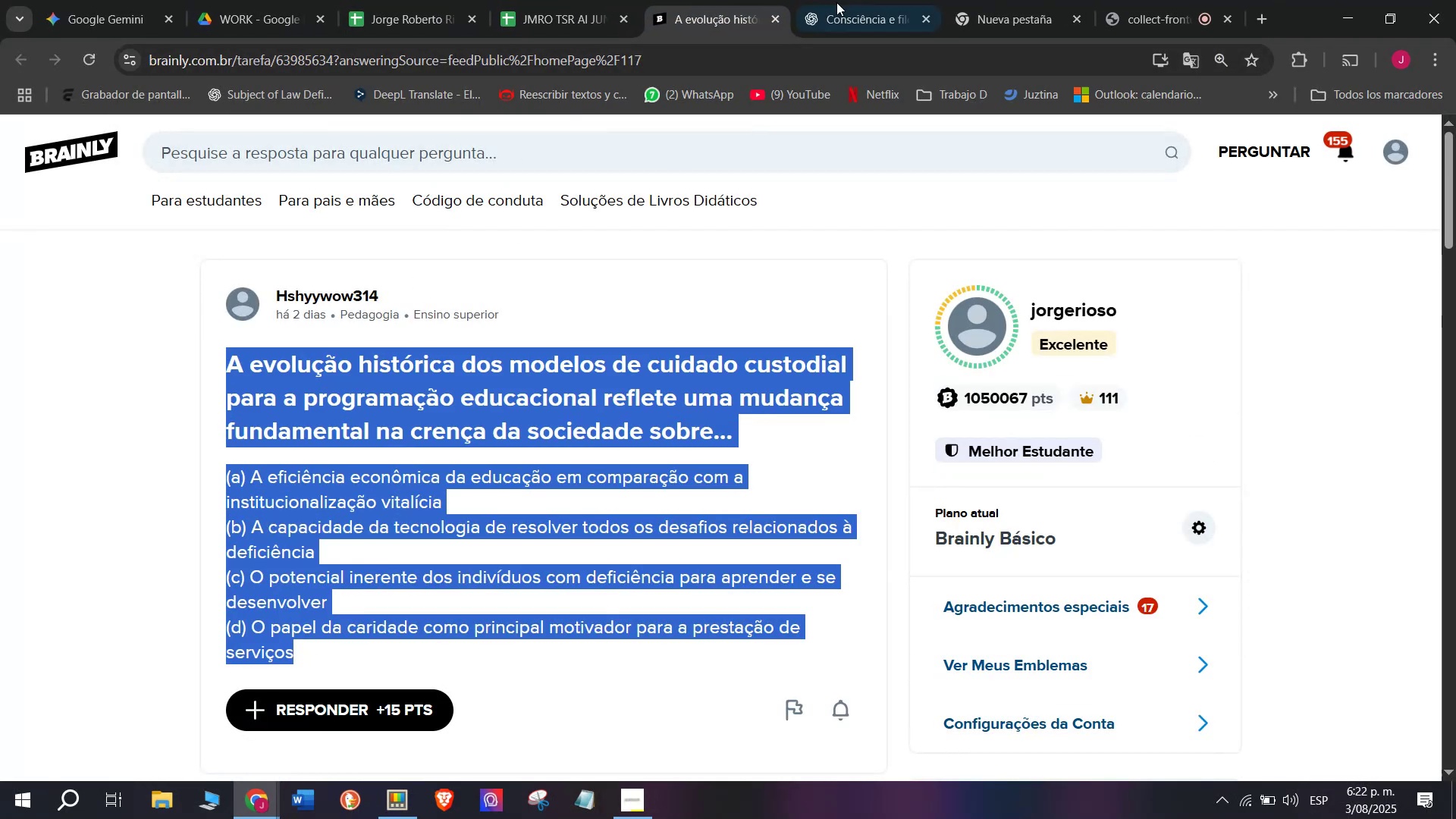 
left_click([902, 0])
 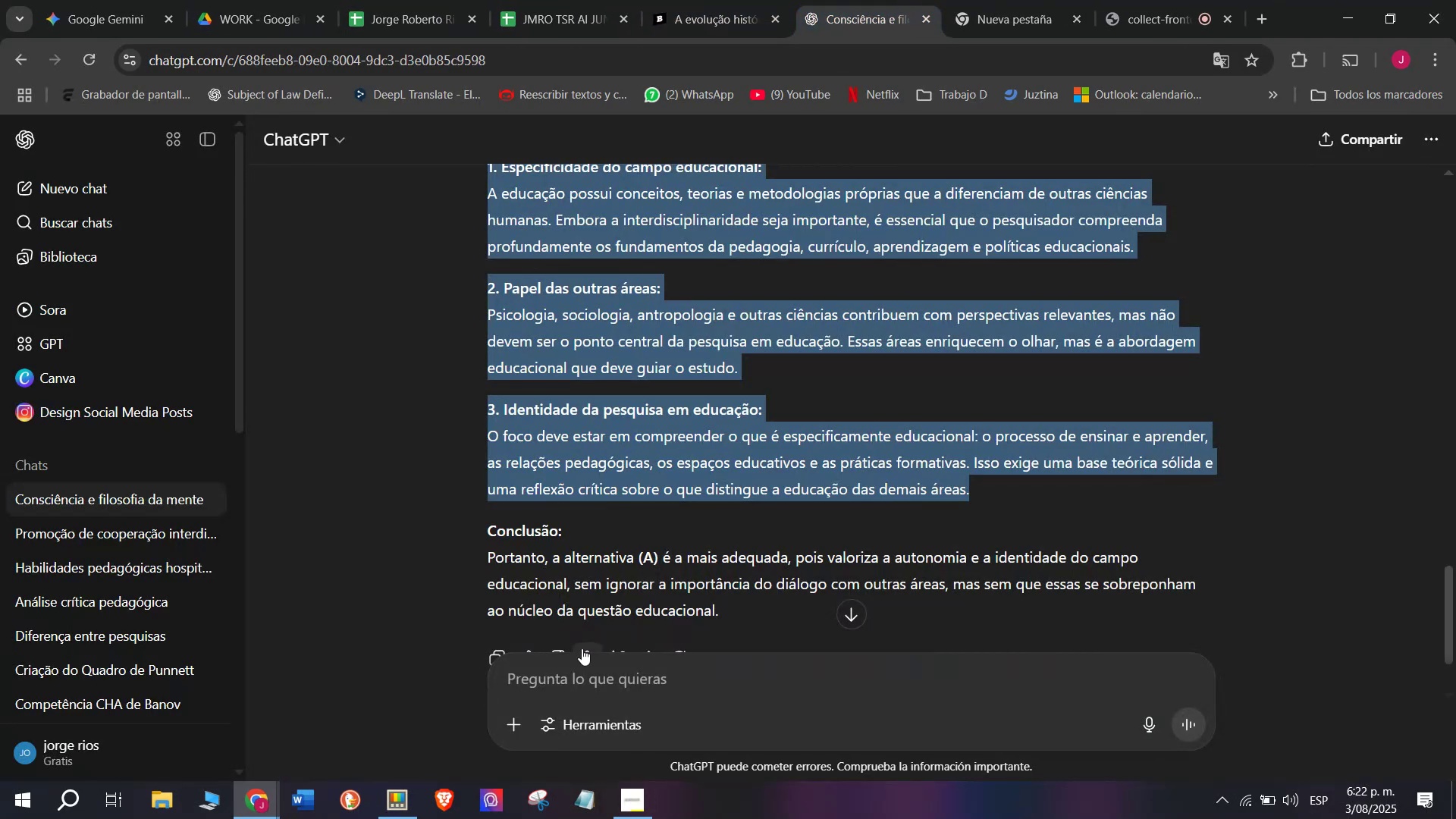 
left_click([582, 686])
 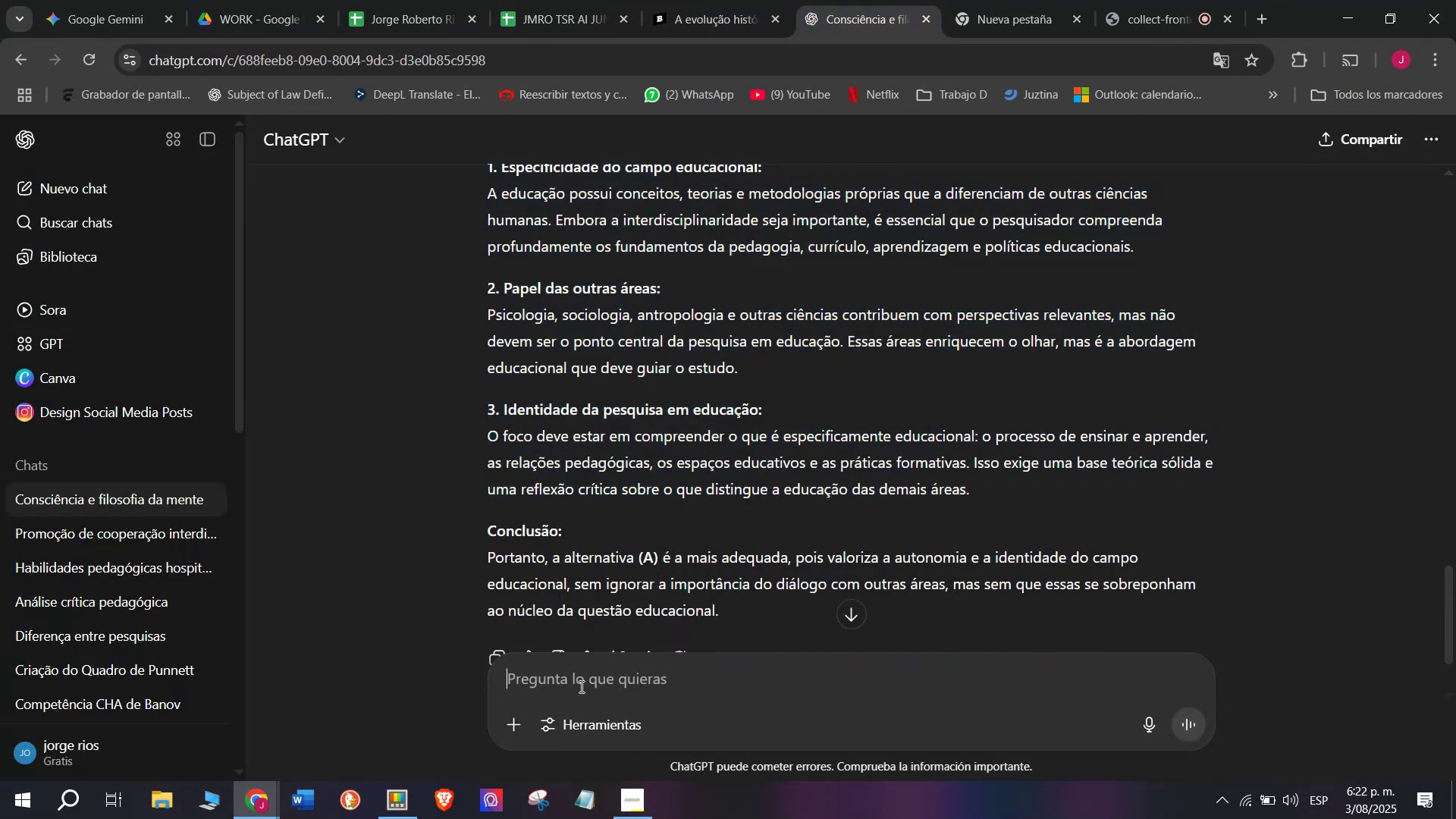 
key(Meta+V)
 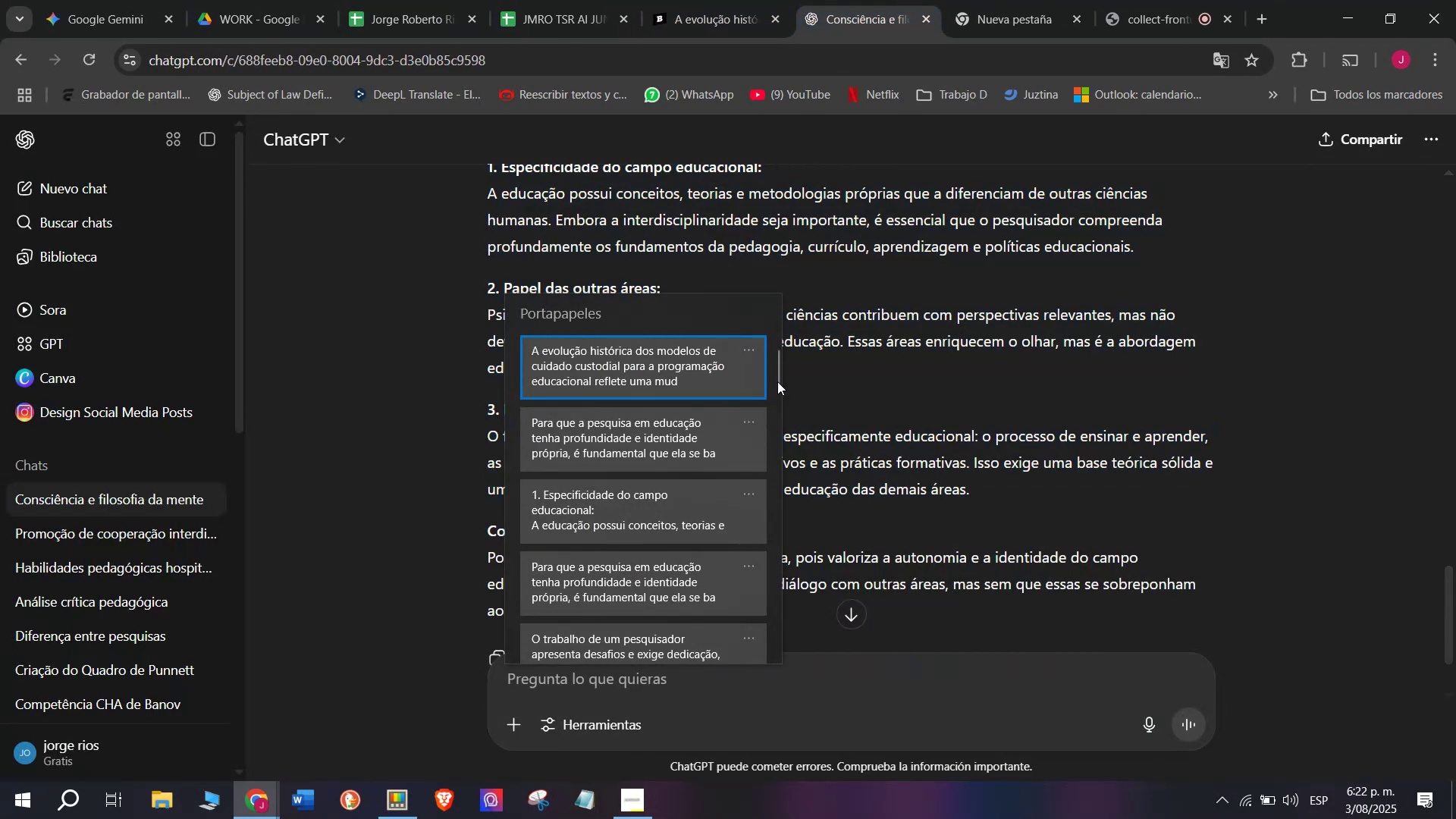 
left_click_drag(start_coordinate=[777, 381], to_coordinate=[757, 716])
 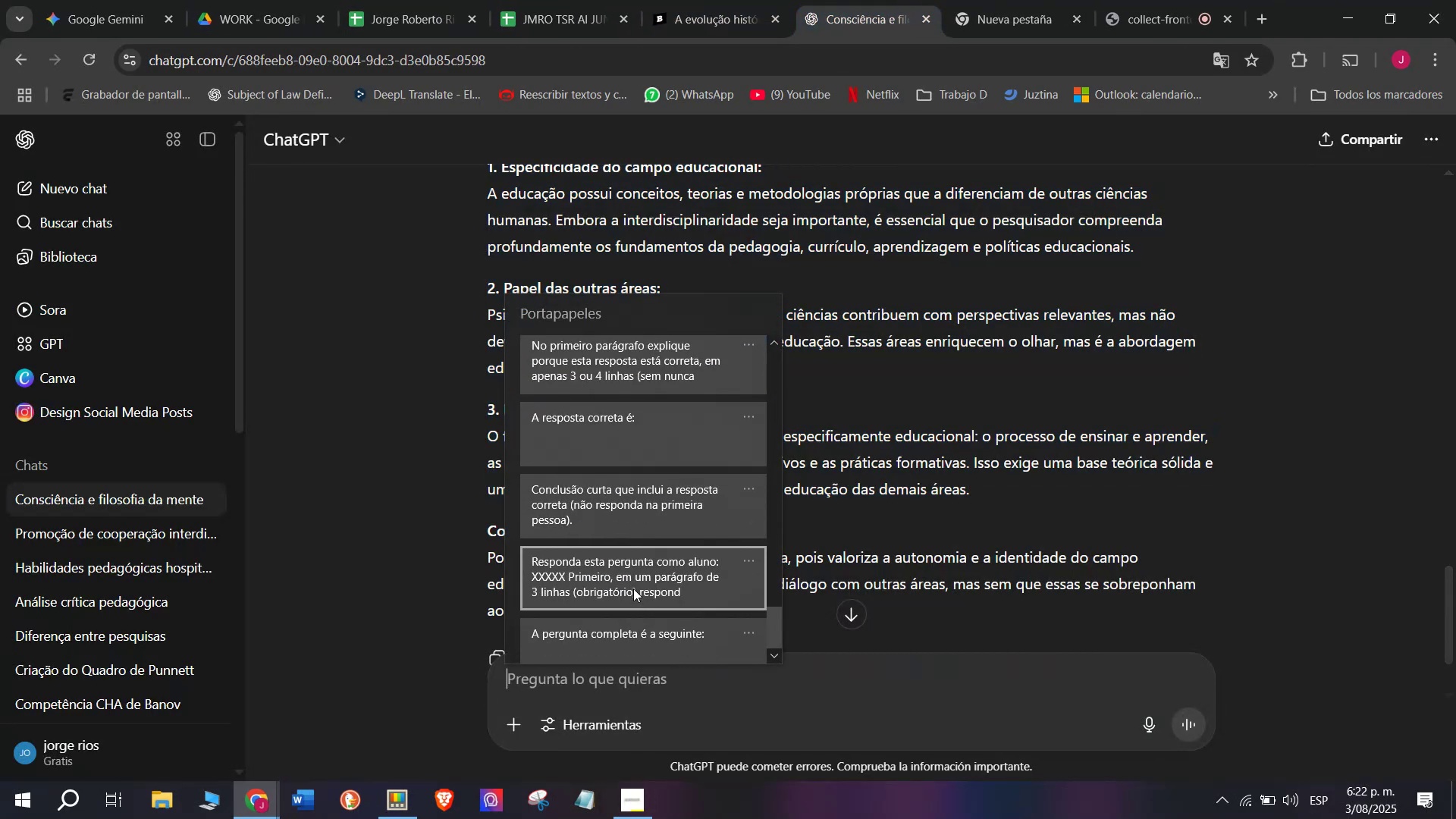 
left_click([633, 588])
 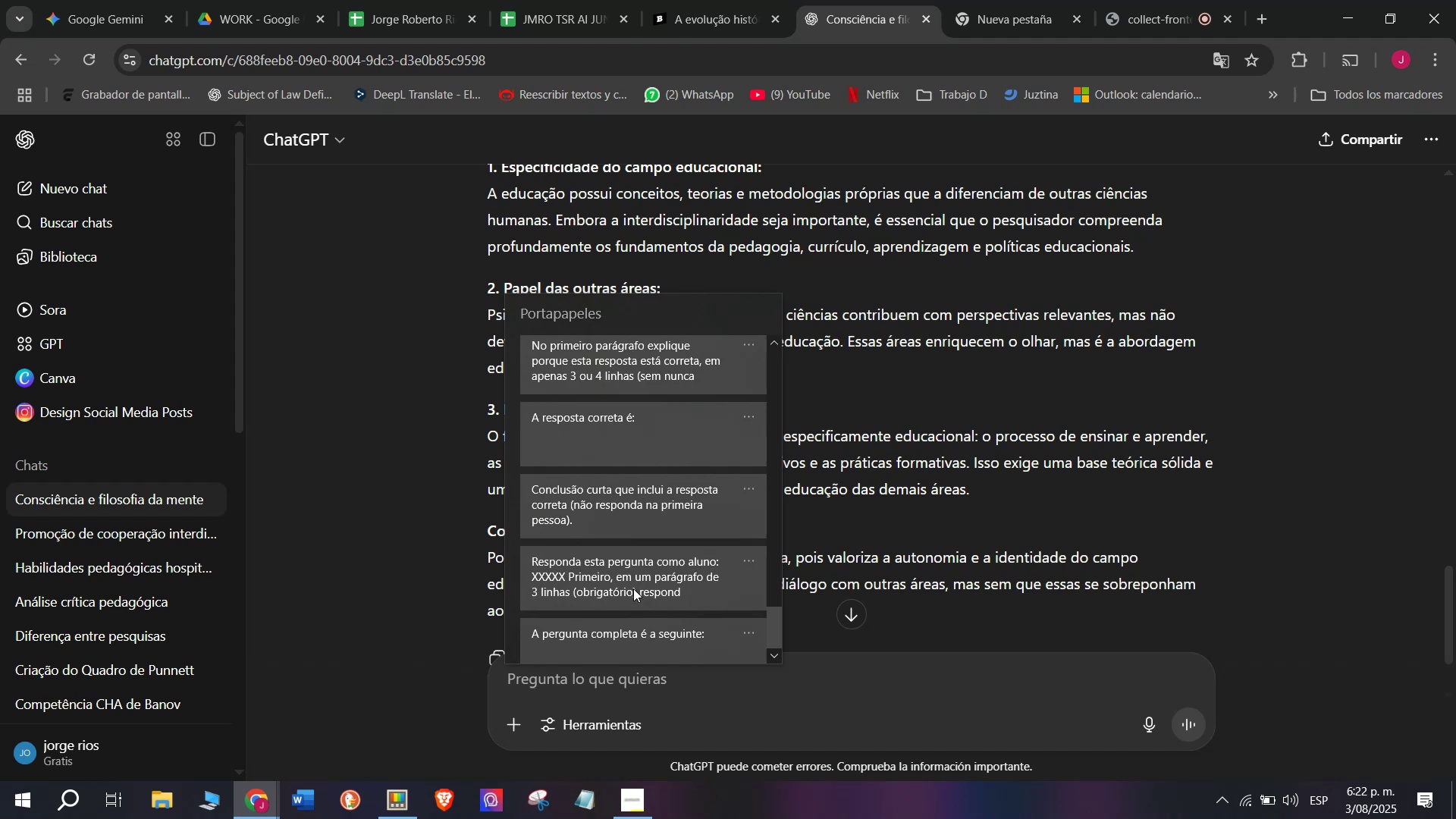 
key(Control+ControlLeft)
 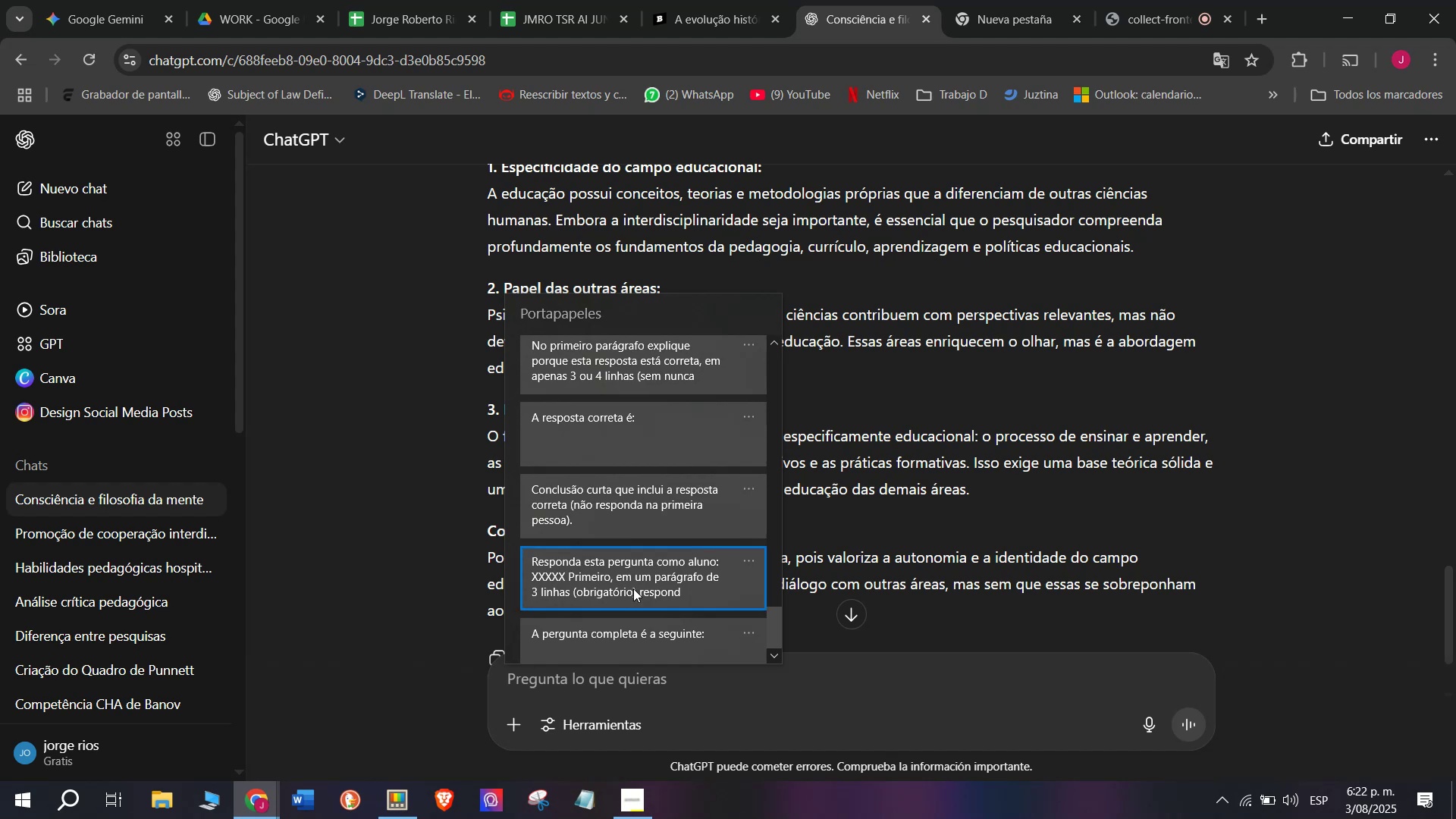 
key(Control+V)
 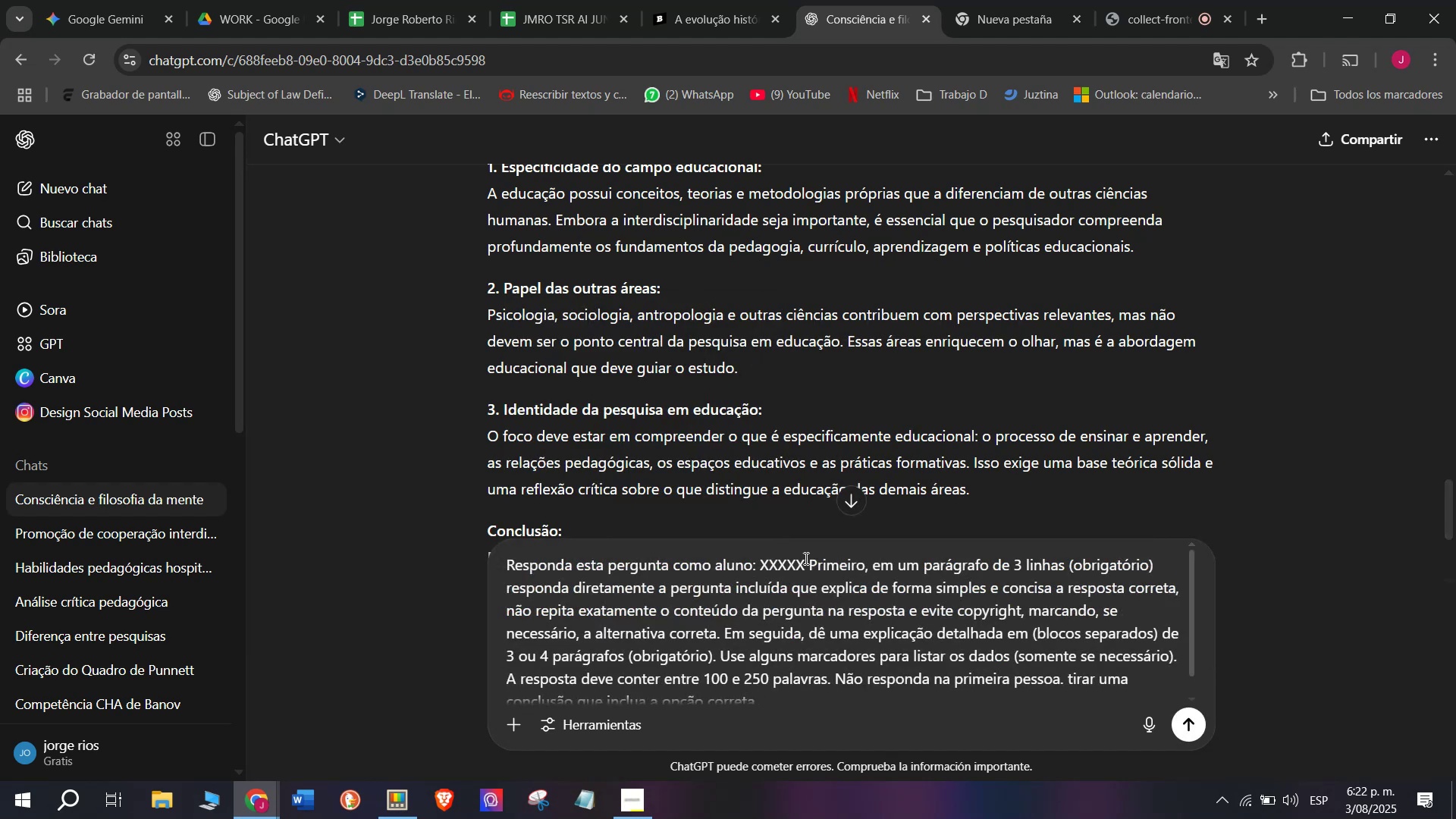 
left_click_drag(start_coordinate=[808, 560], to_coordinate=[761, 553])
 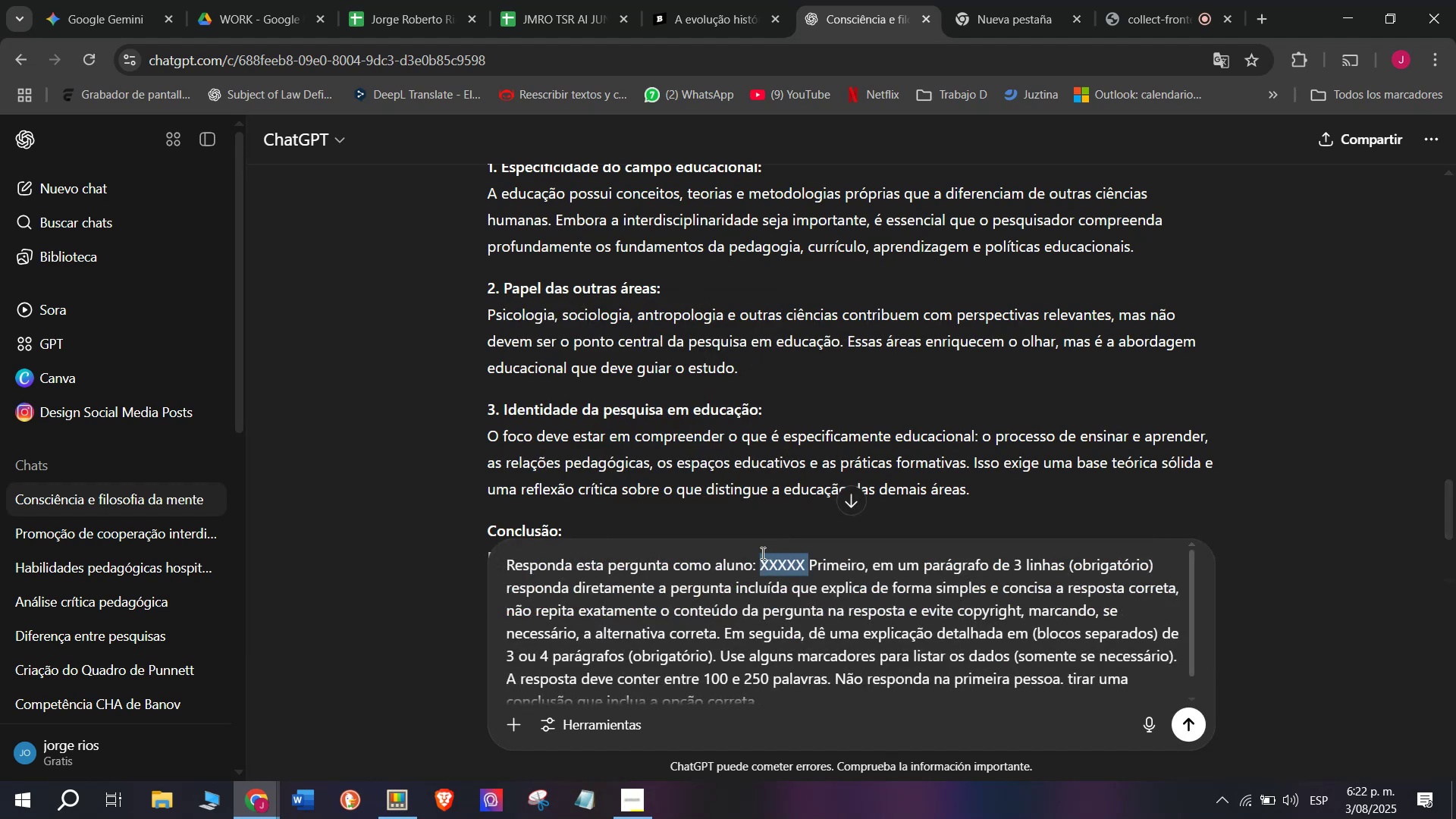 
key(Meta+V)
 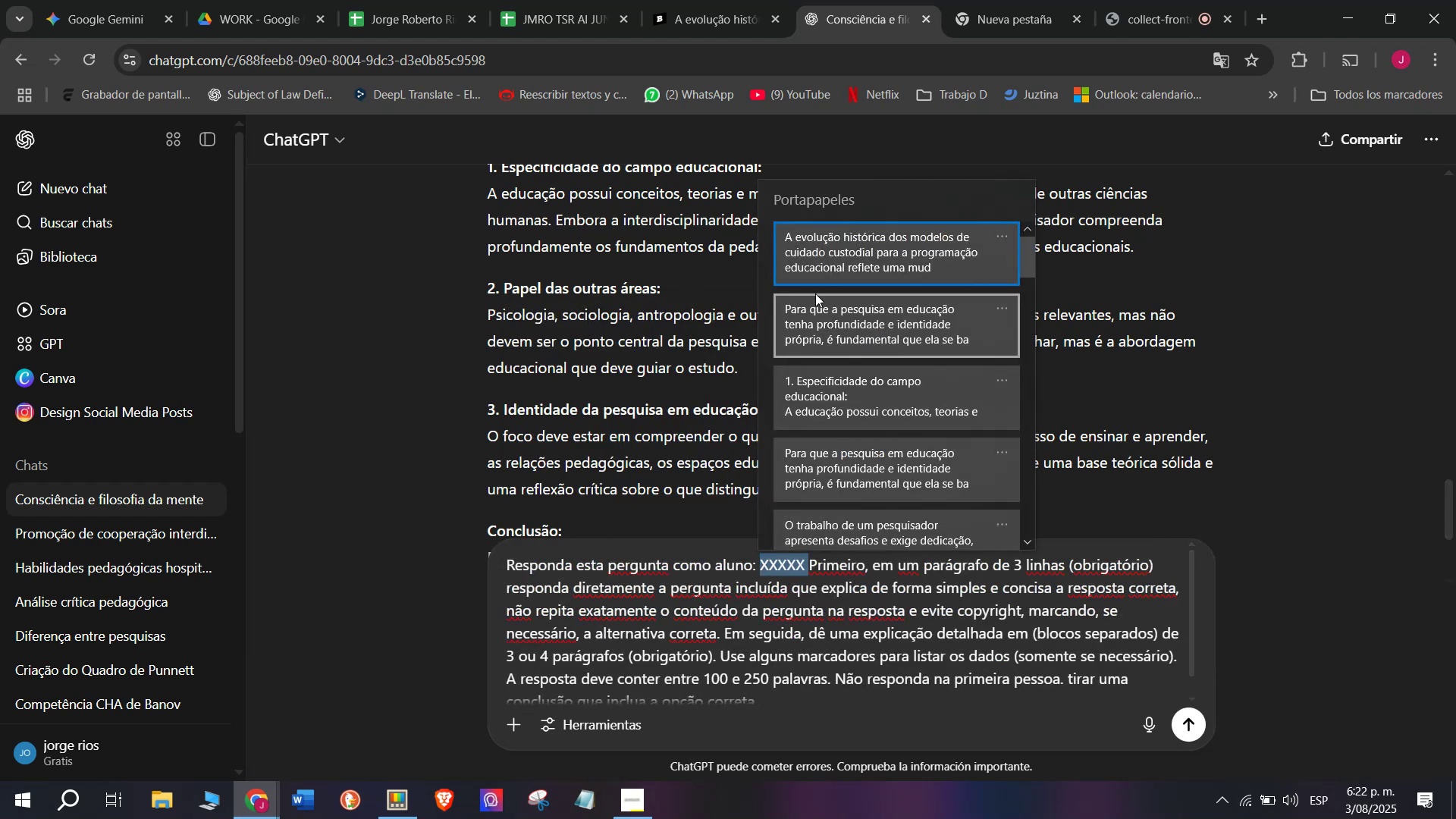 
left_click([834, 245])
 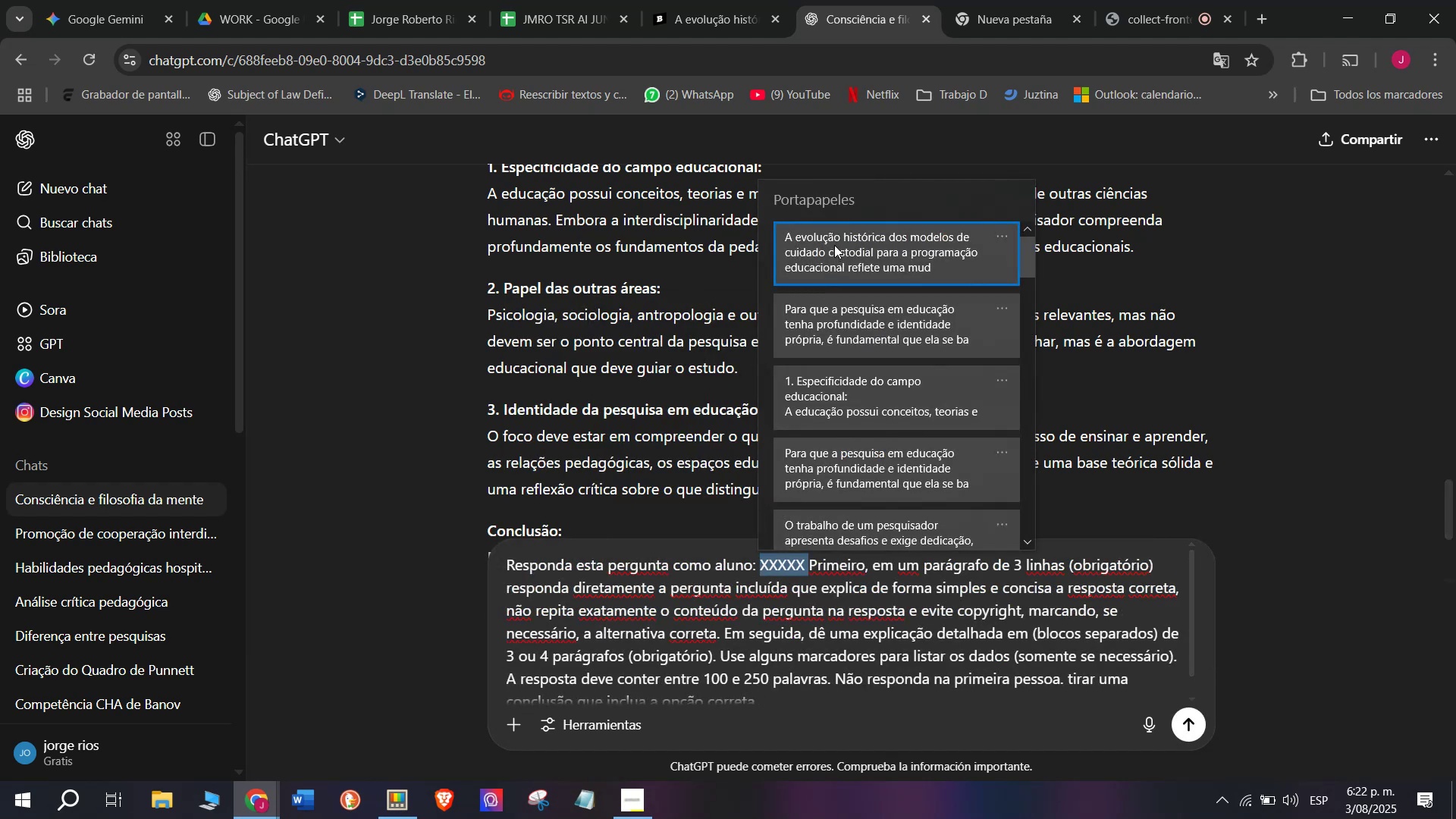 
key(Control+ControlLeft)
 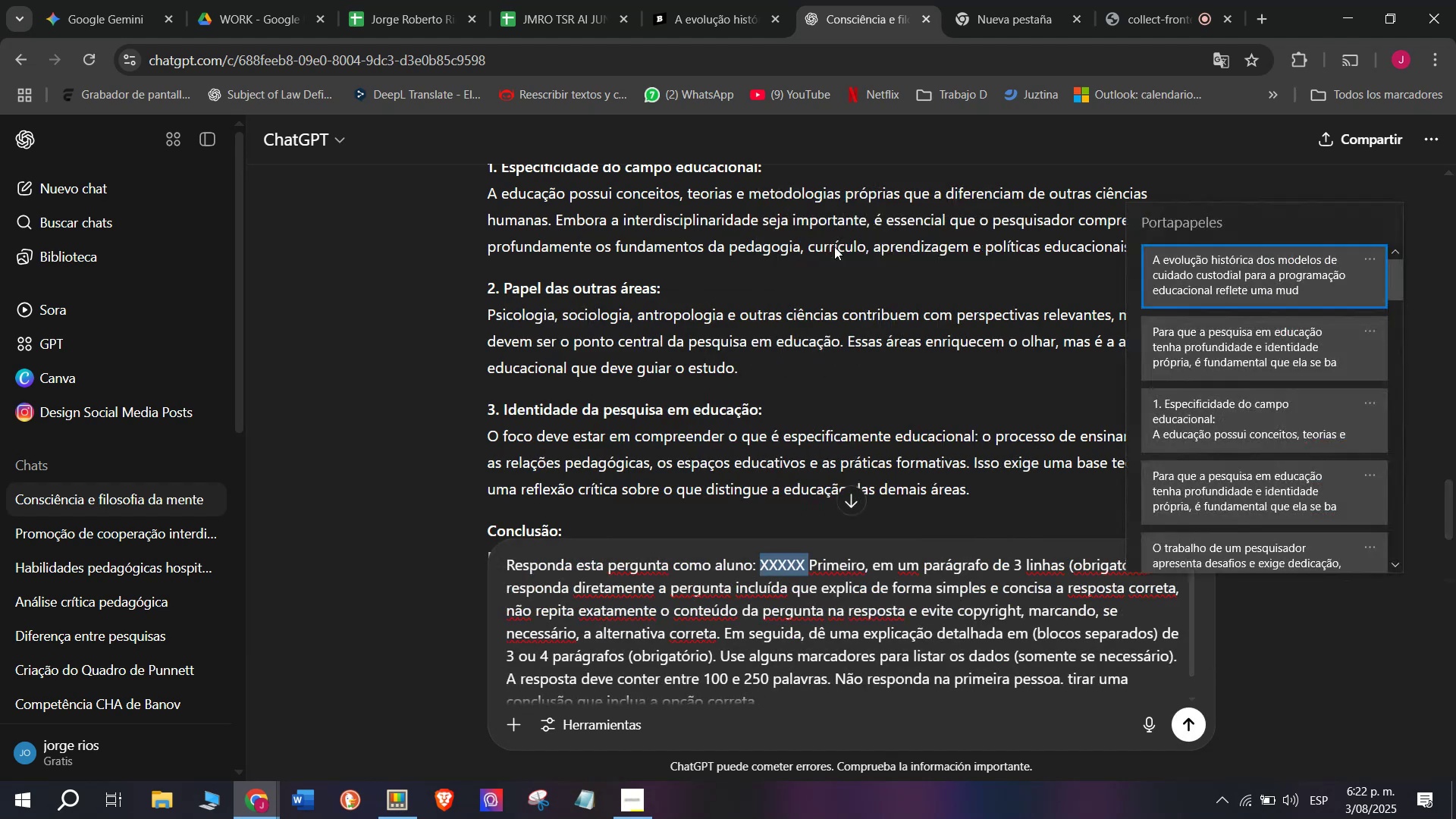 
key(Control+V)
 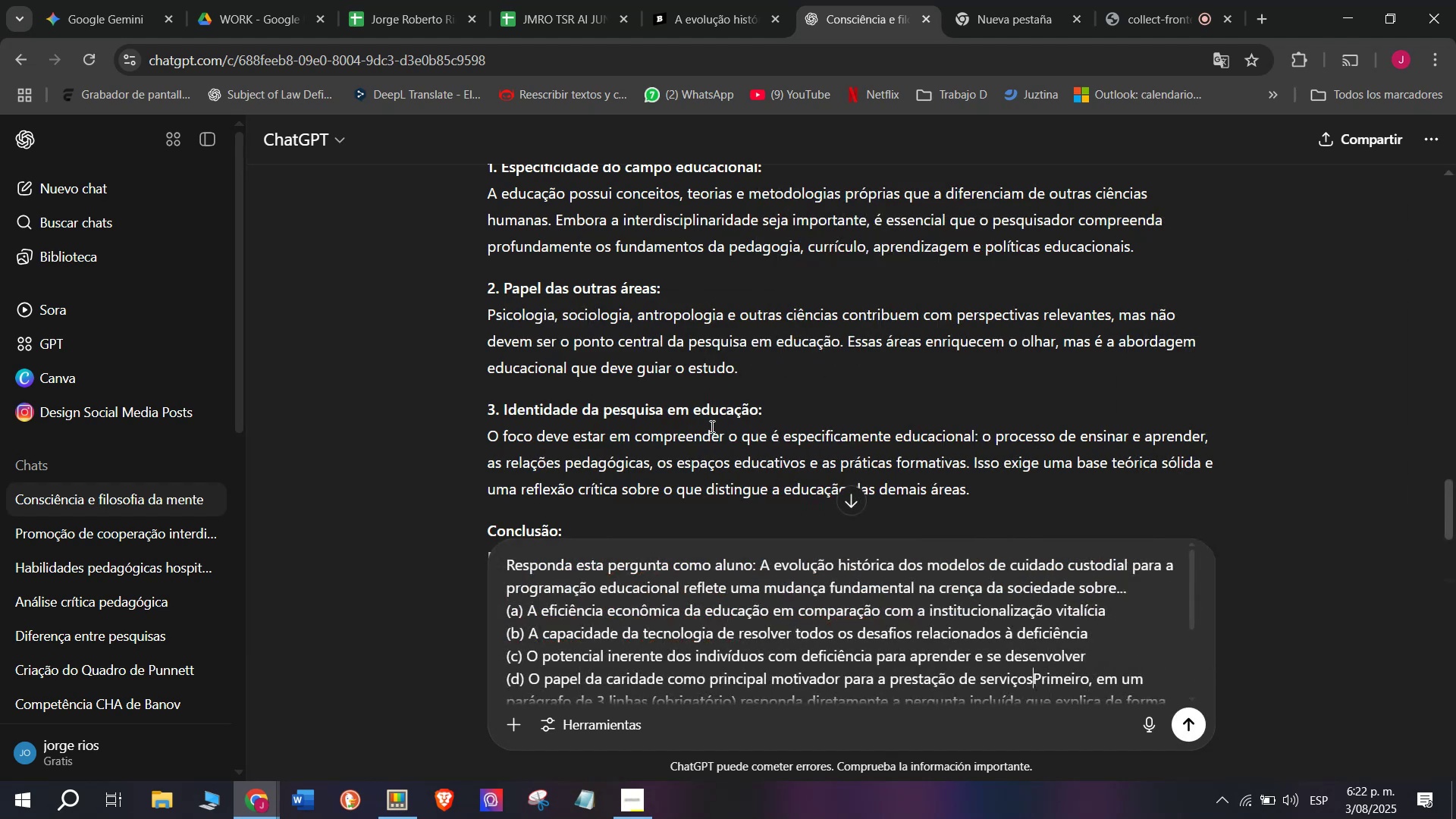 
key(Enter)
 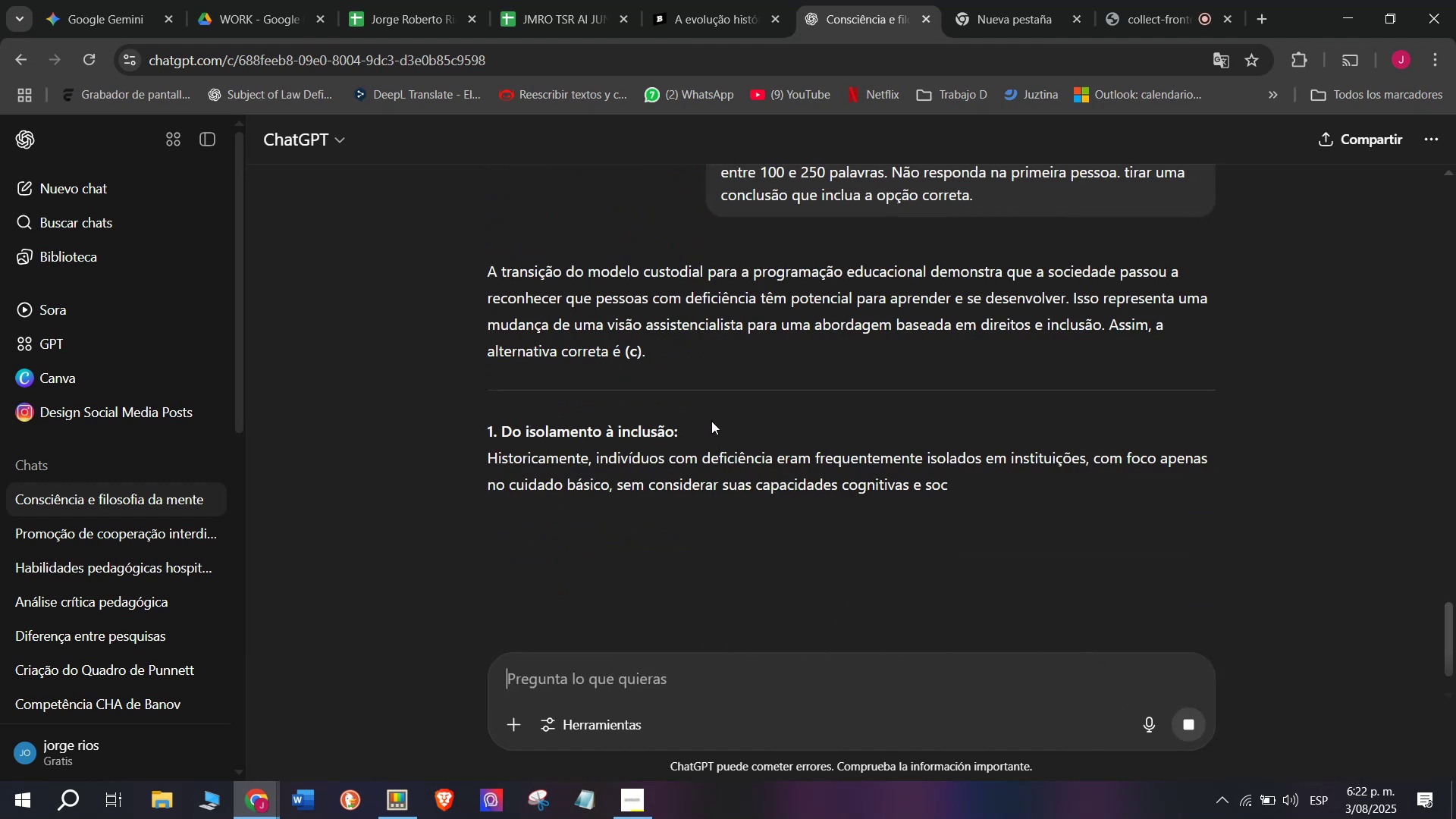 
left_click([674, 0])
 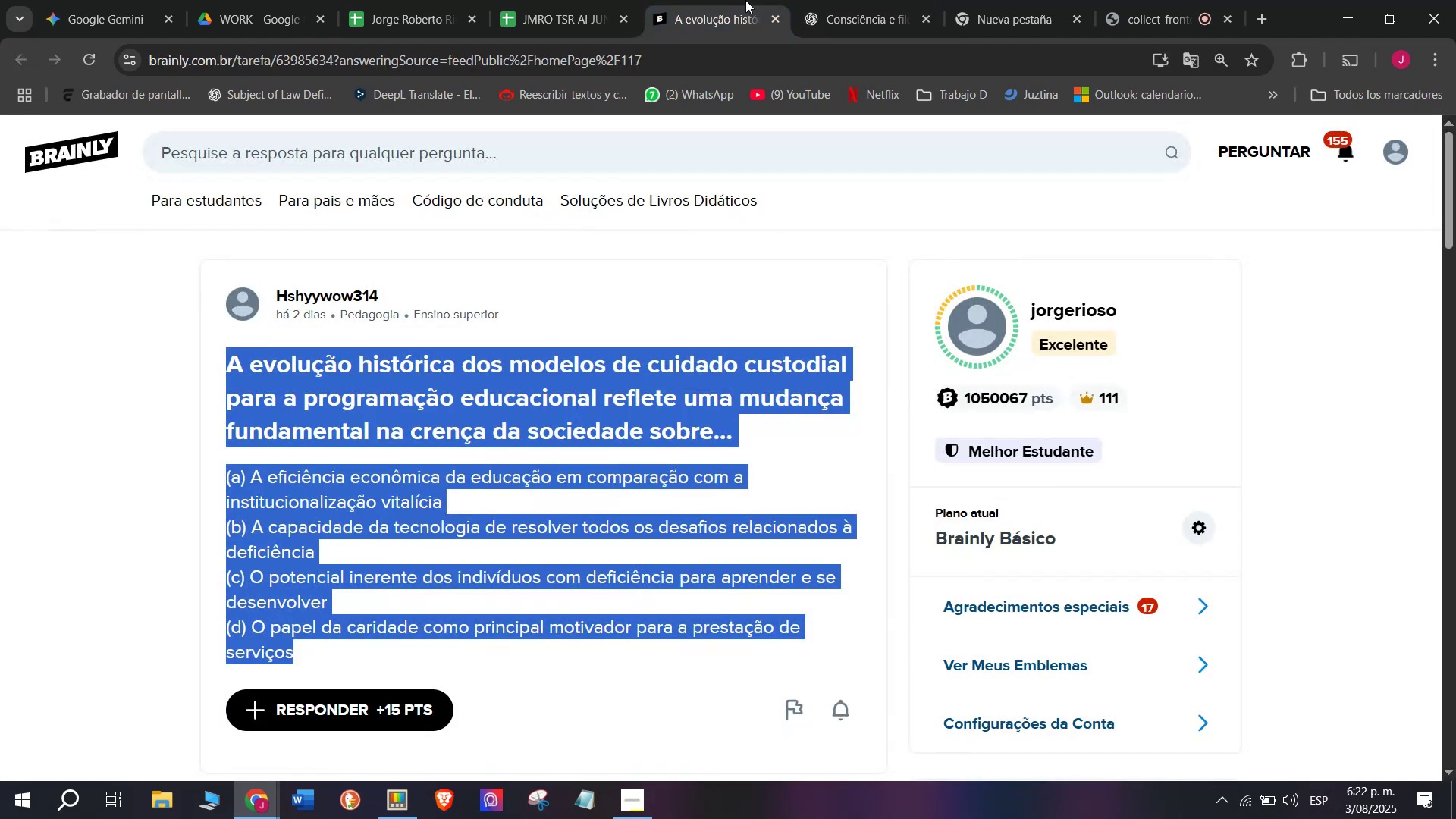 
left_click([872, 0])
 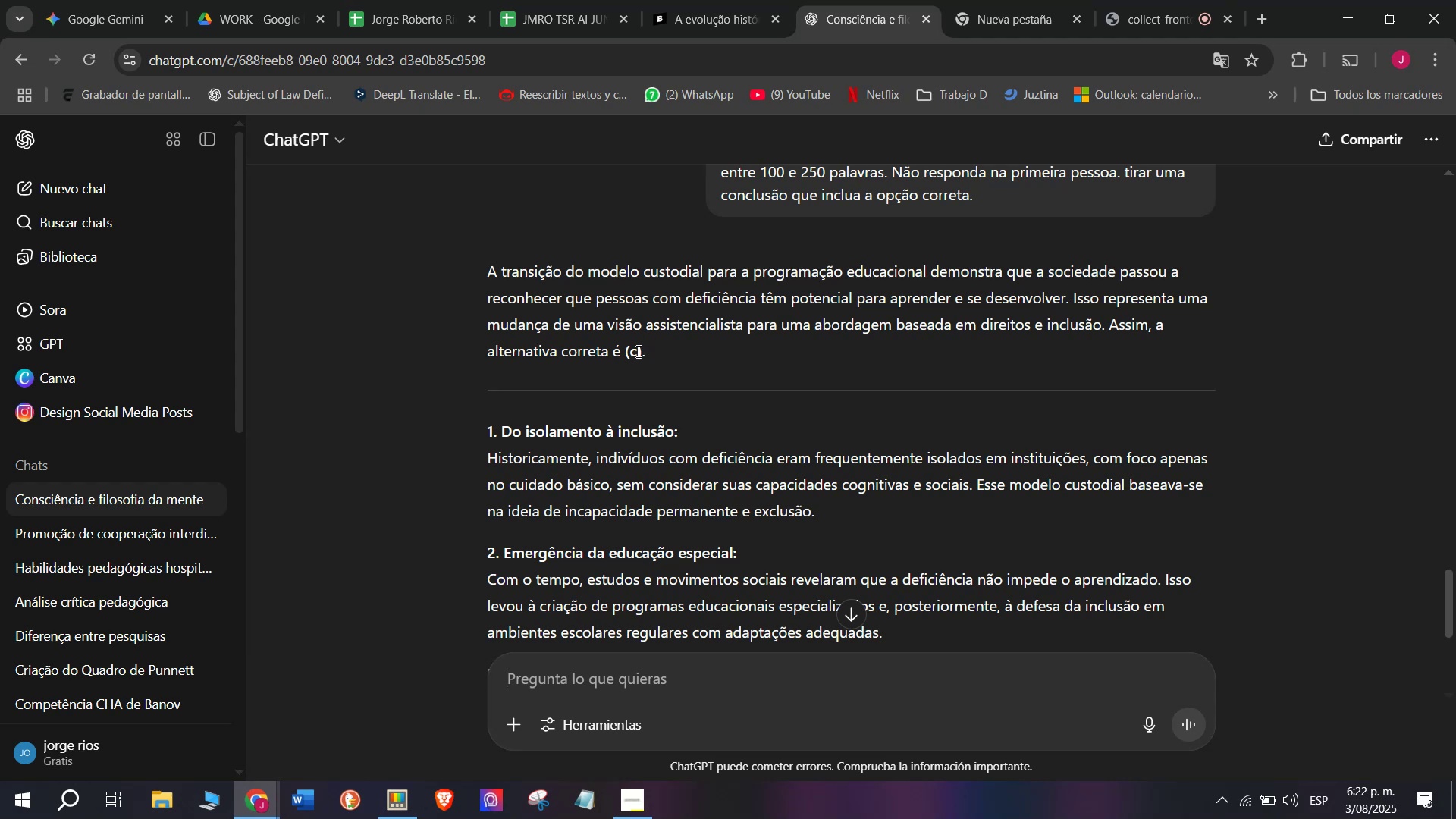 
left_click_drag(start_coordinate=[655, 353], to_coordinate=[462, 273])
 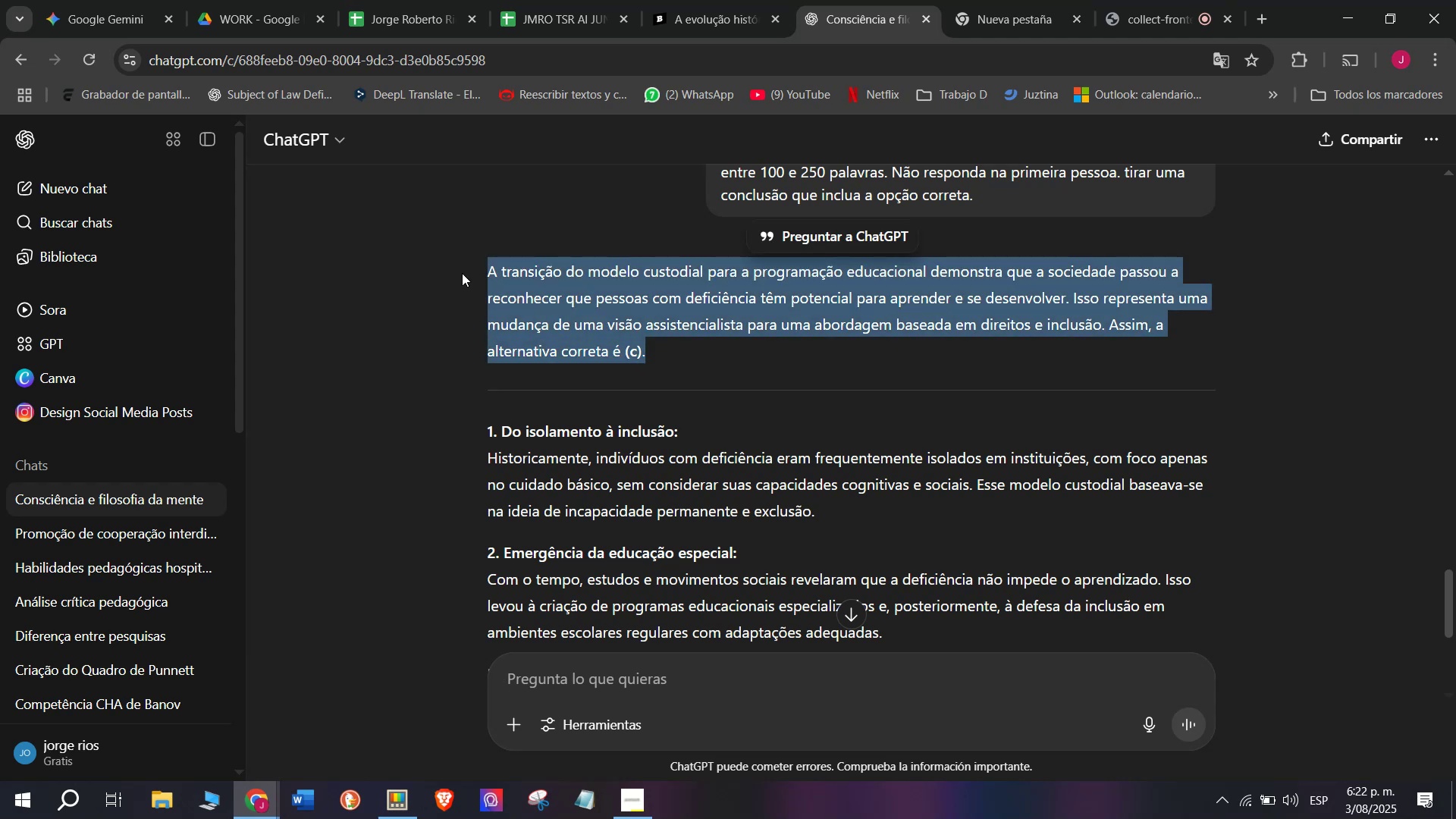 
key(Control+C)
 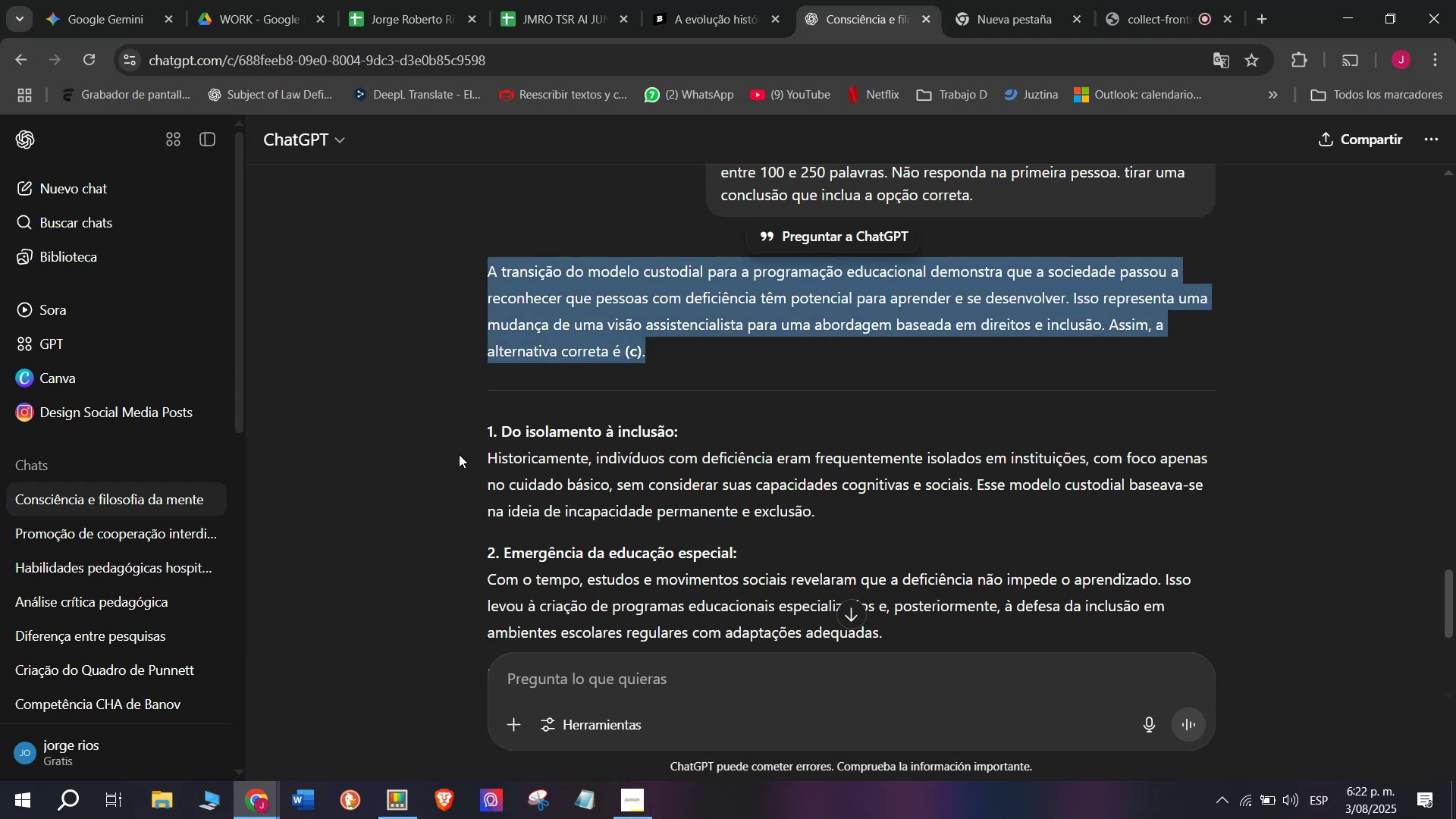 
left_click_drag(start_coordinate=[463, 458], to_coordinate=[942, 635])
 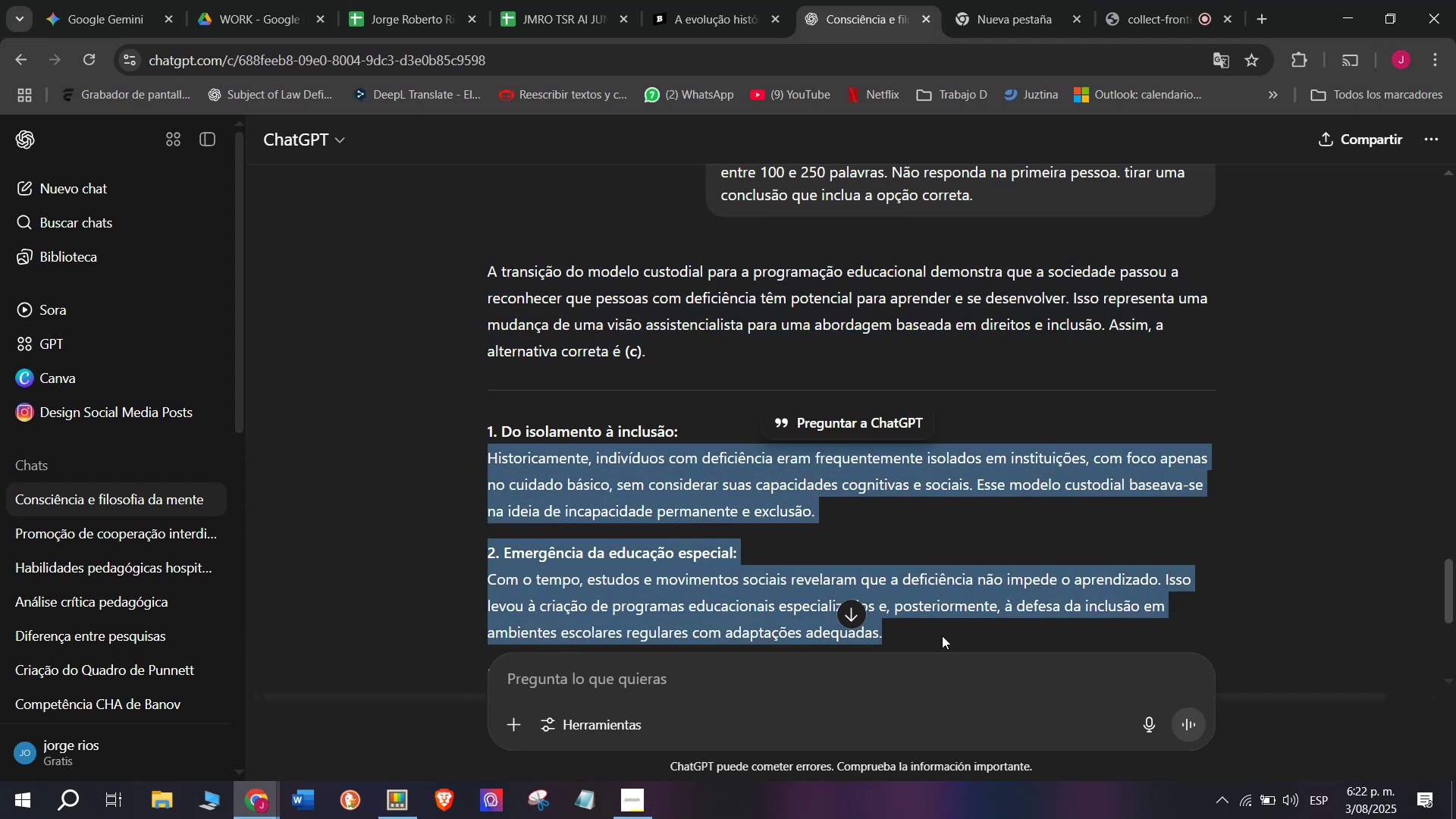 
key(Control+C)
 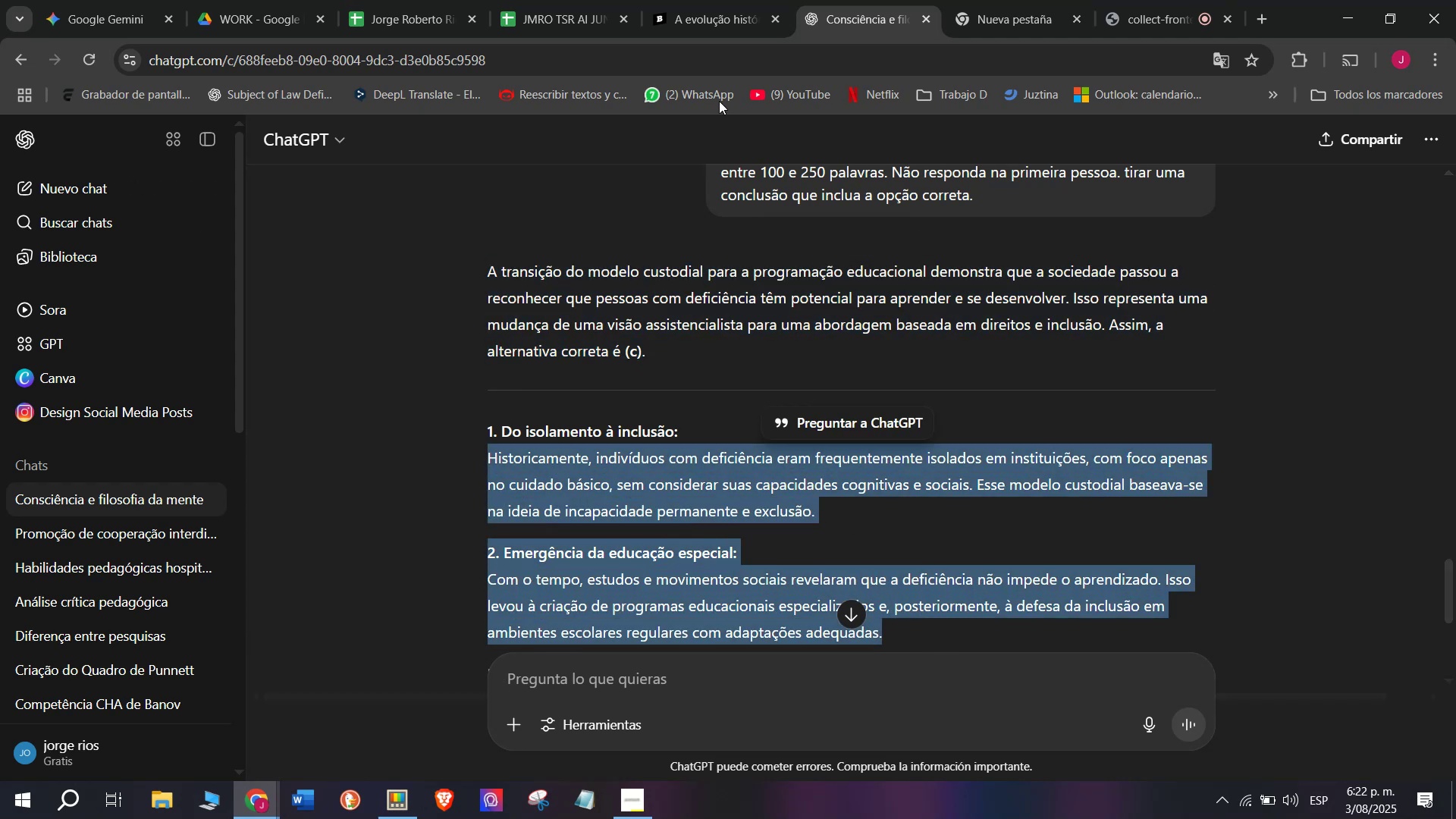 
left_click([685, 0])
 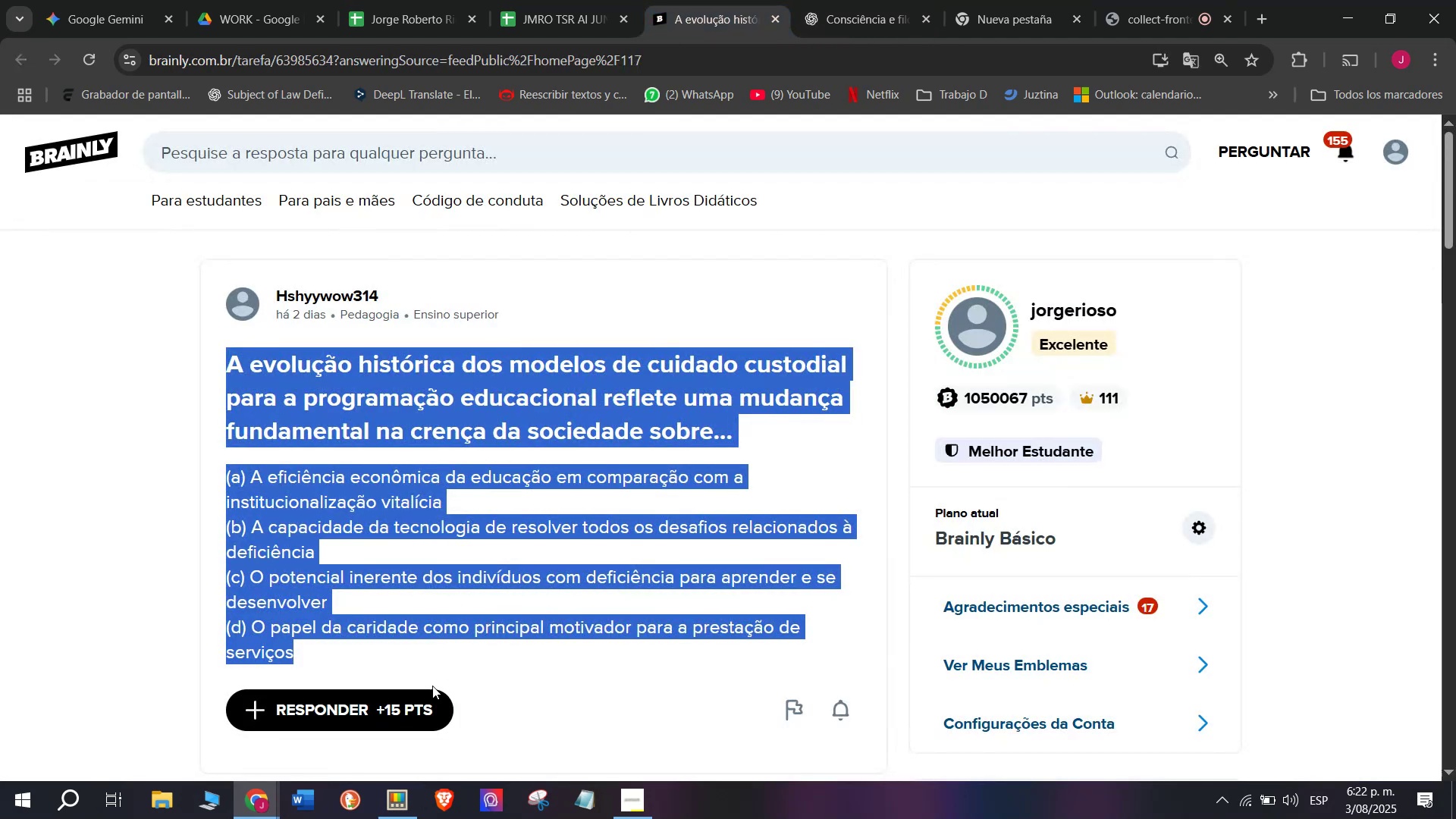 
left_click([412, 709])
 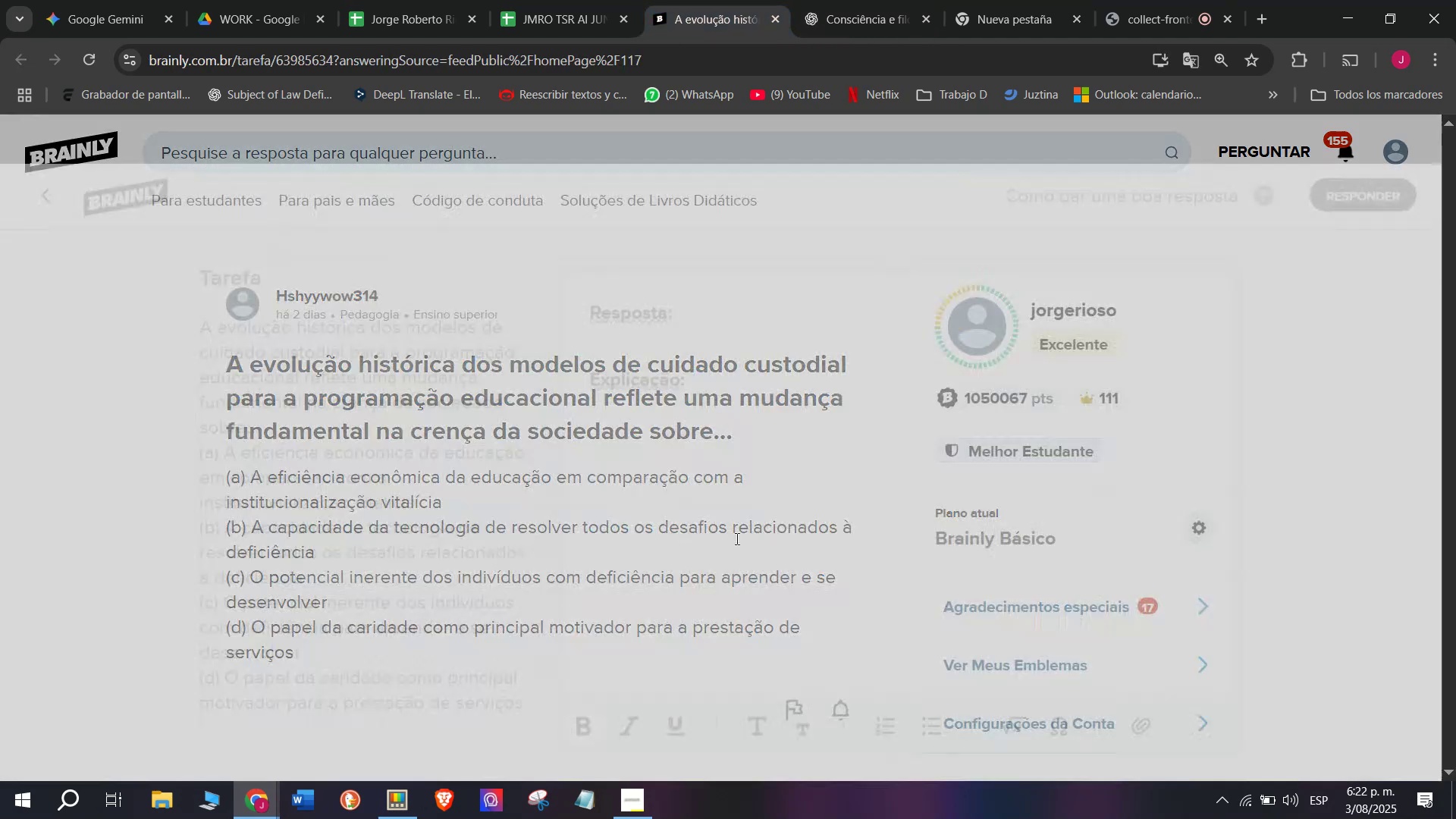 
left_click_drag(start_coordinate=[758, 501], to_coordinate=[541, 235])
 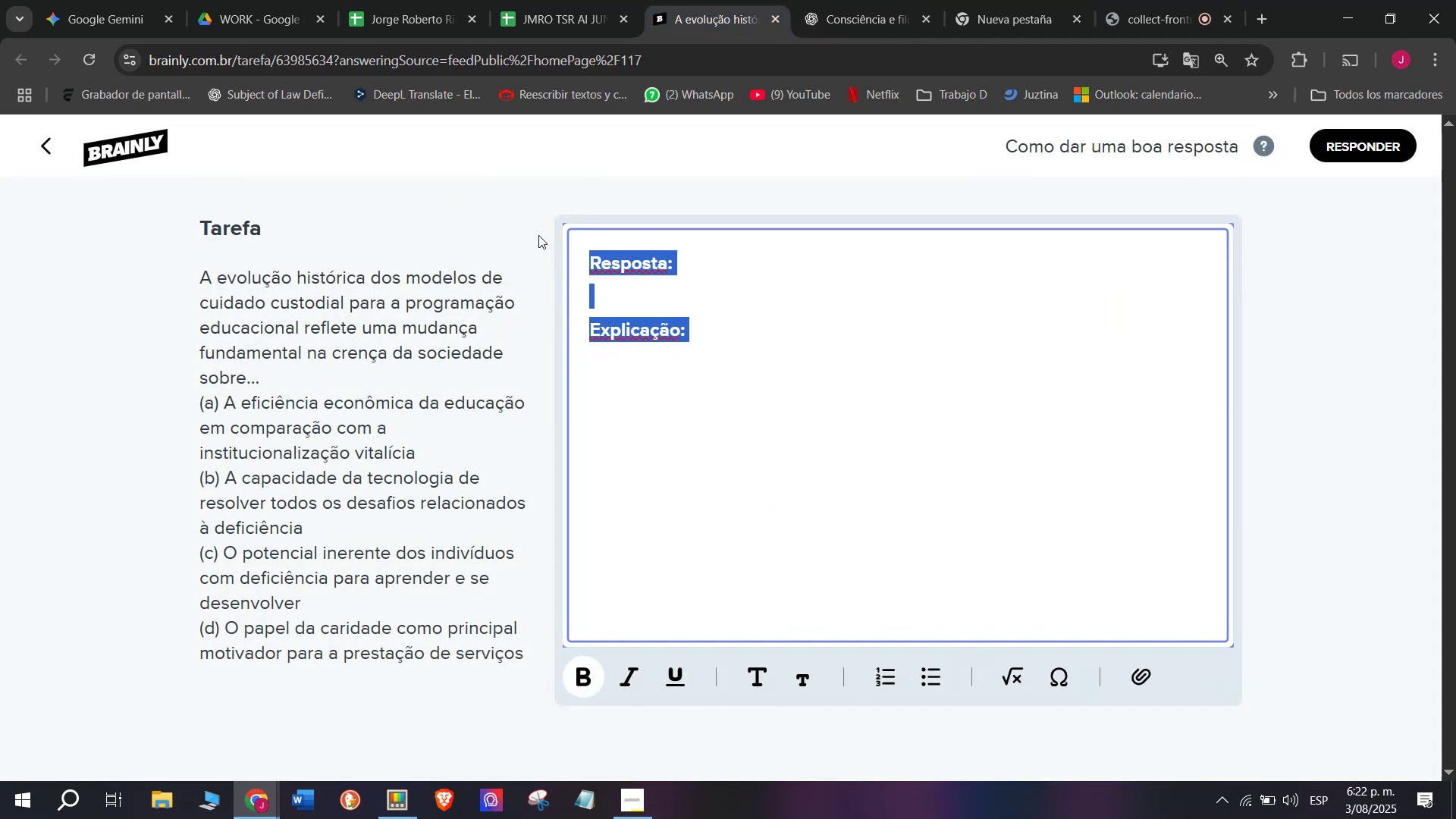 
key(Meta+MetaLeft)
 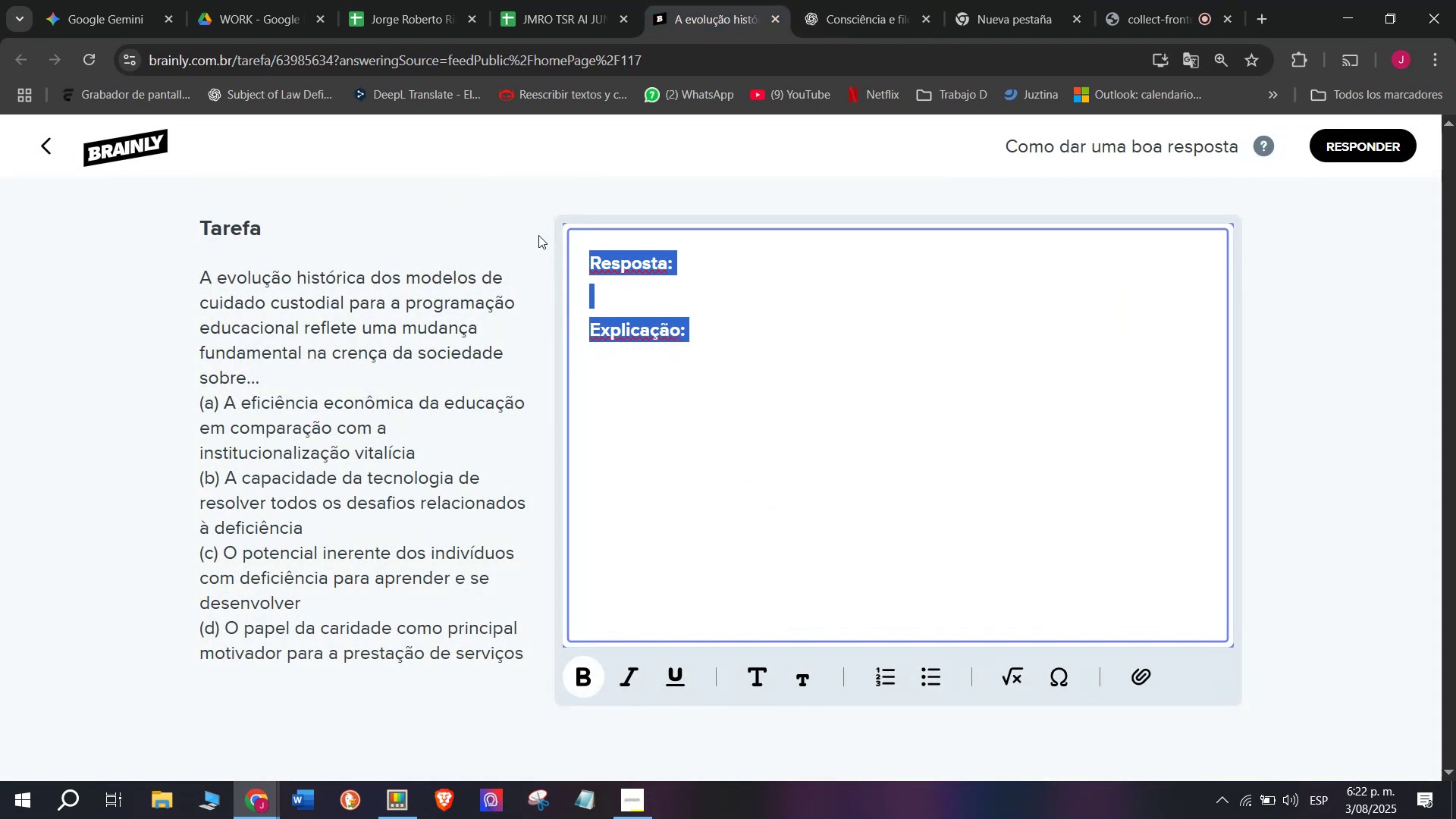 
key(Meta+V)
 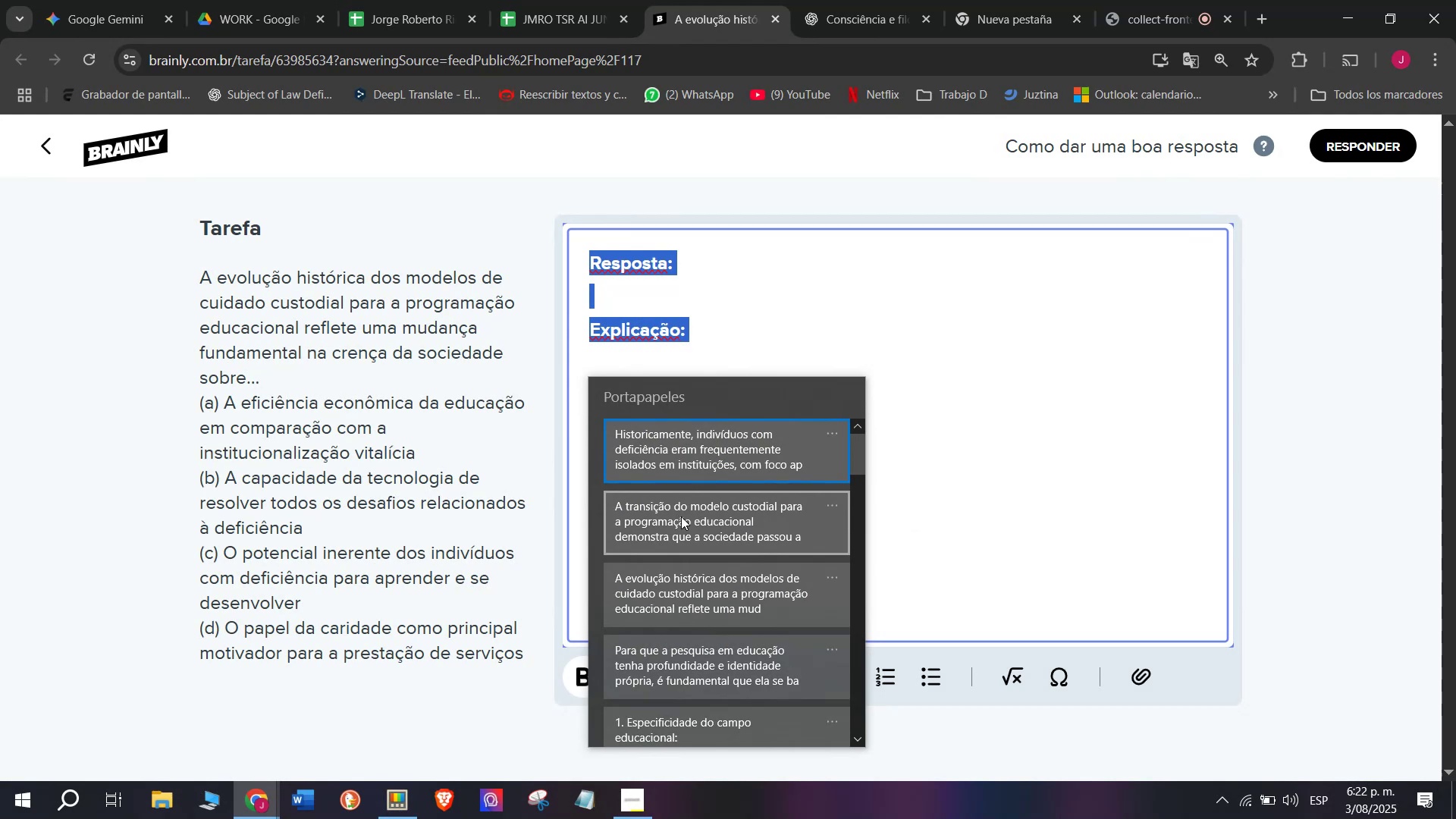 
left_click([682, 521])
 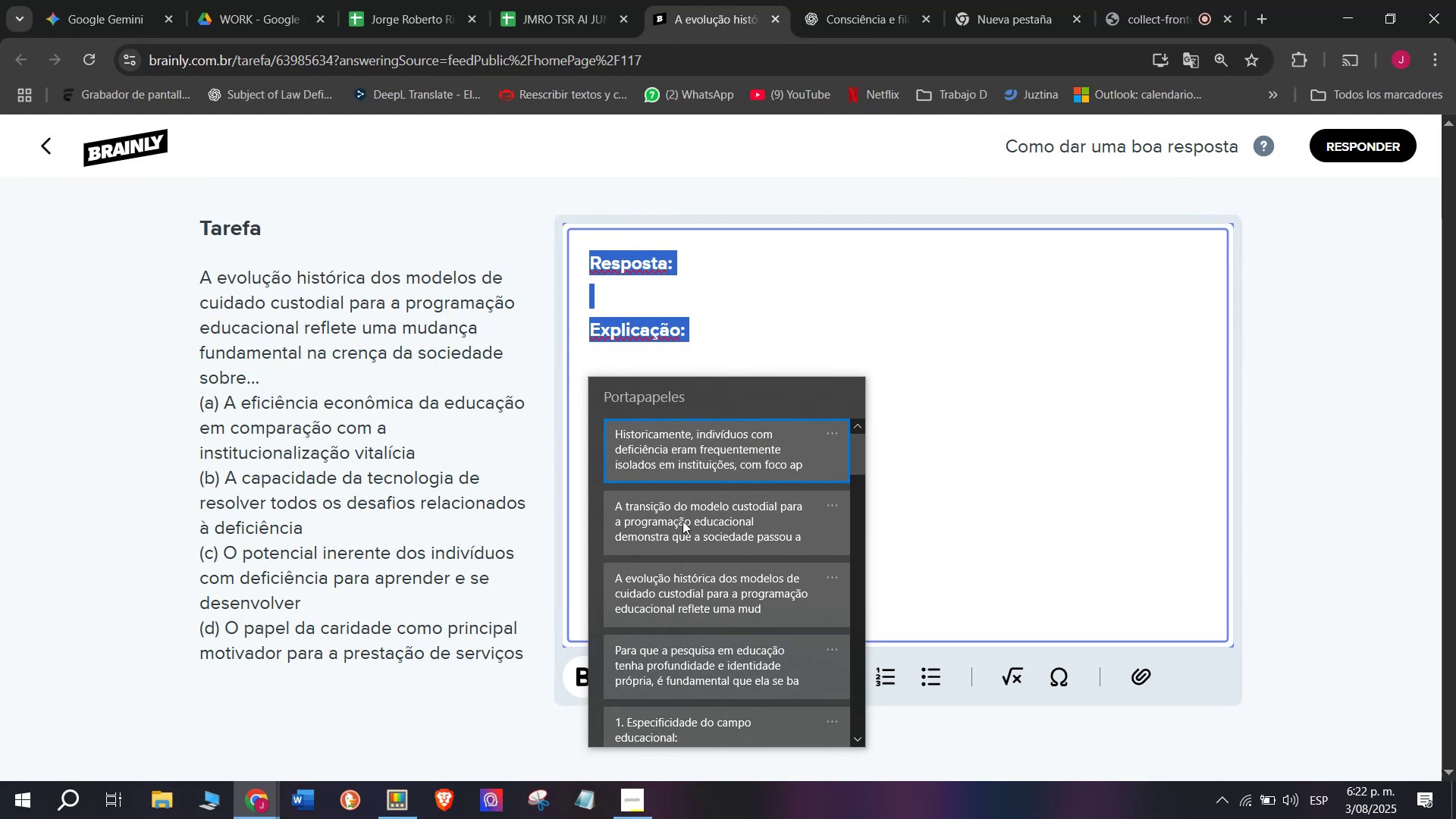 
key(Control+ControlLeft)
 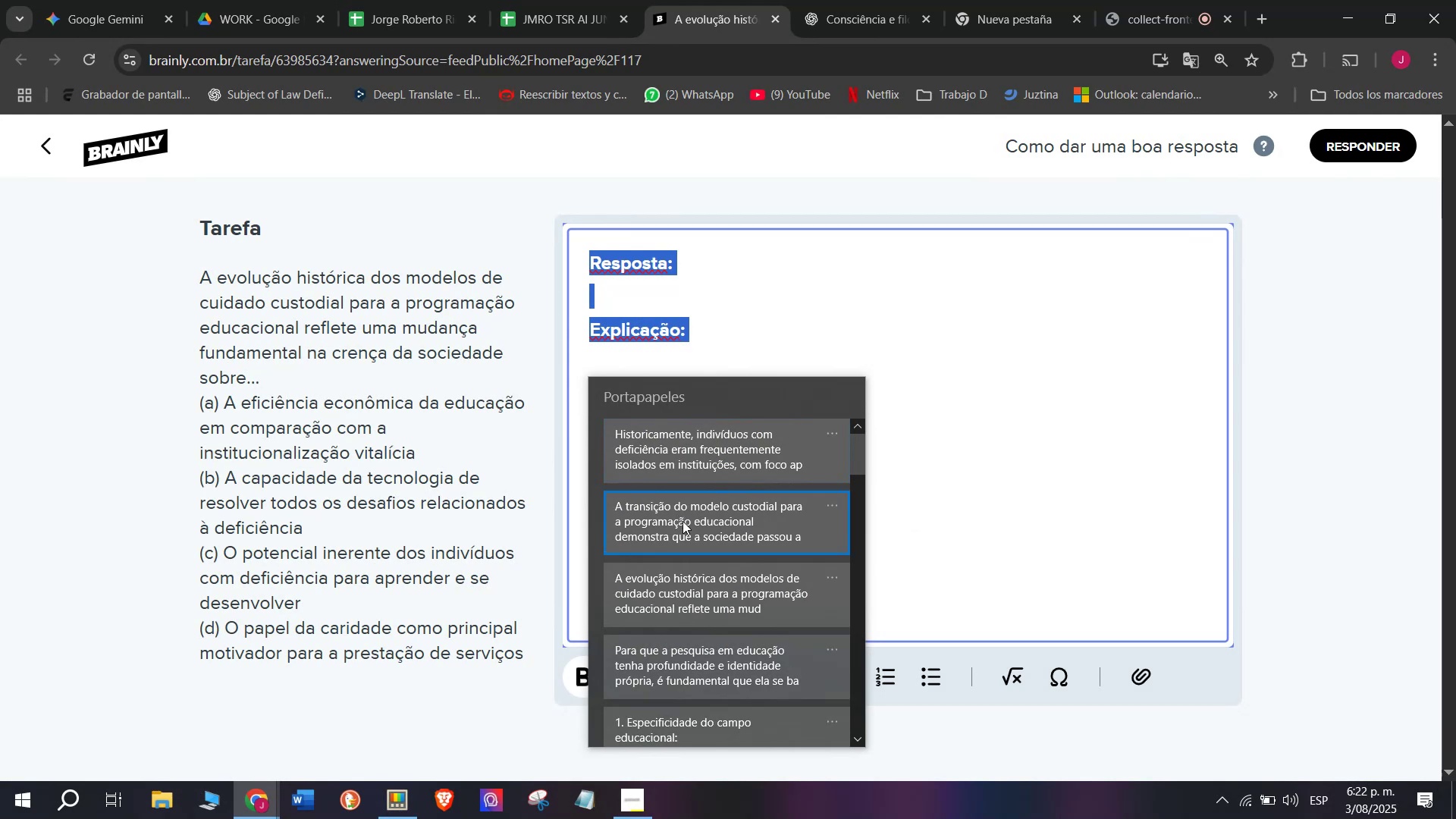 
key(Control+V)
 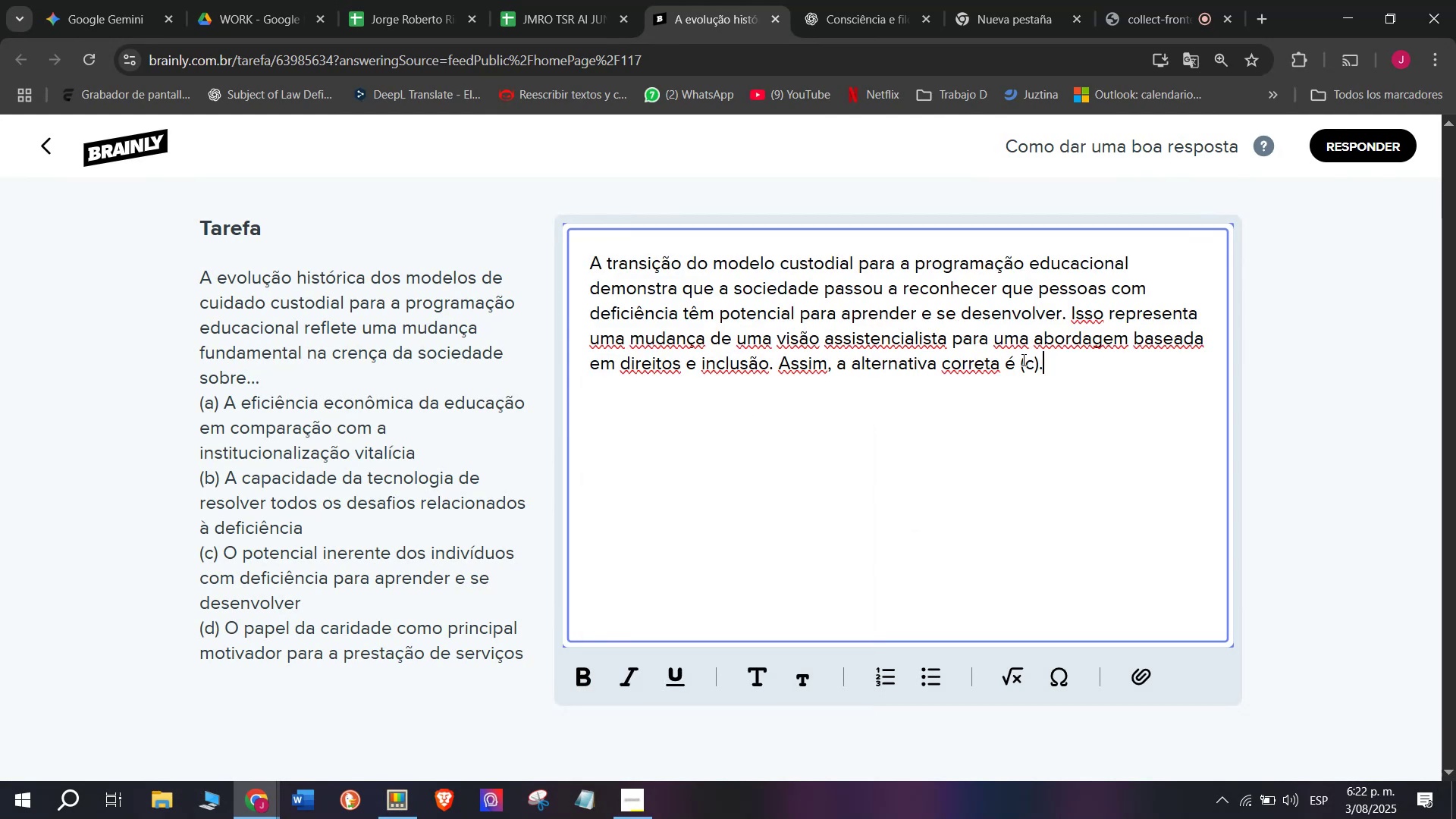 
left_click([1028, 366])
 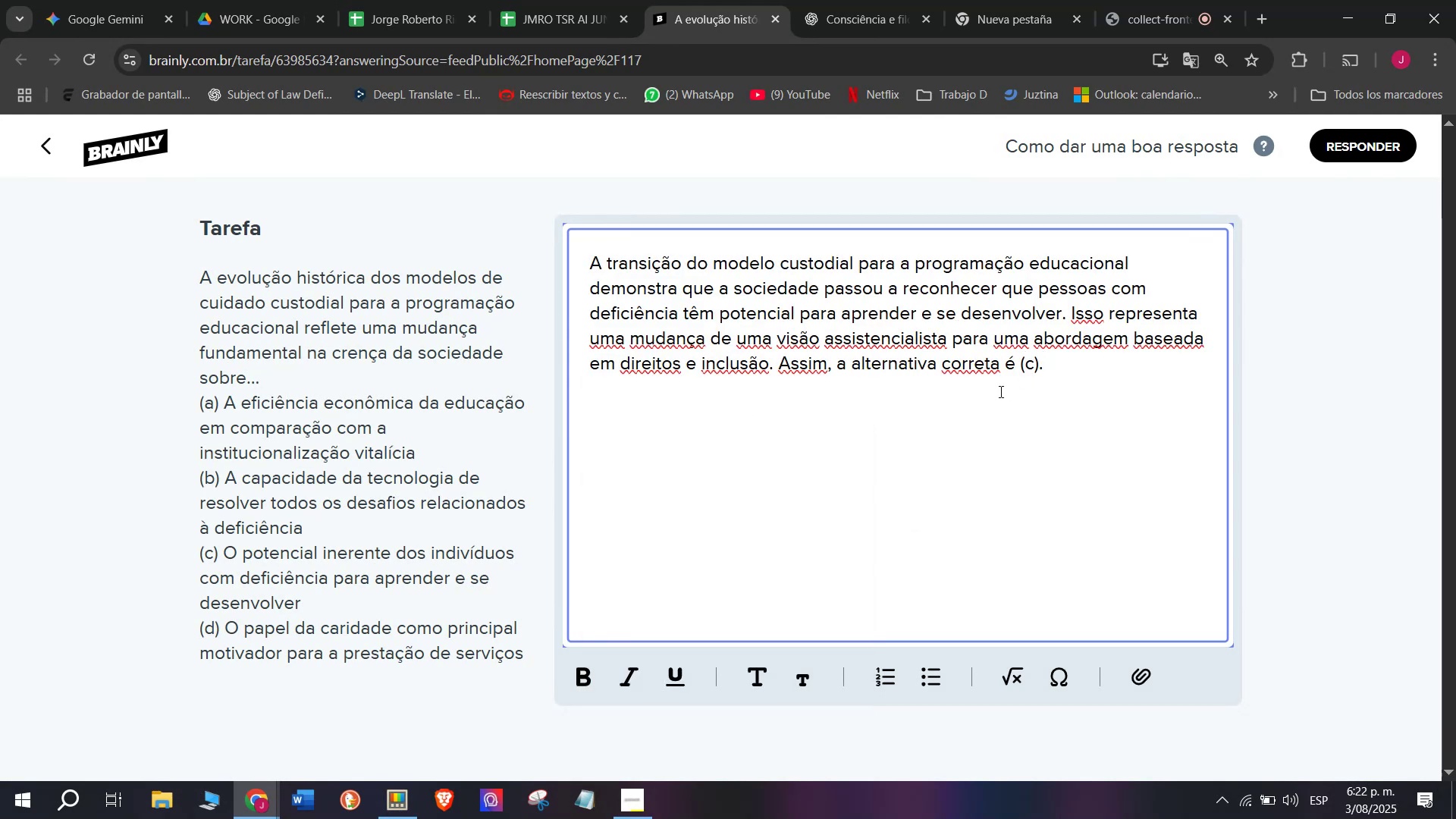 
key(Backspace)
 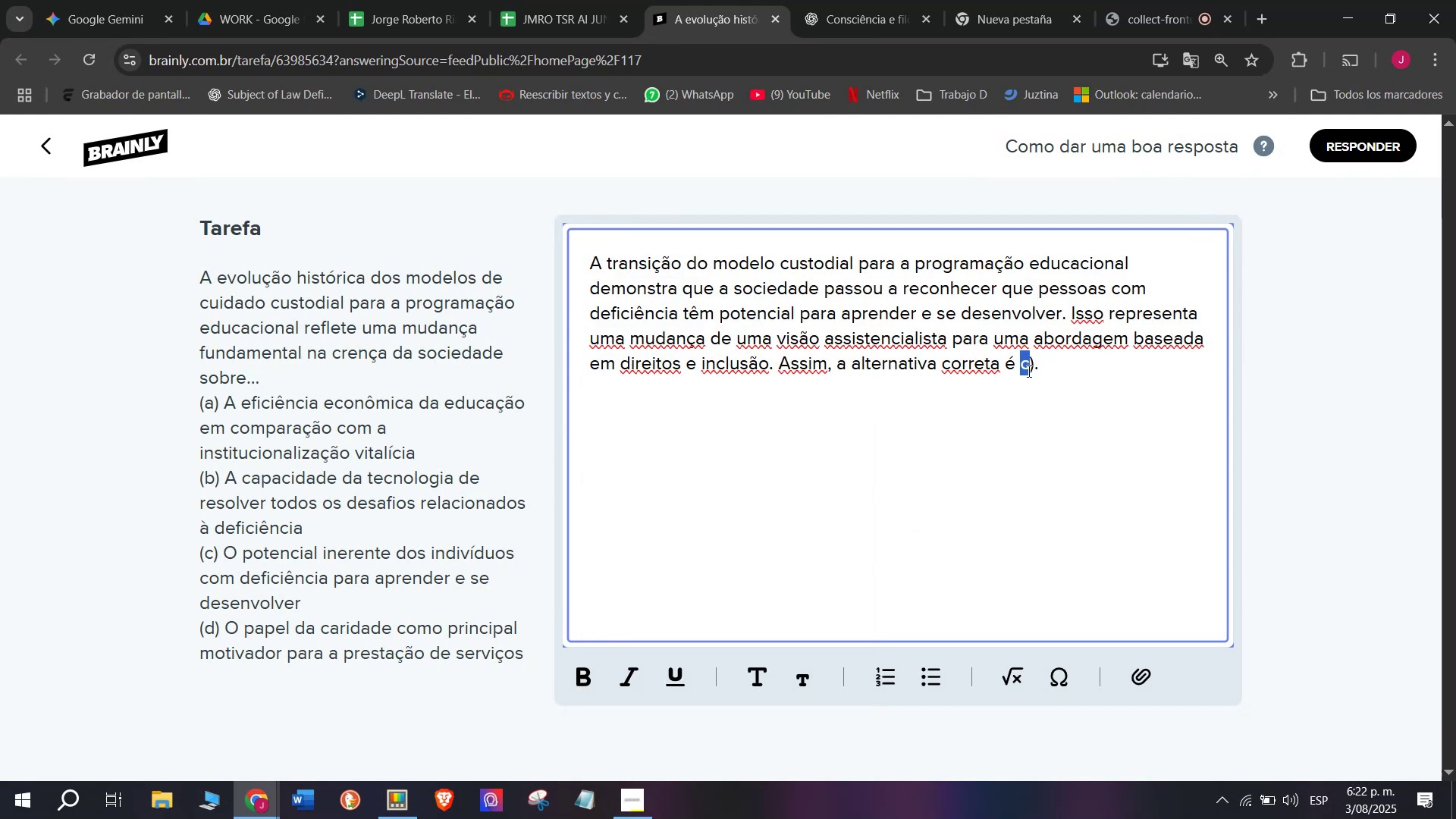 
key(Shift+C)
 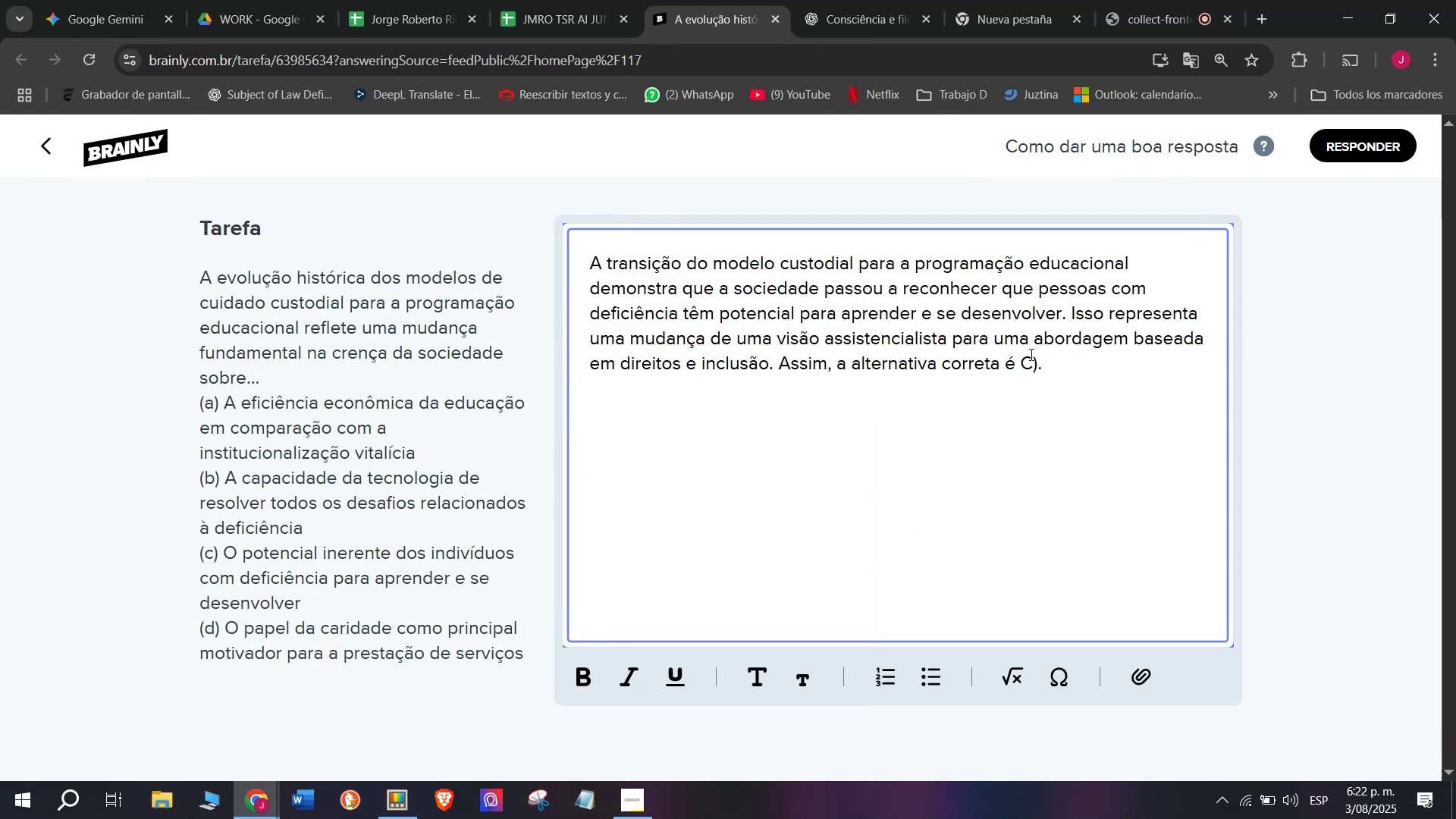 
left_click_drag(start_coordinate=[1050, 362], to_coordinate=[784, 363])
 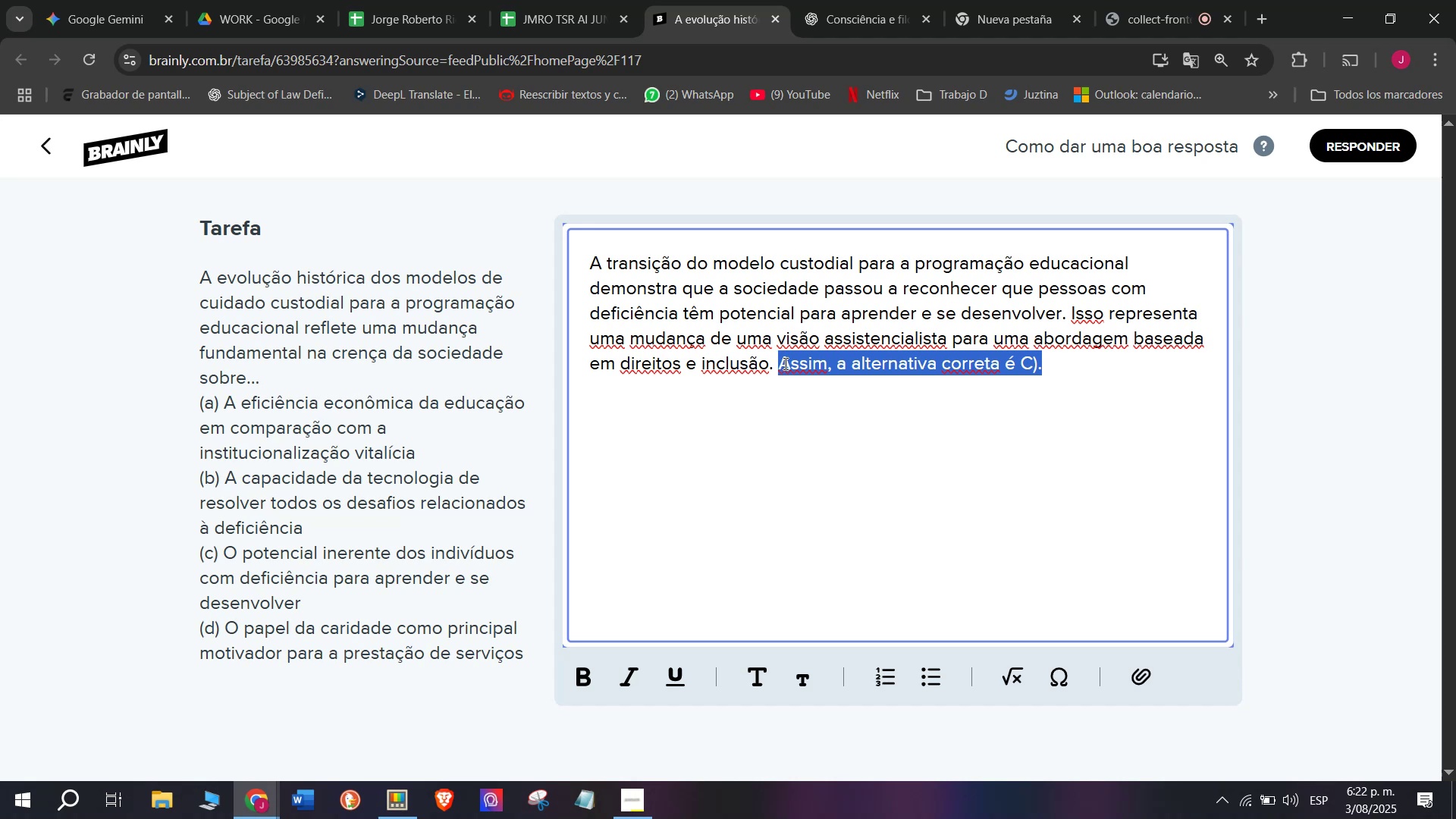 
key(Control+B)
 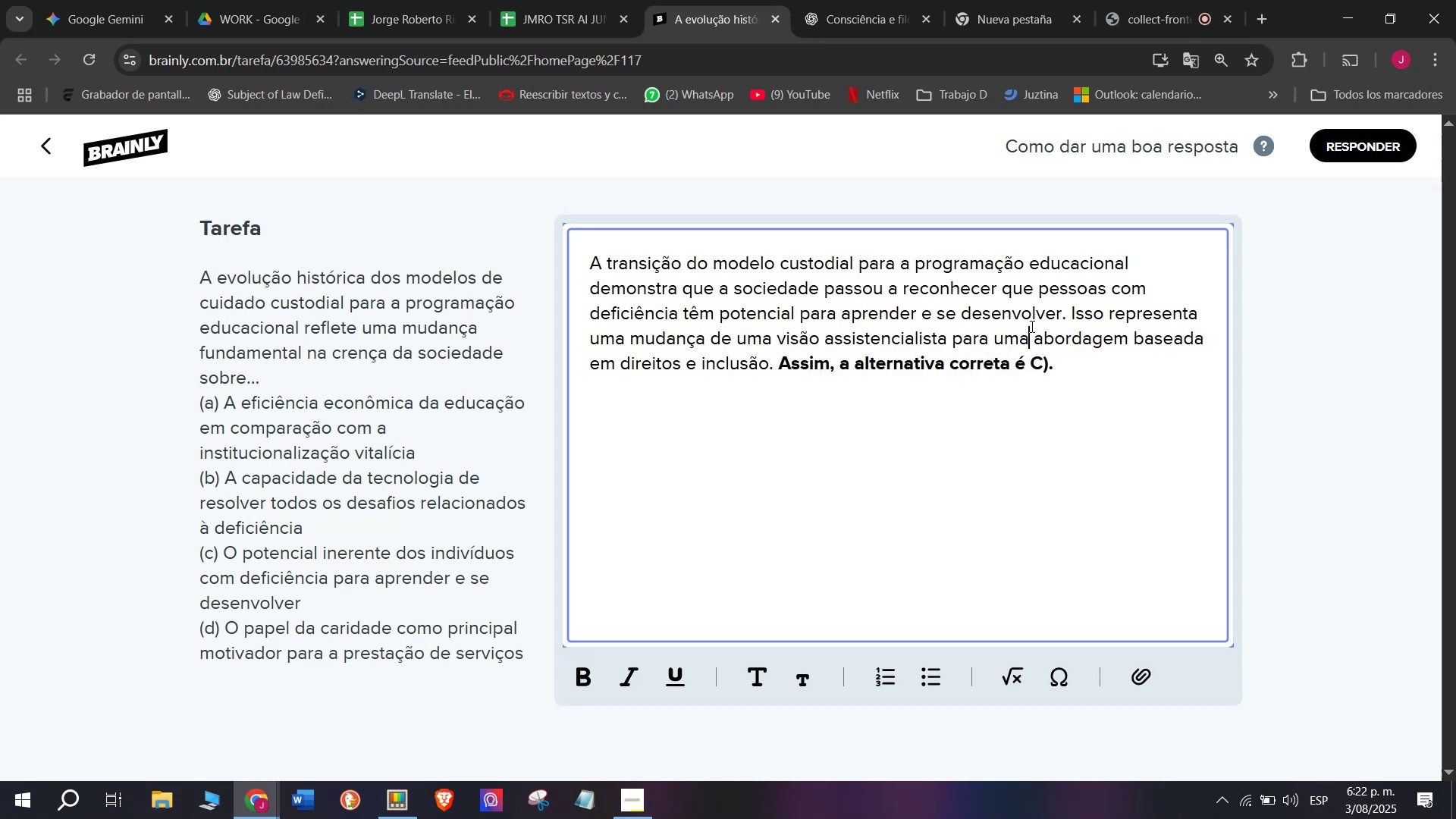 
double_click([1077, 359])
 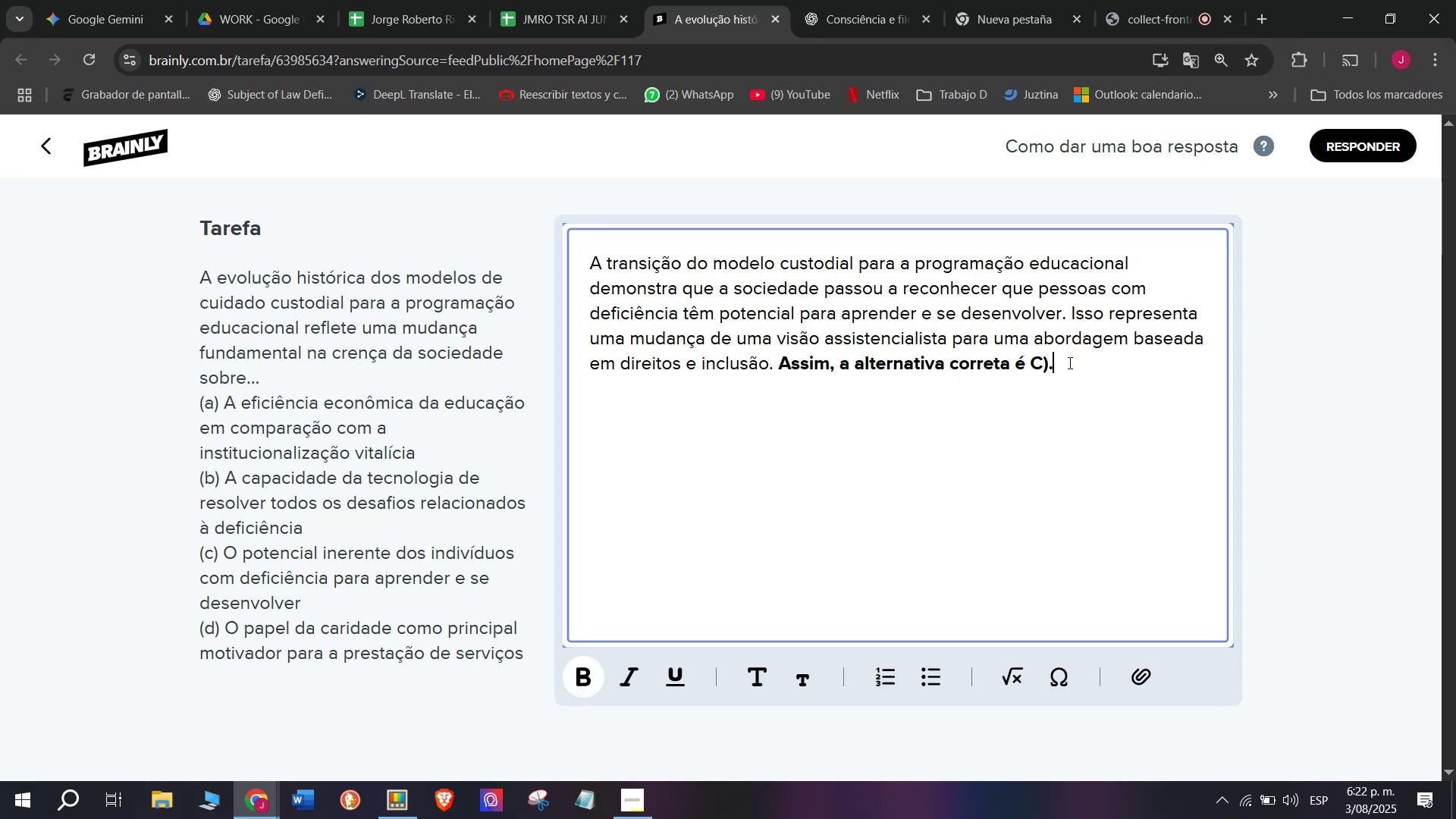 
key(Enter)
 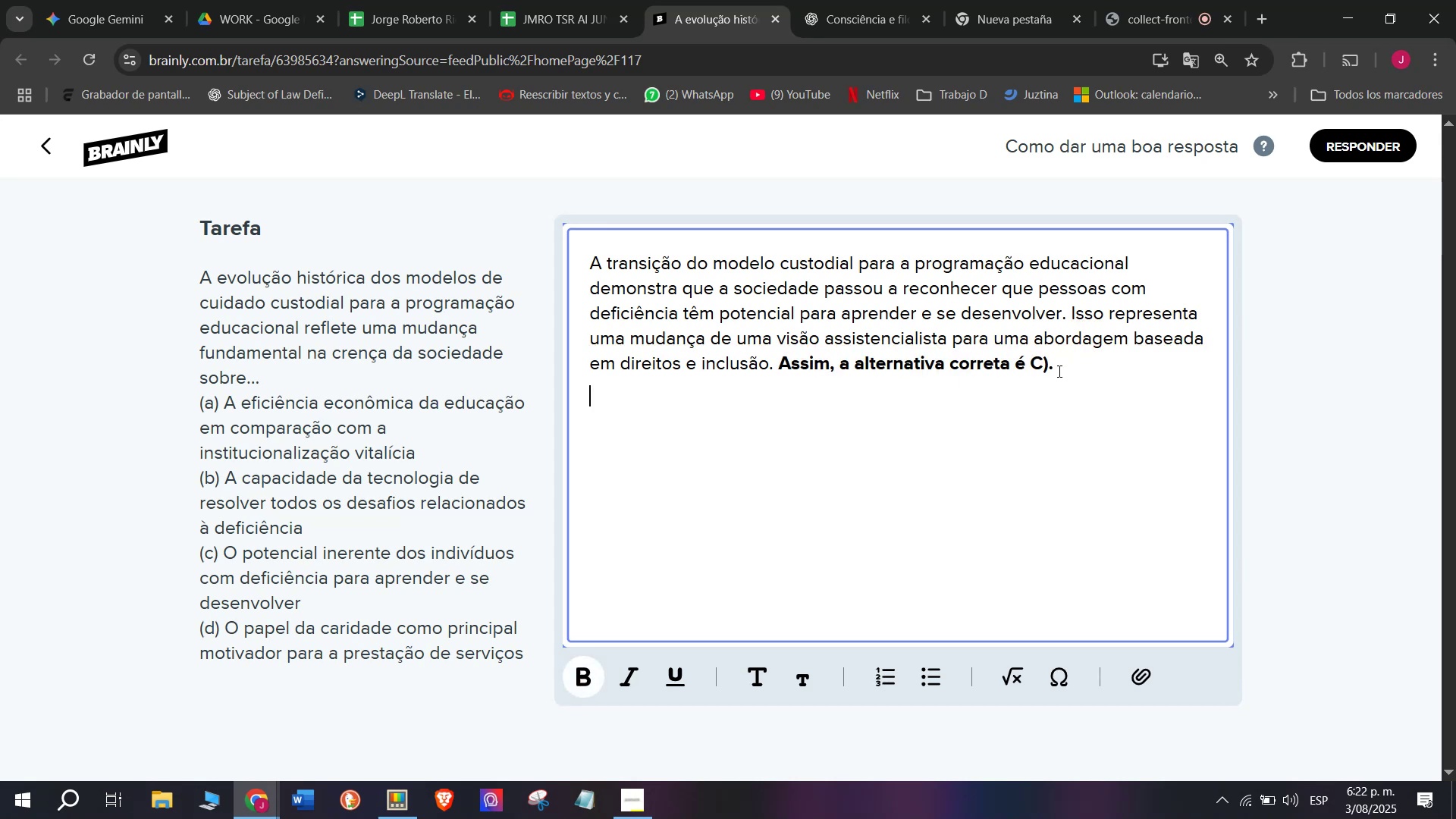 
key(Enter)
 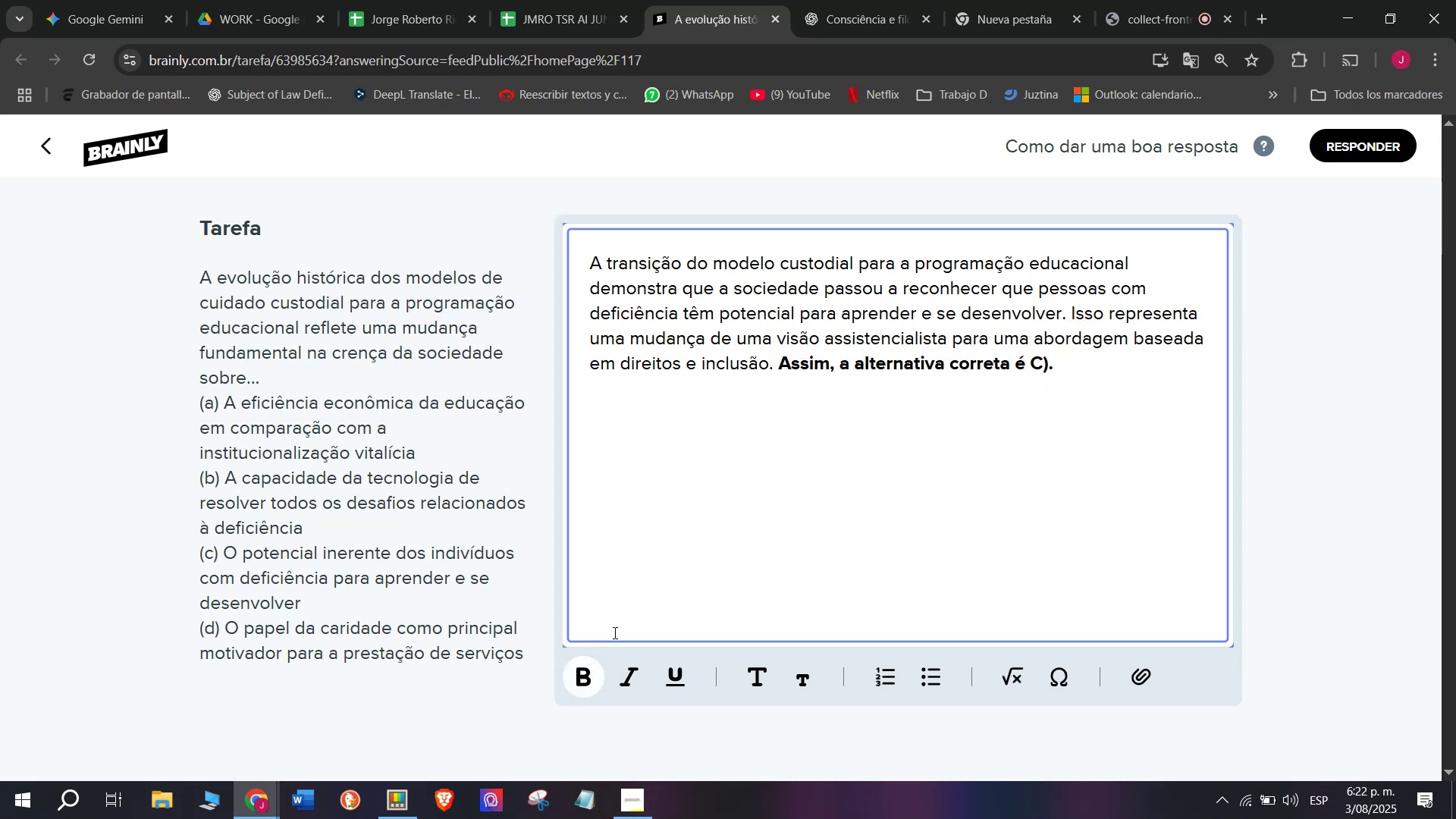 
left_click([570, 676])
 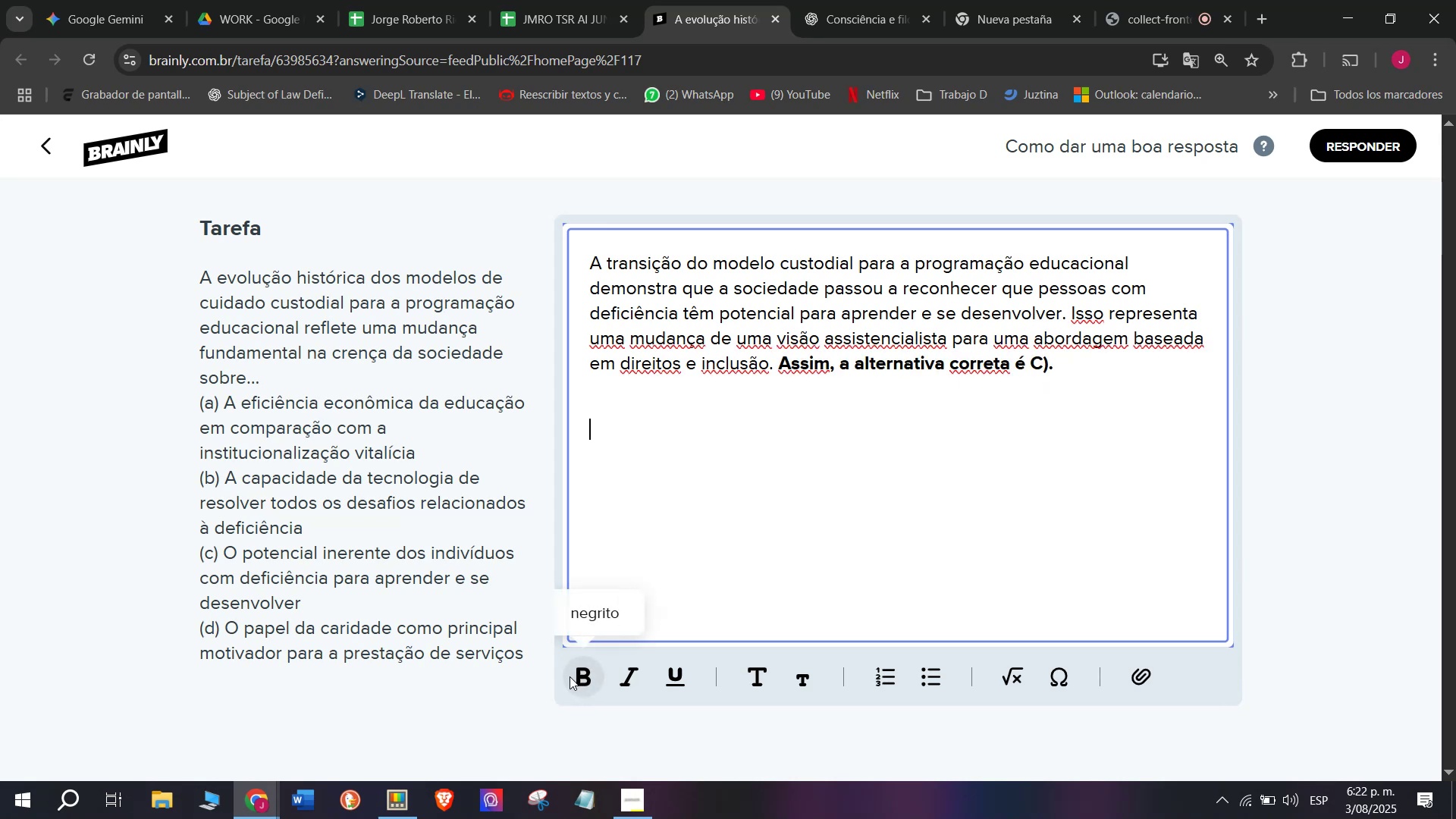 
key(Meta+MetaLeft)
 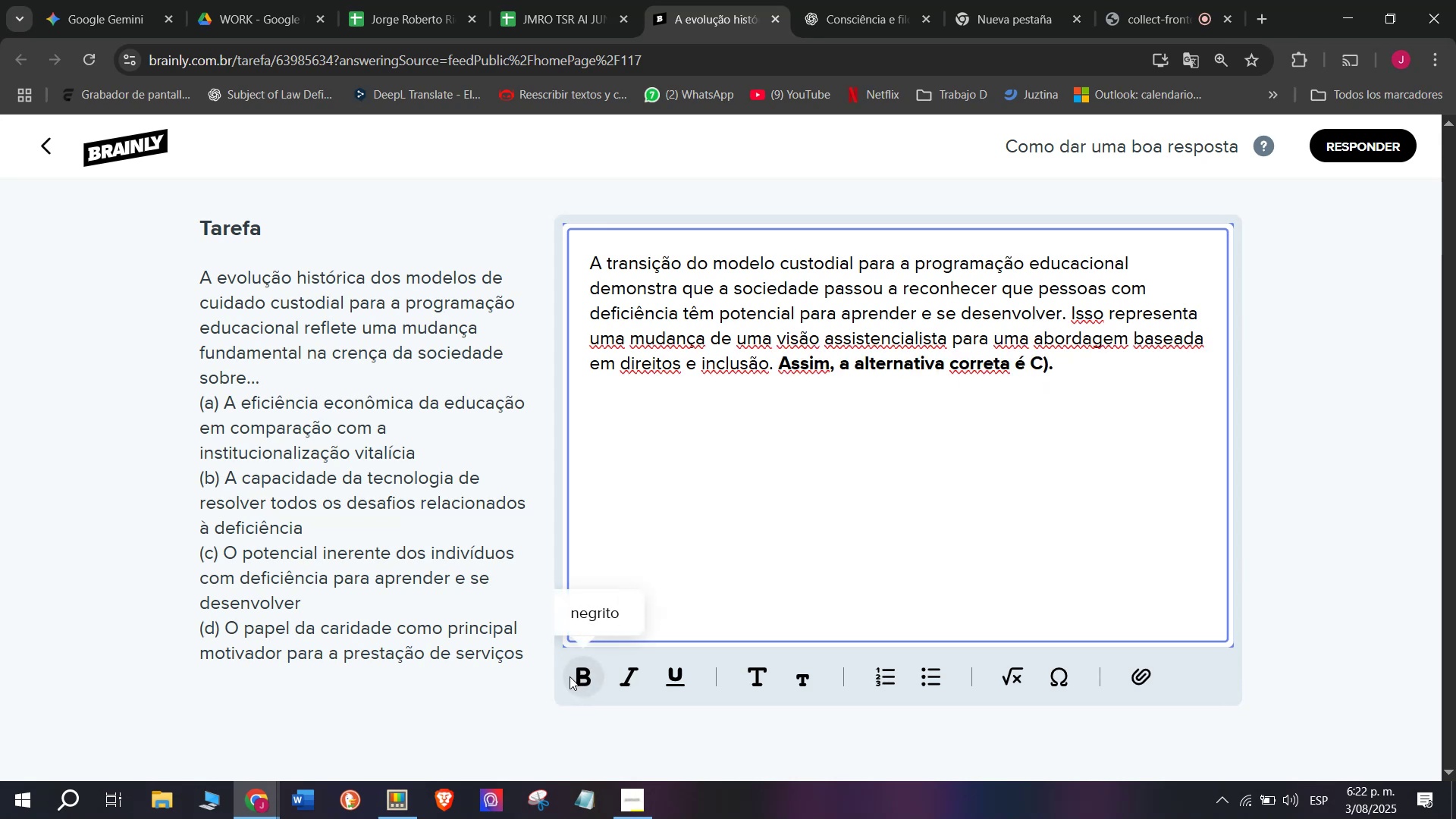 
key(Meta+V)
 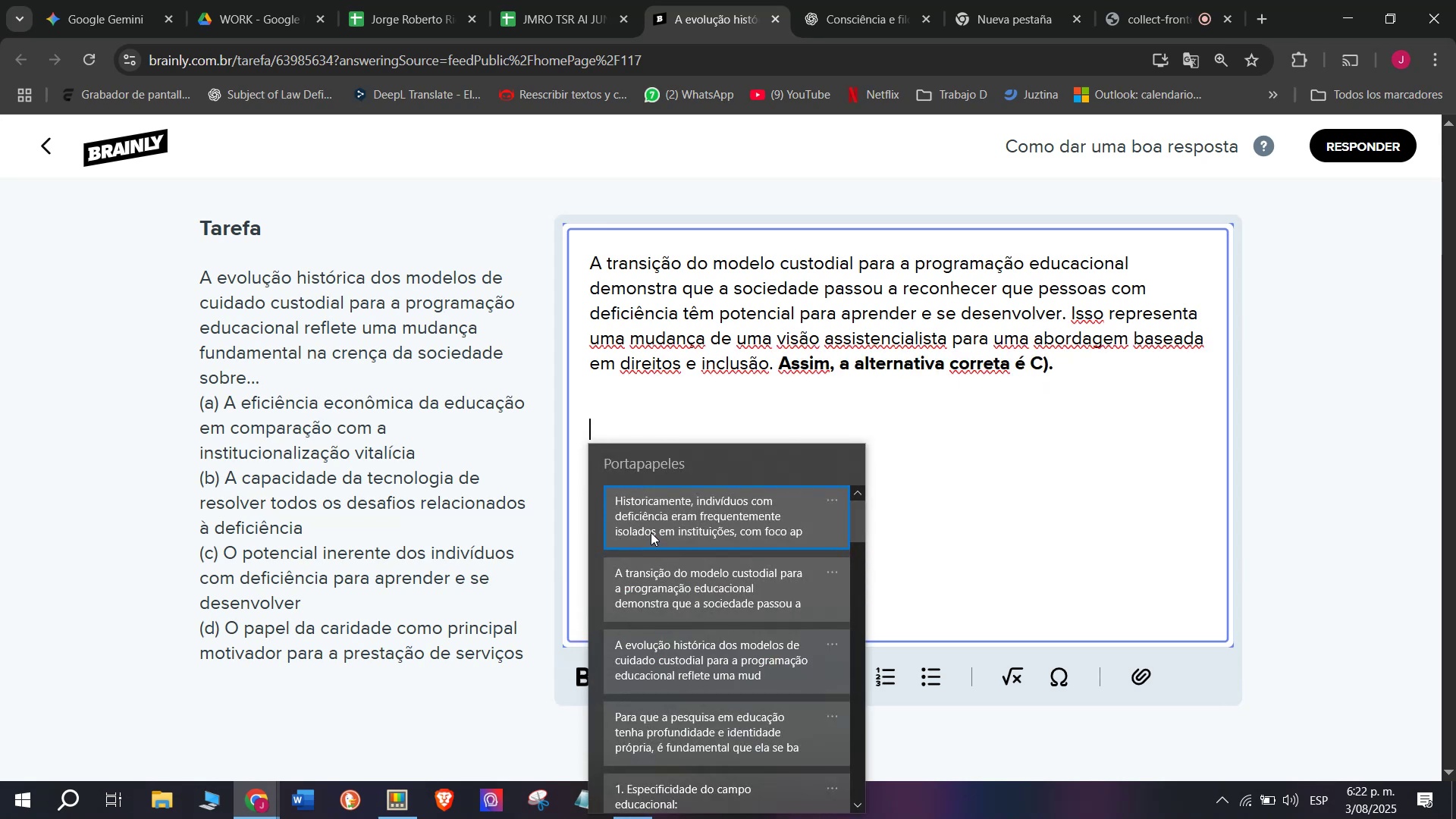 
left_click([651, 529])
 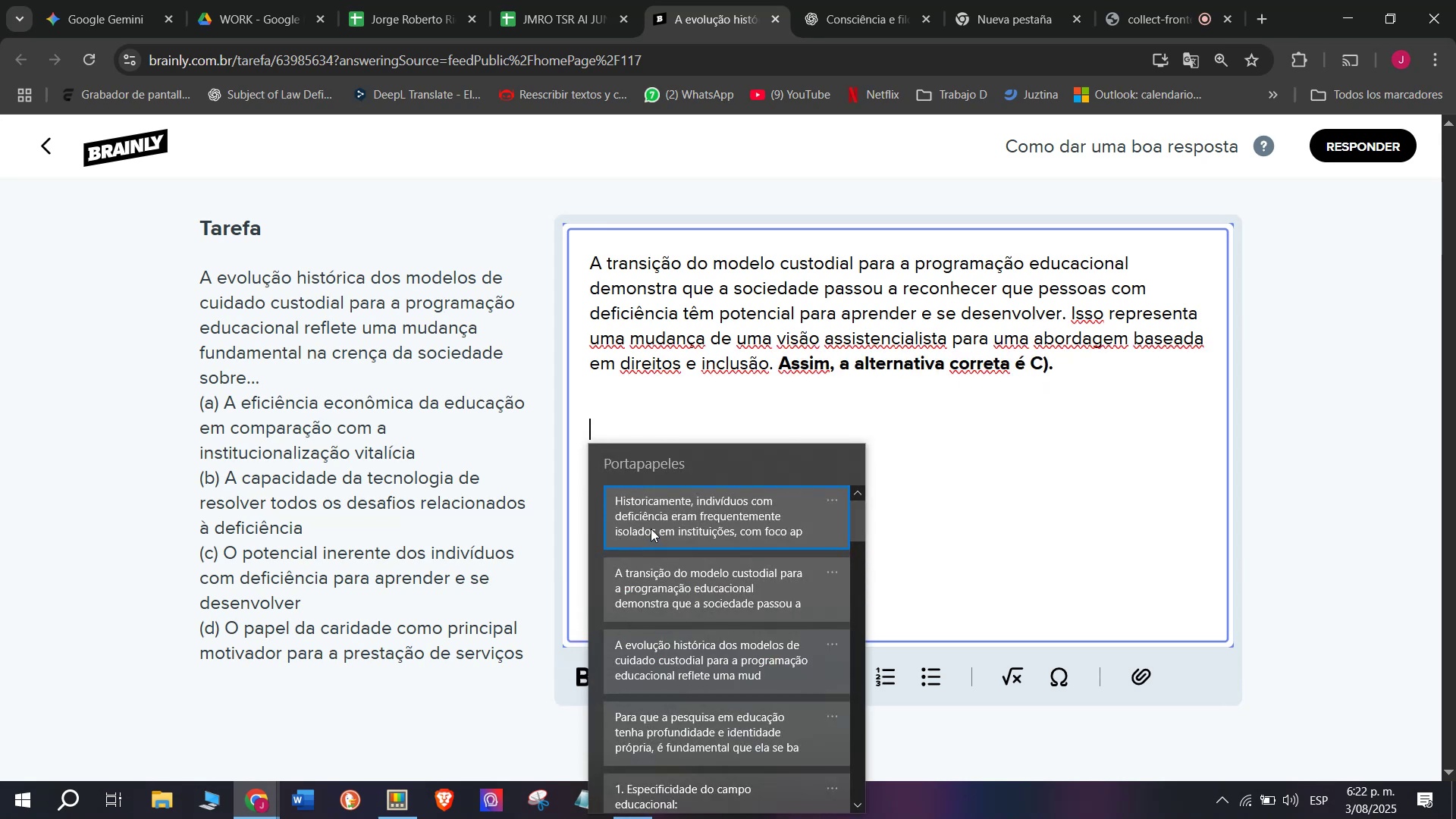 
key(Control+ControlLeft)
 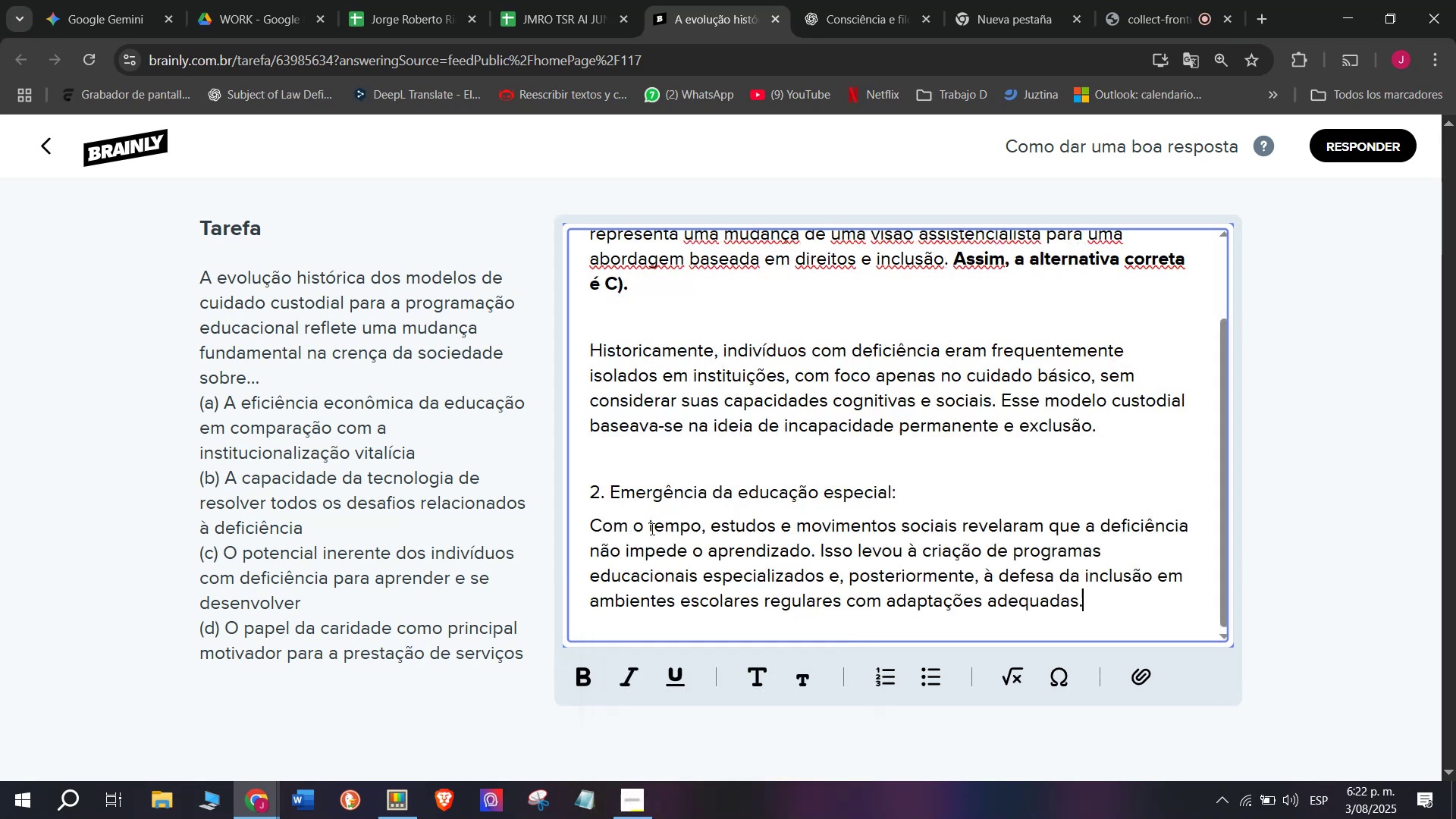 
key(Control+V)
 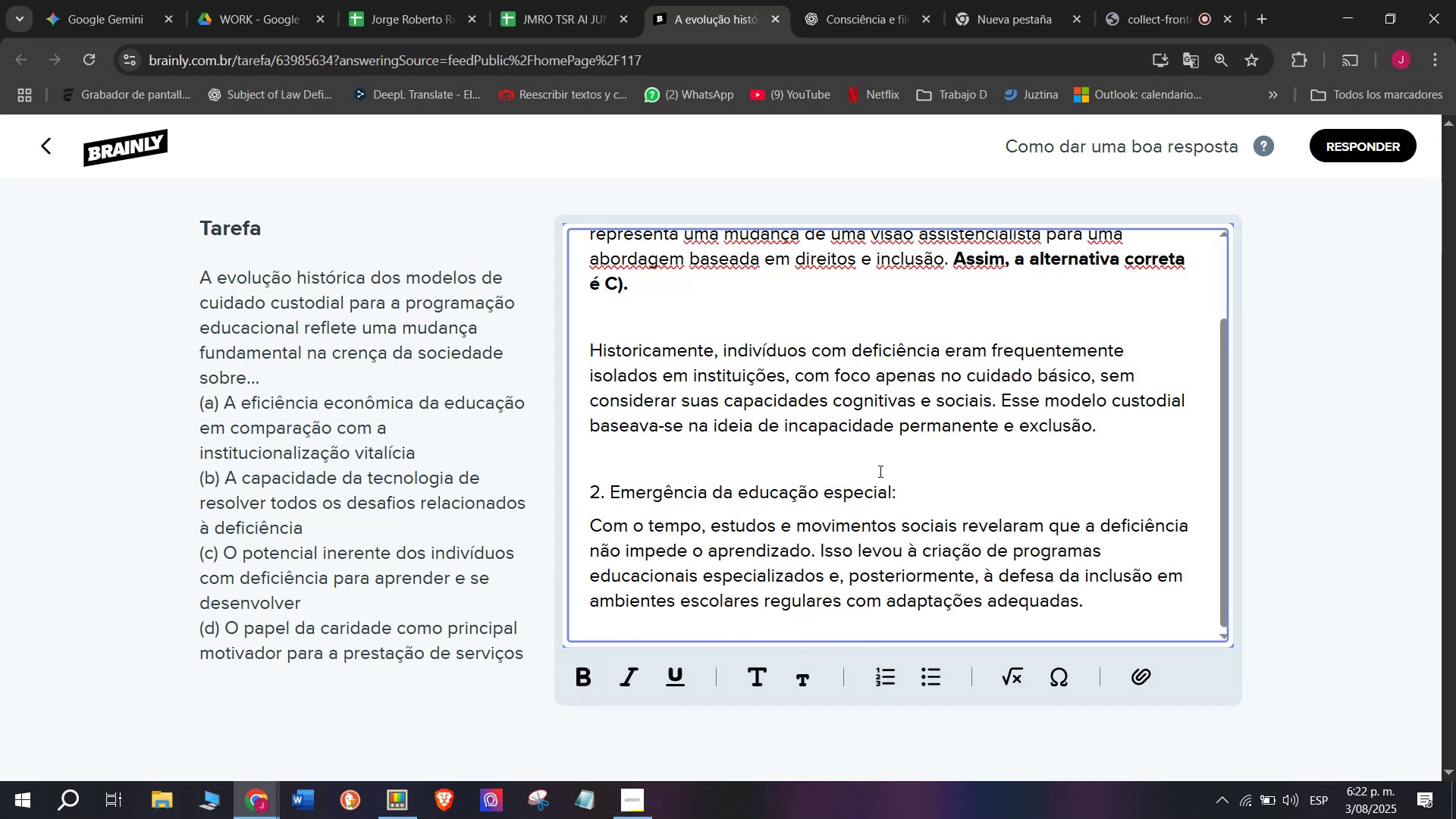 
left_click_drag(start_coordinate=[905, 490], to_coordinate=[463, 482])
 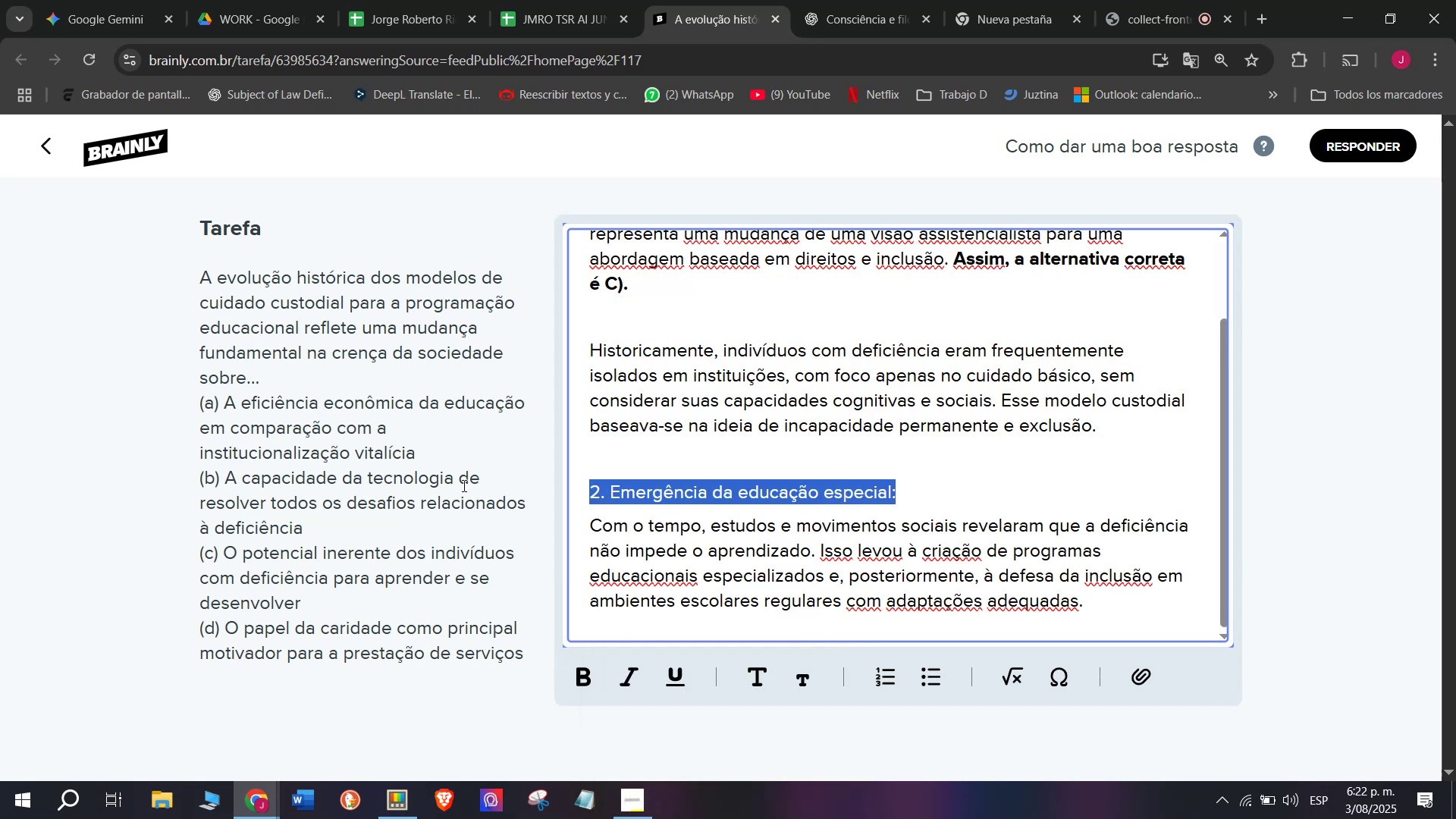 
key(Backspace)
 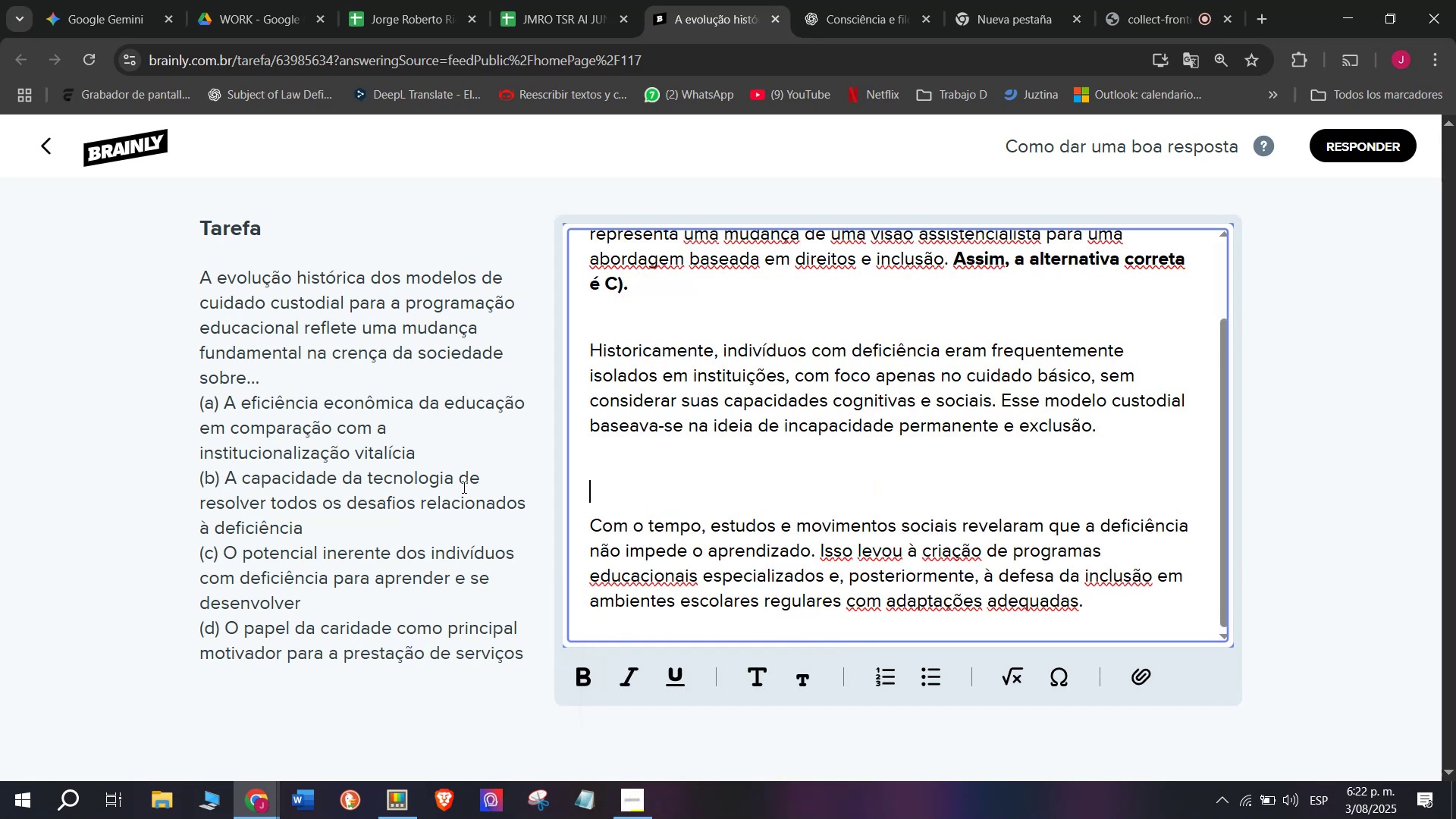 
key(Backspace)
 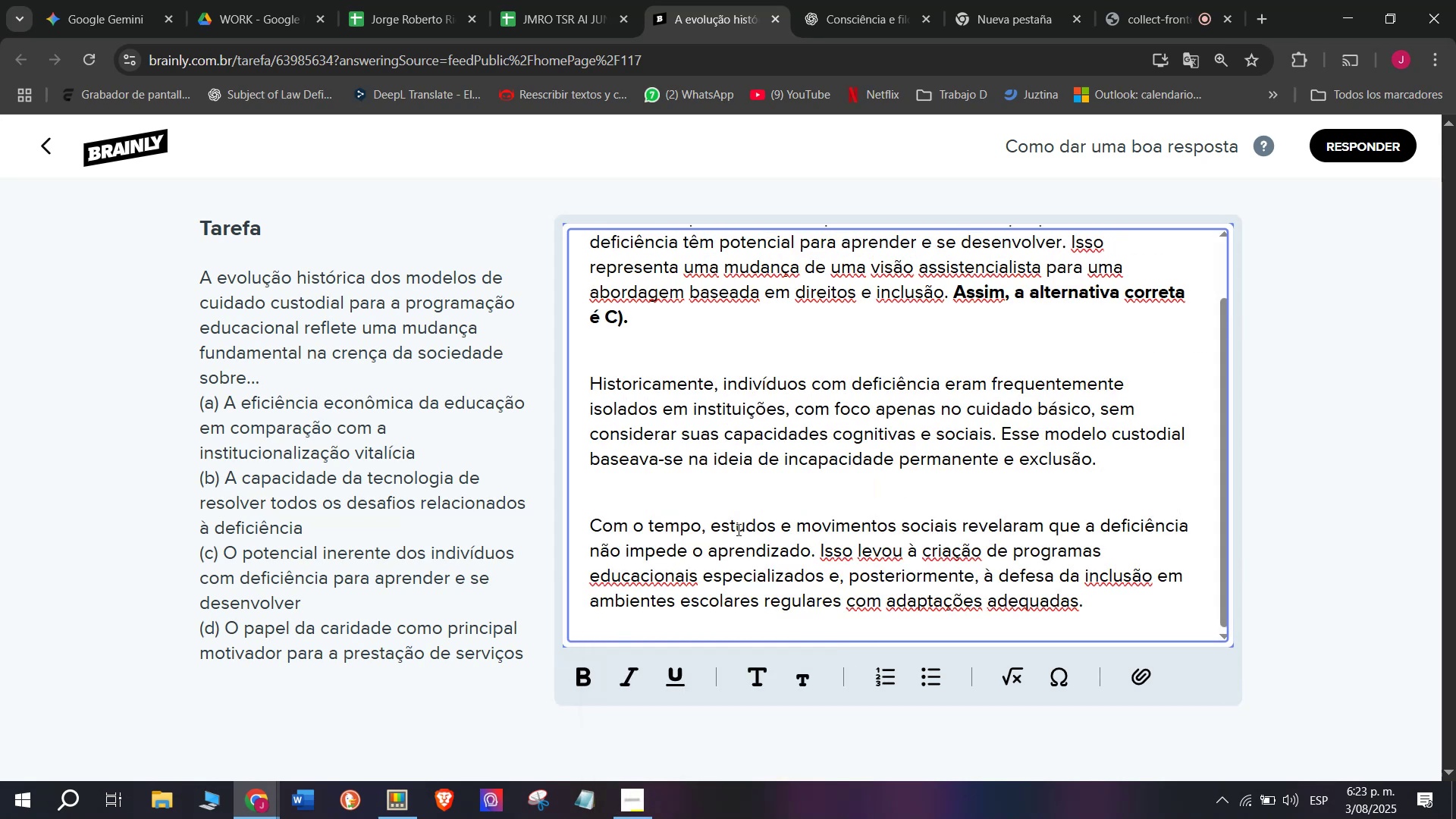 
scroll: coordinate [744, 530], scroll_direction: down, amount: 1.0
 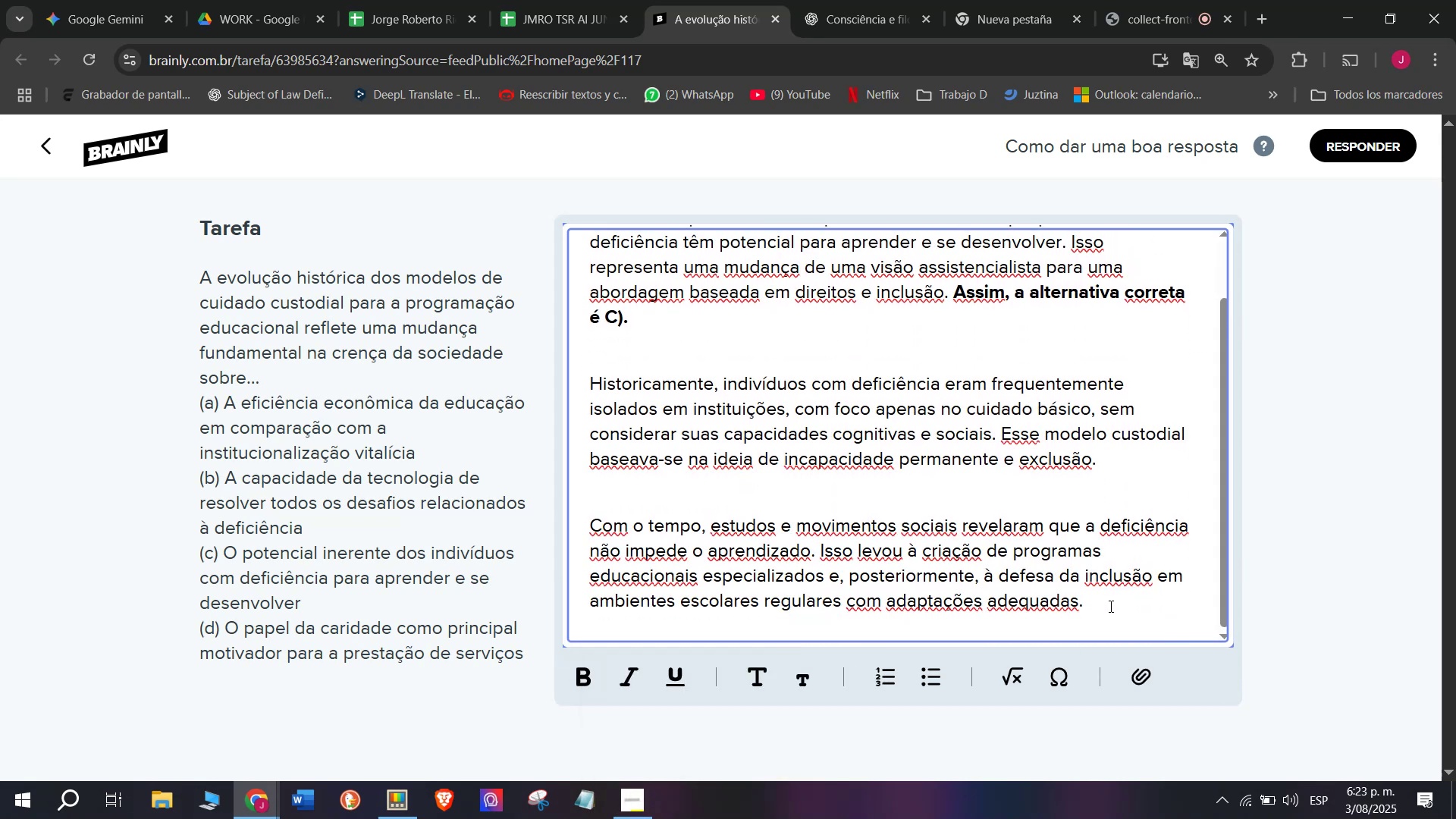 
left_click_drag(start_coordinate=[1121, 614], to_coordinate=[454, 86])
 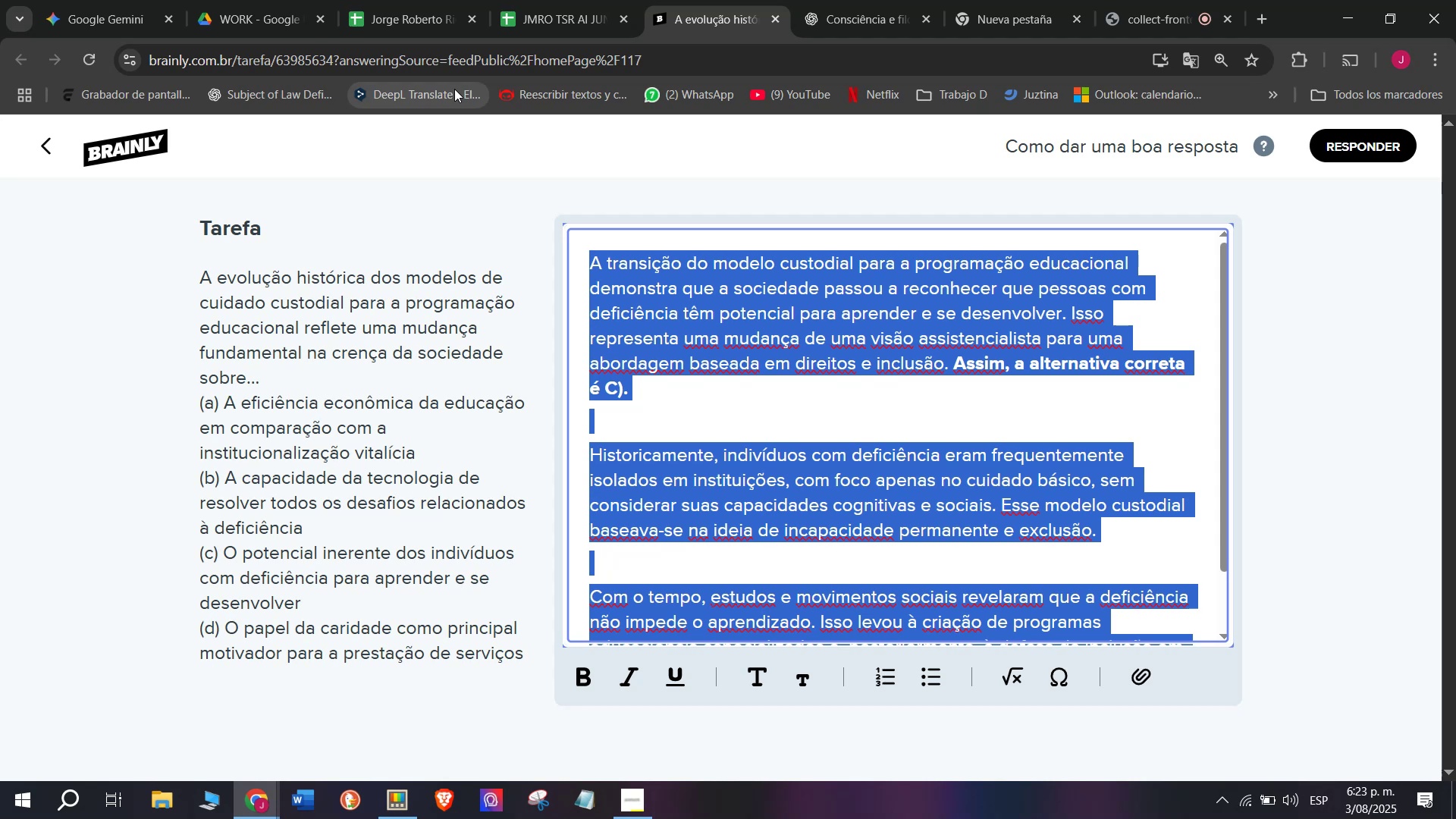 
key(Control+C)
 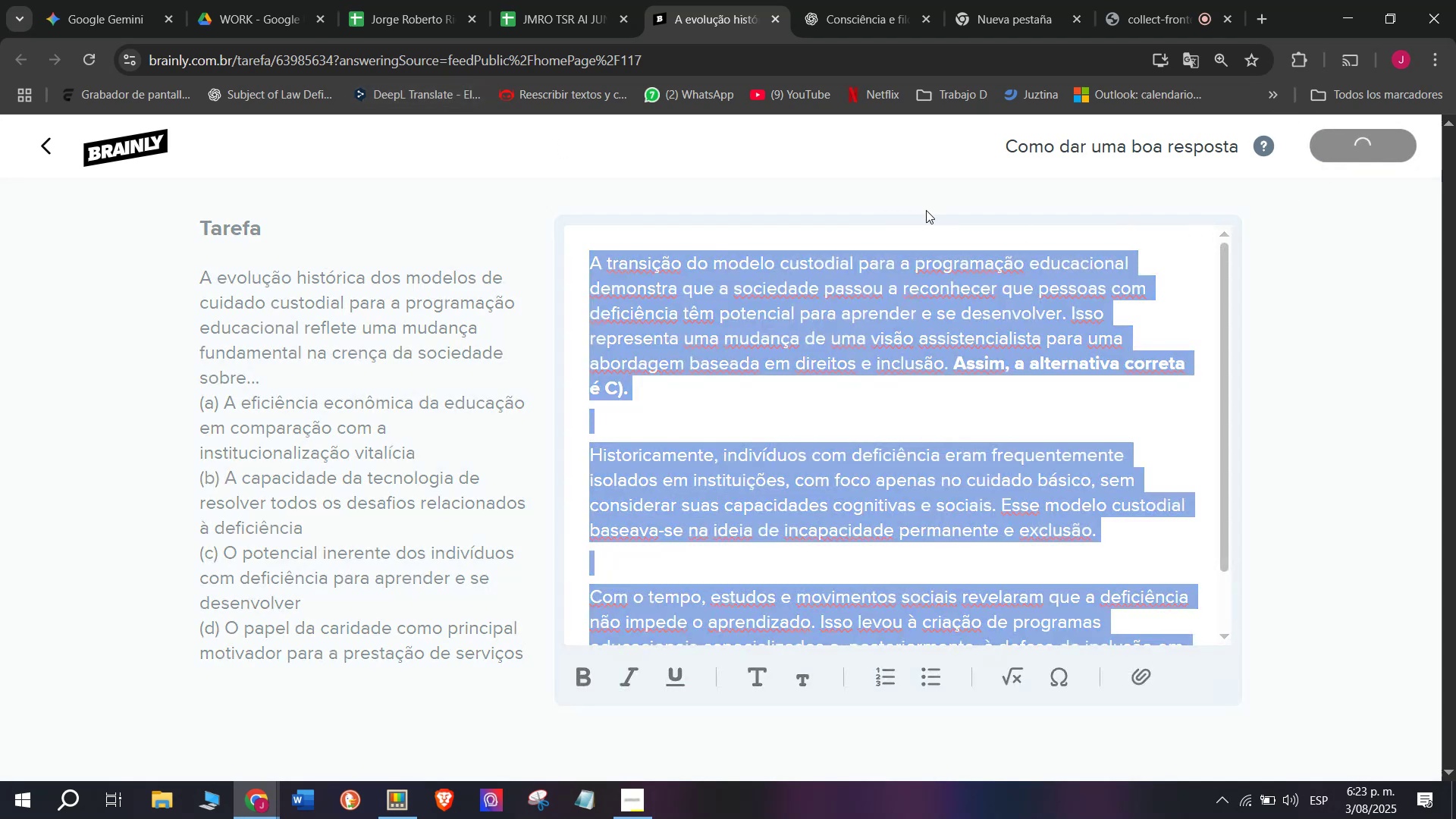 
left_click([571, 0])
 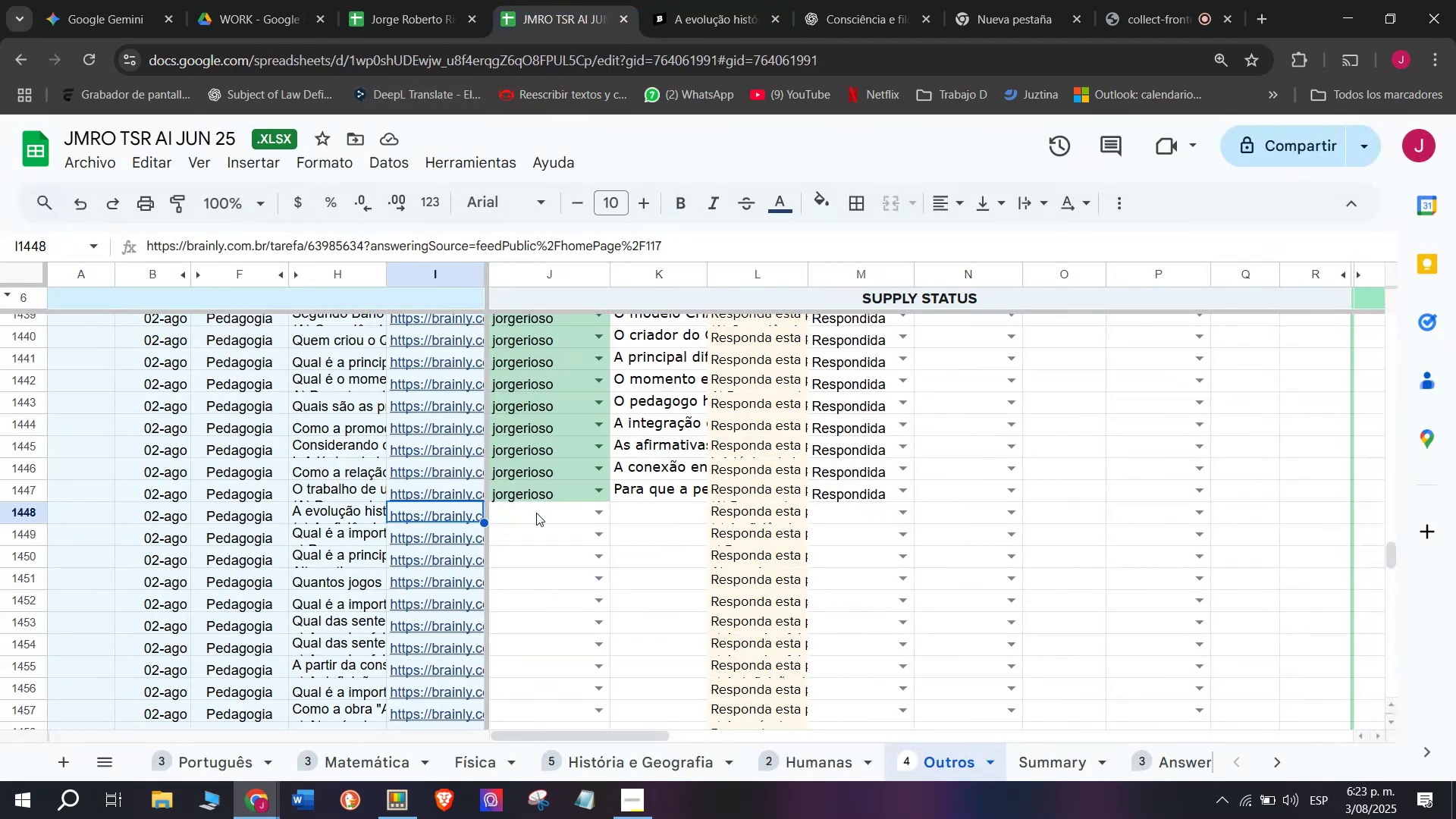 
left_click([536, 517])
 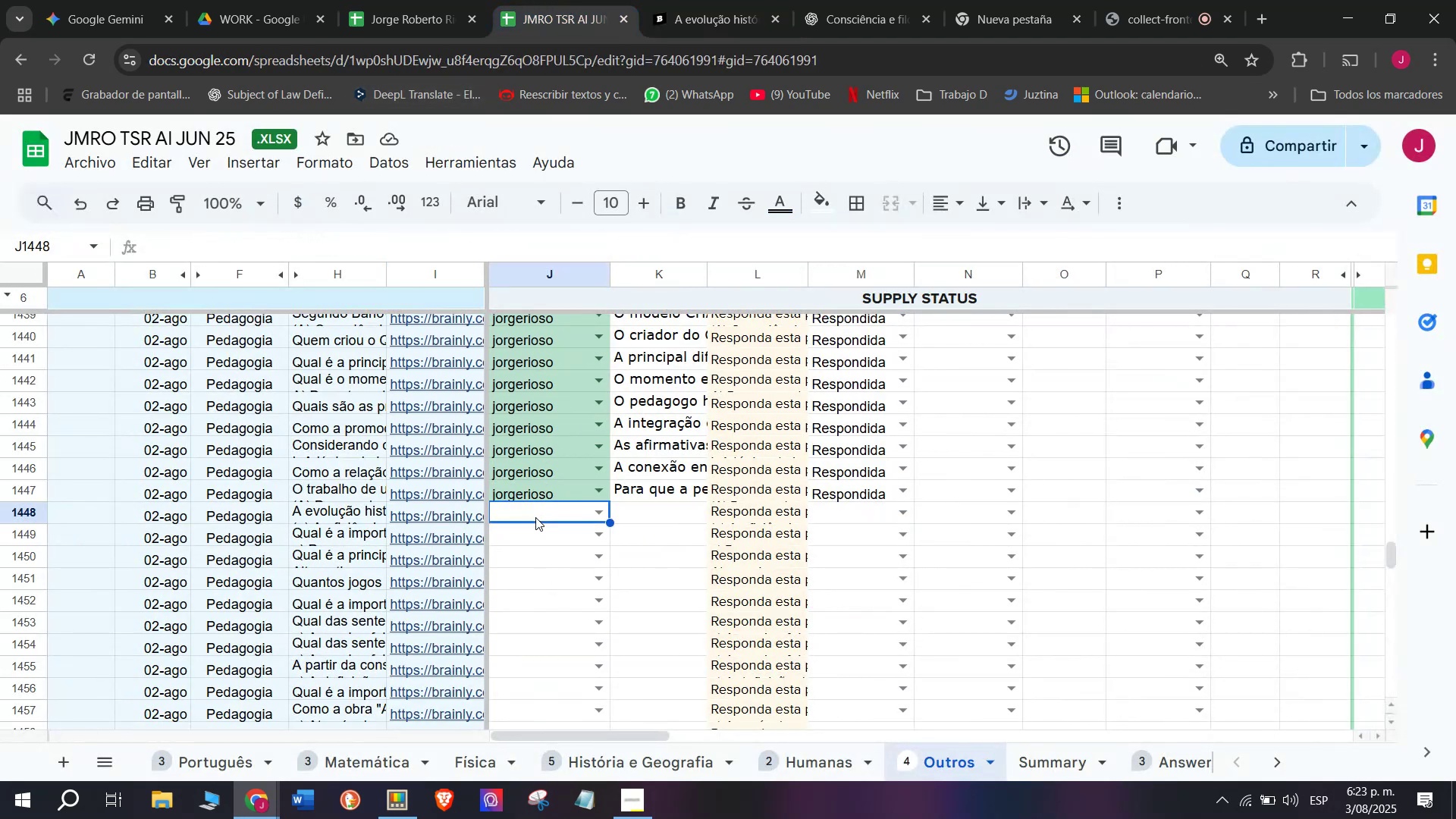 
key(J)
 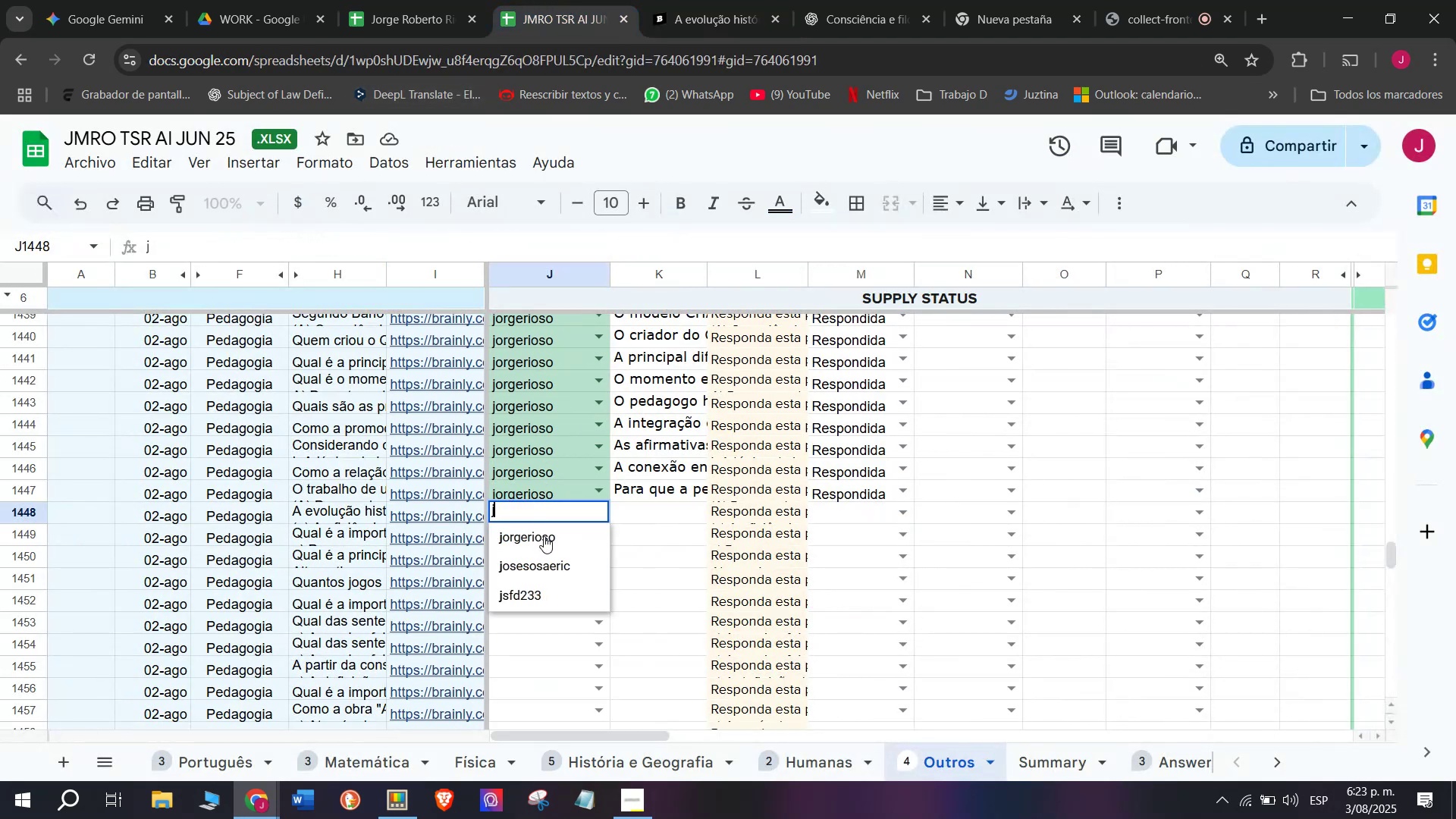 
left_click([544, 538])
 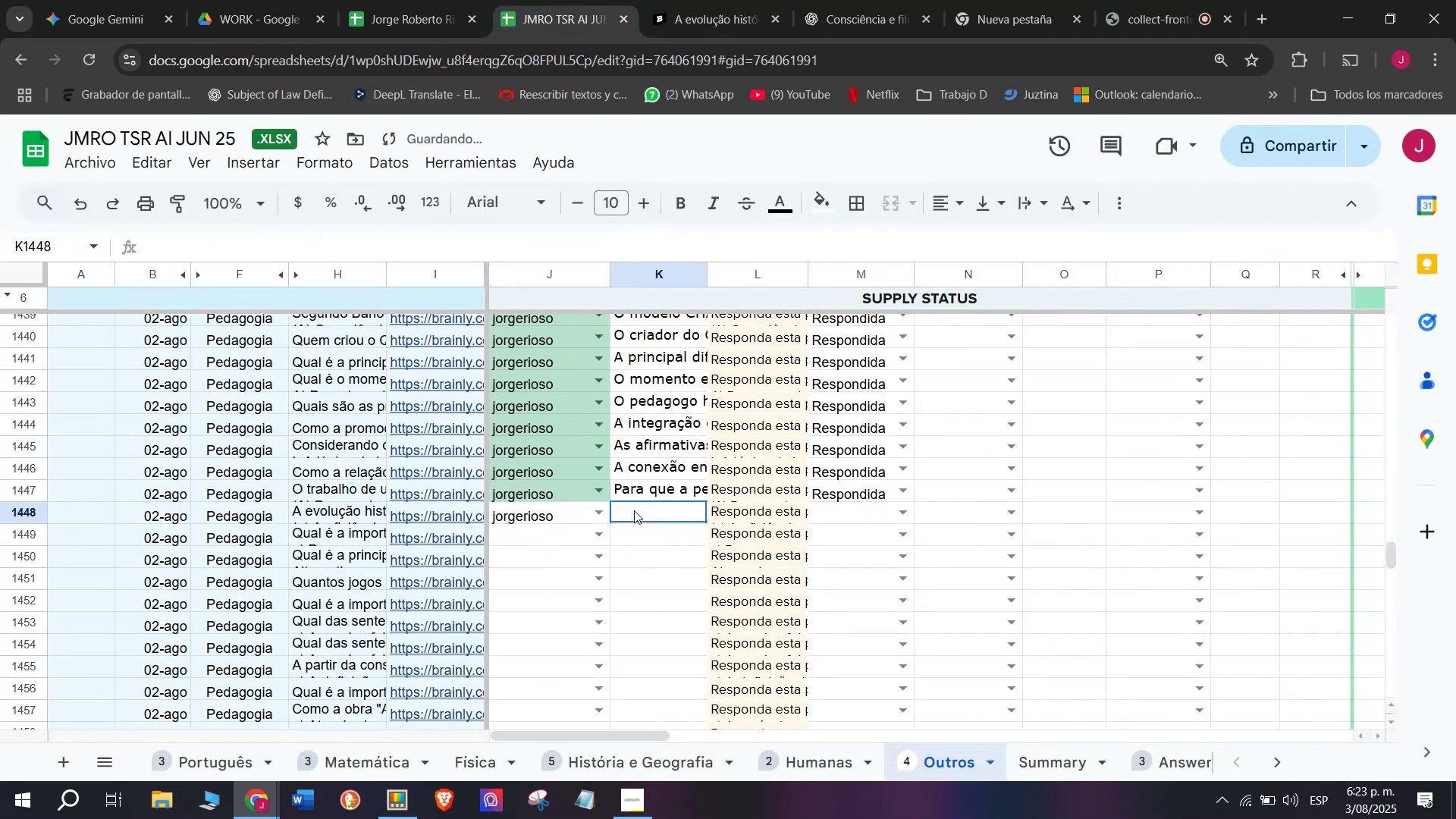 
double_click([634, 510])
 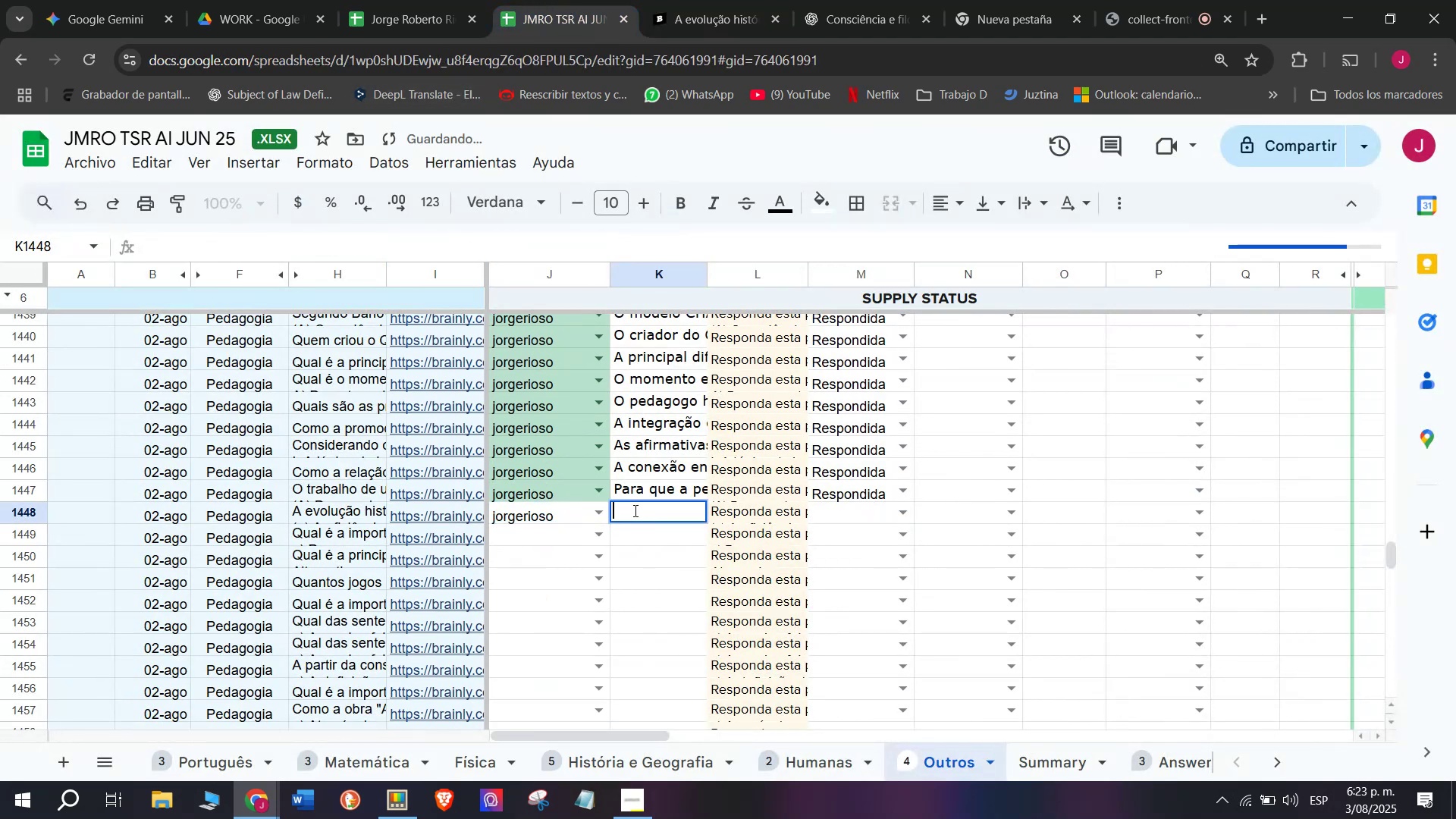 
key(Control+V)
 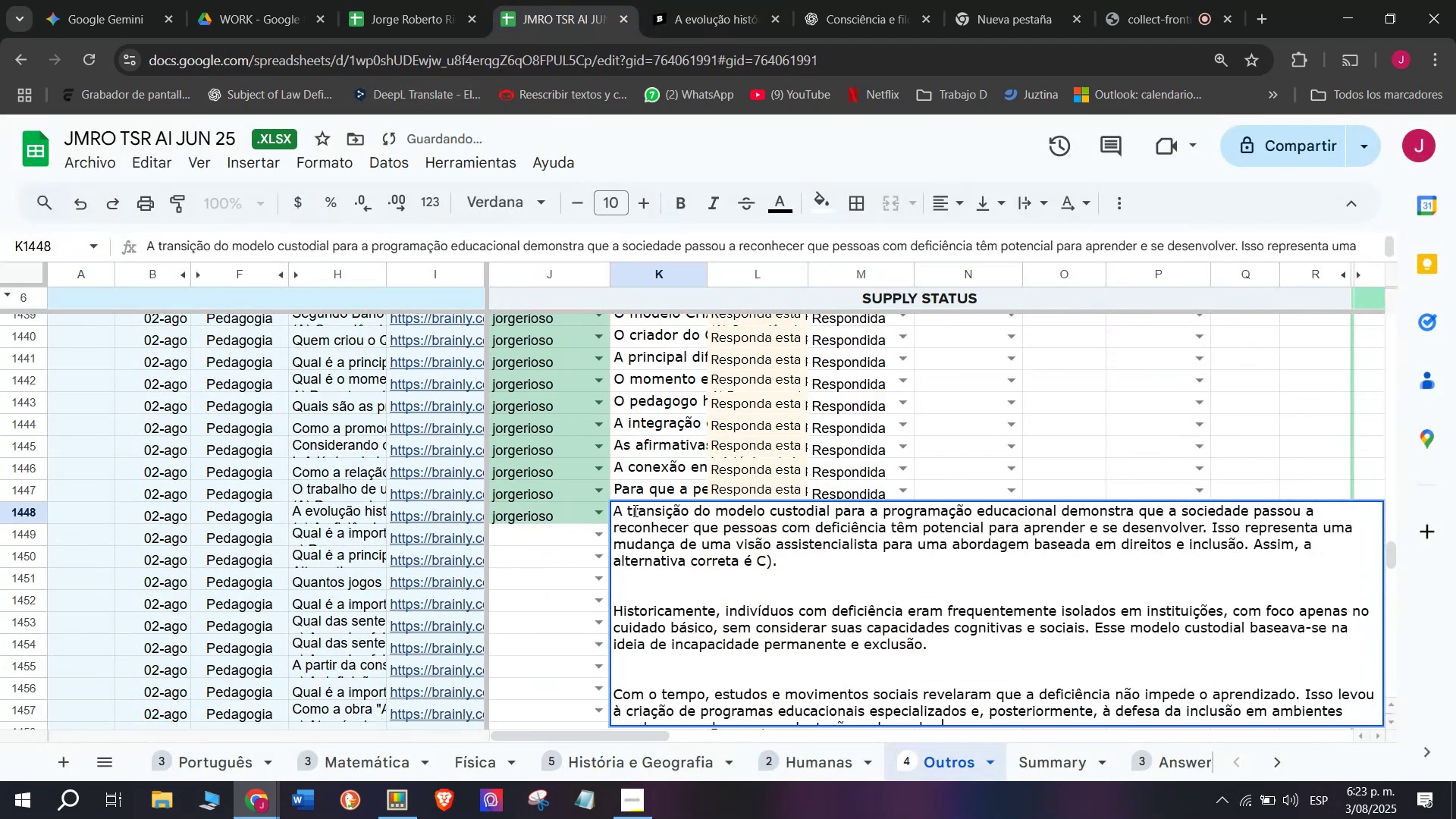 
key(Enter)
 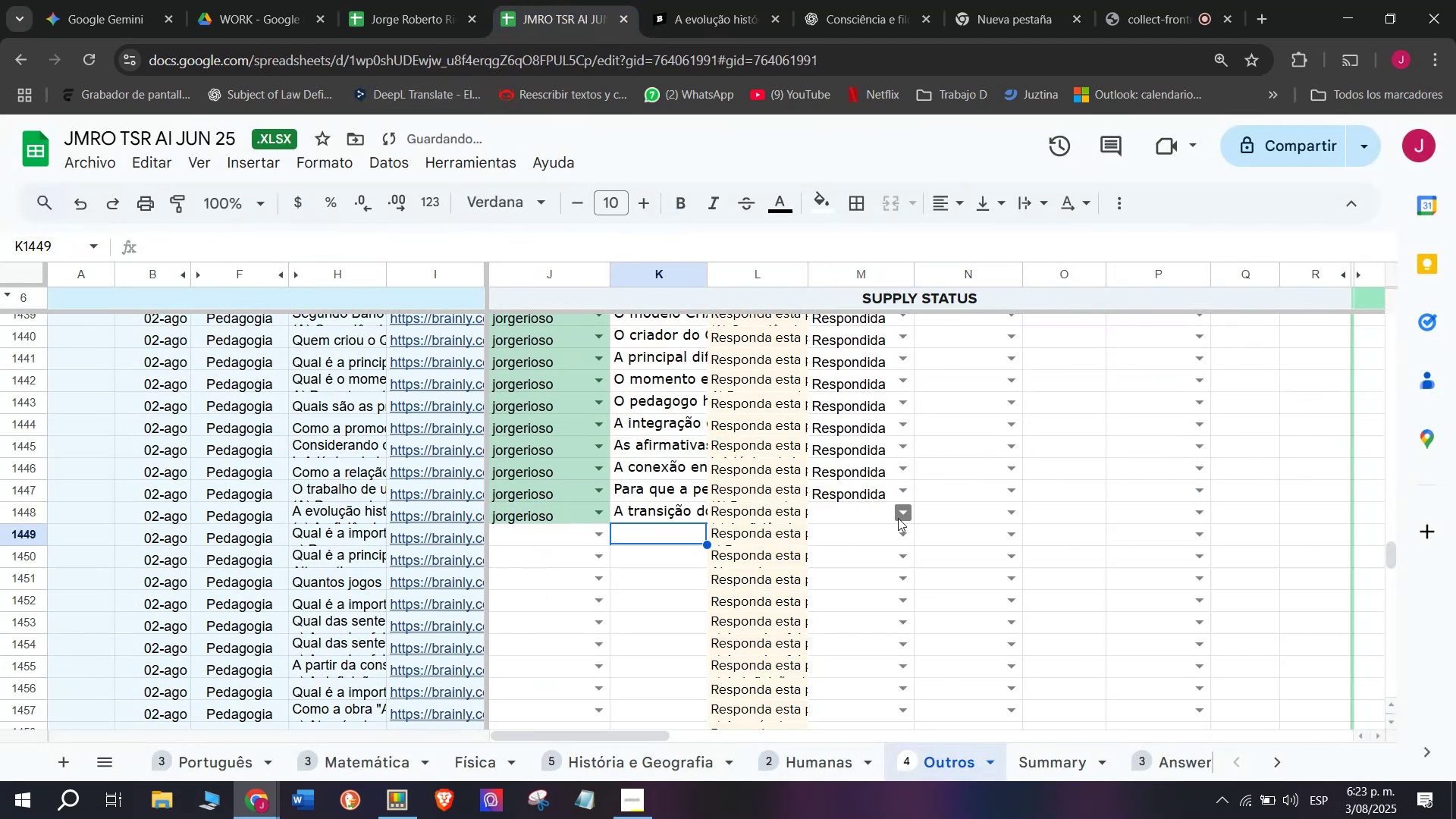 
left_click([899, 517])
 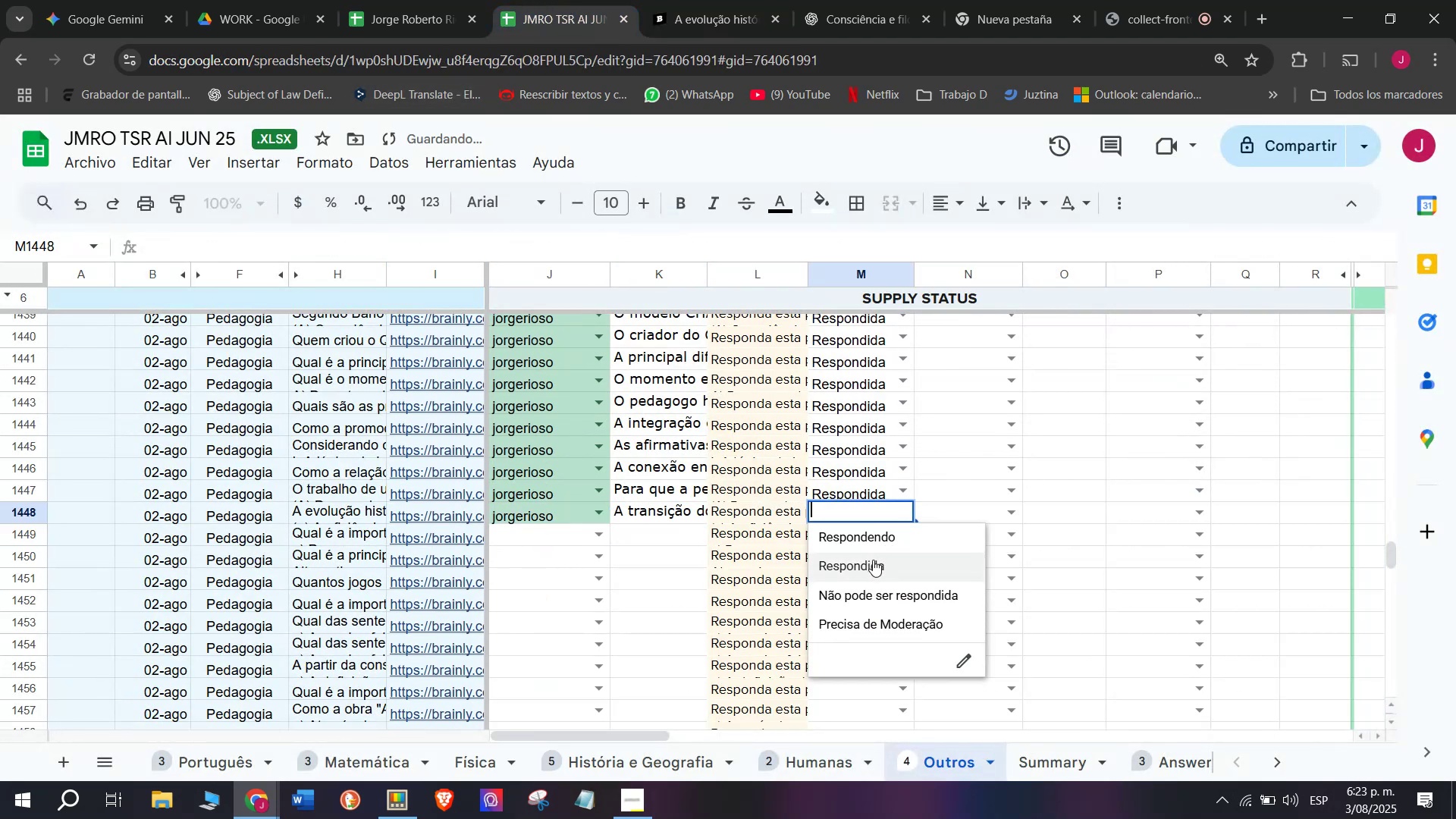 
left_click([873, 560])
 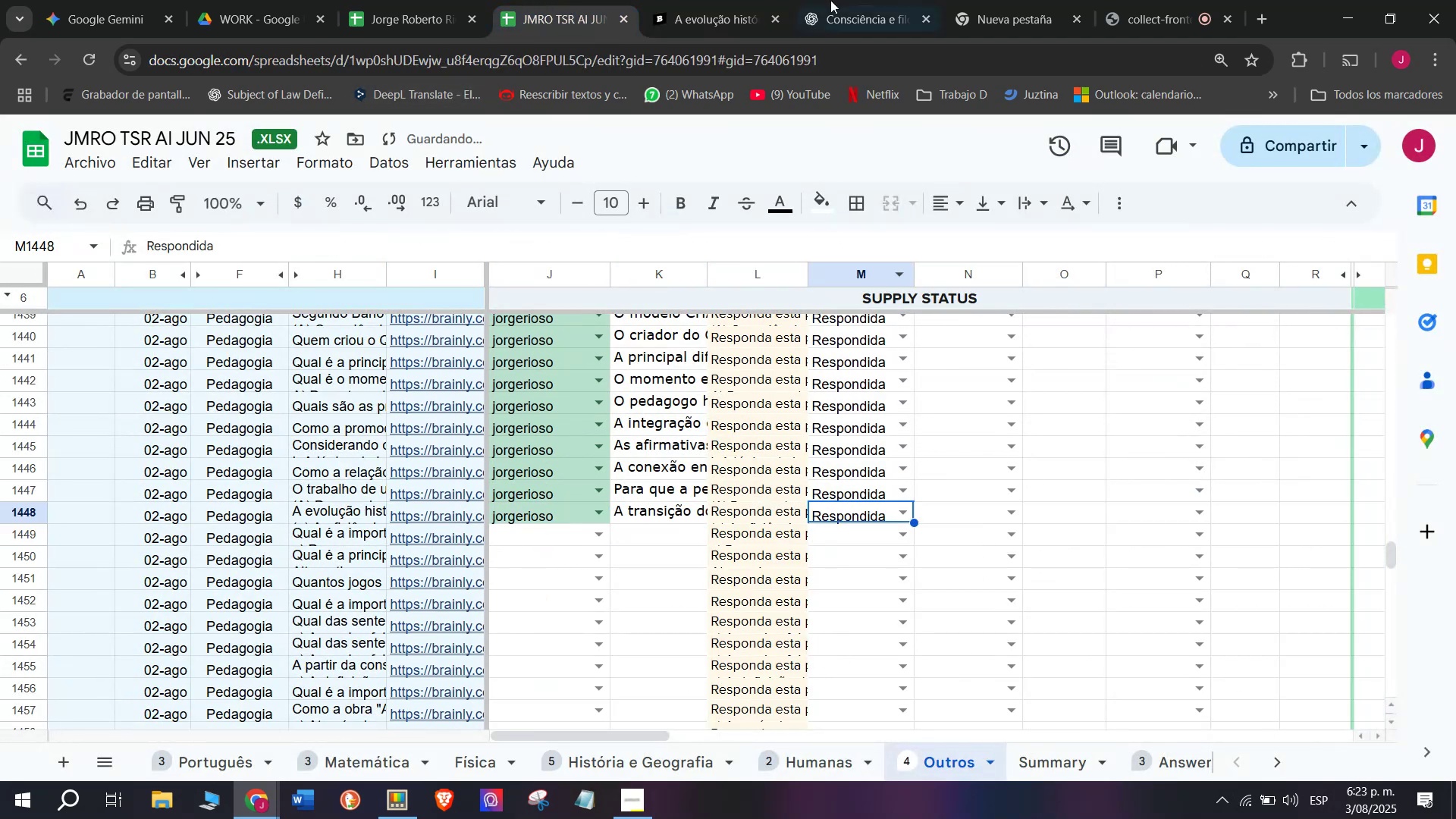 
left_click([739, 0])
 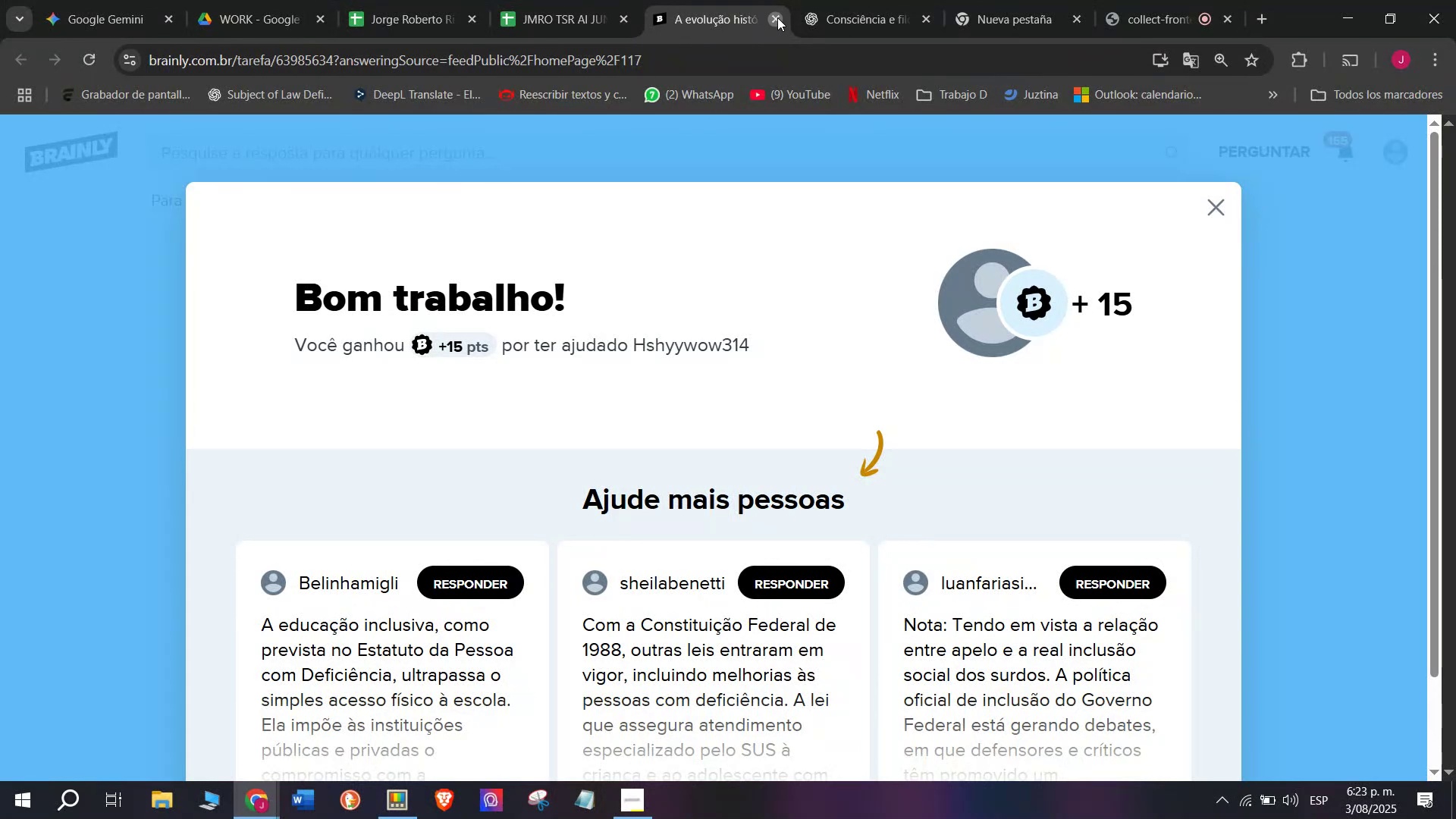 
double_click([568, 0])
 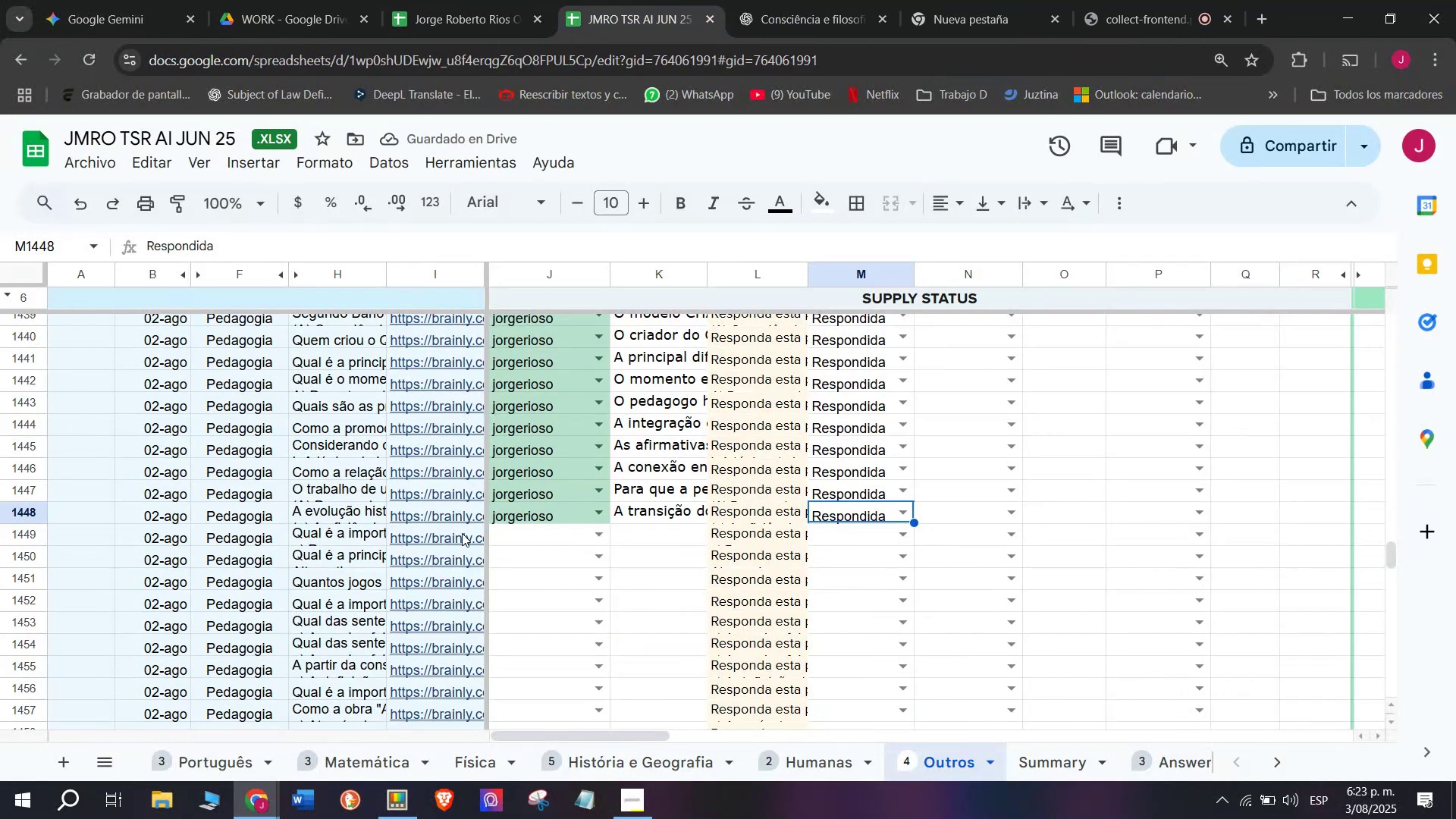 
left_click([460, 535])
 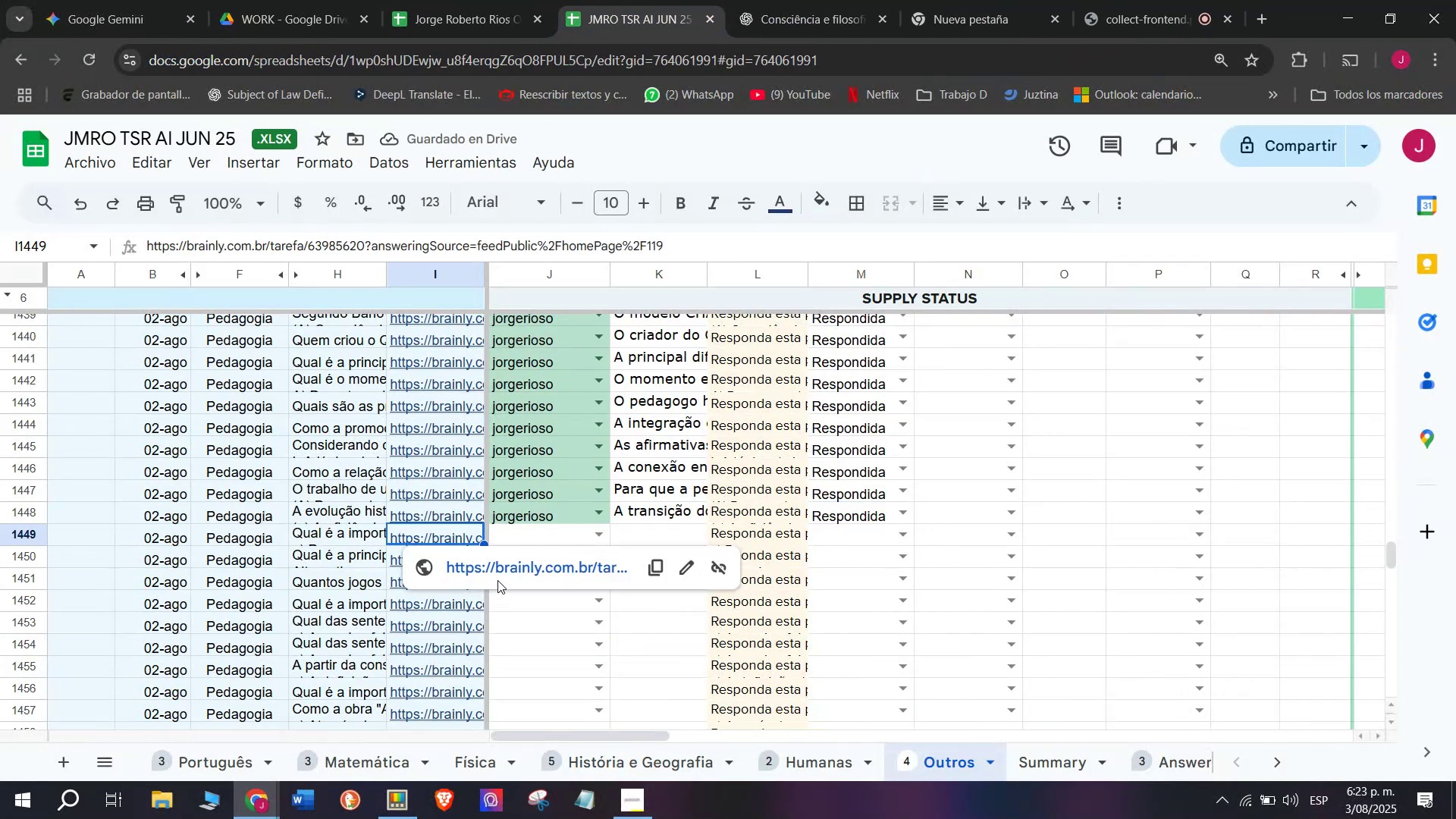 
left_click([518, 566])
 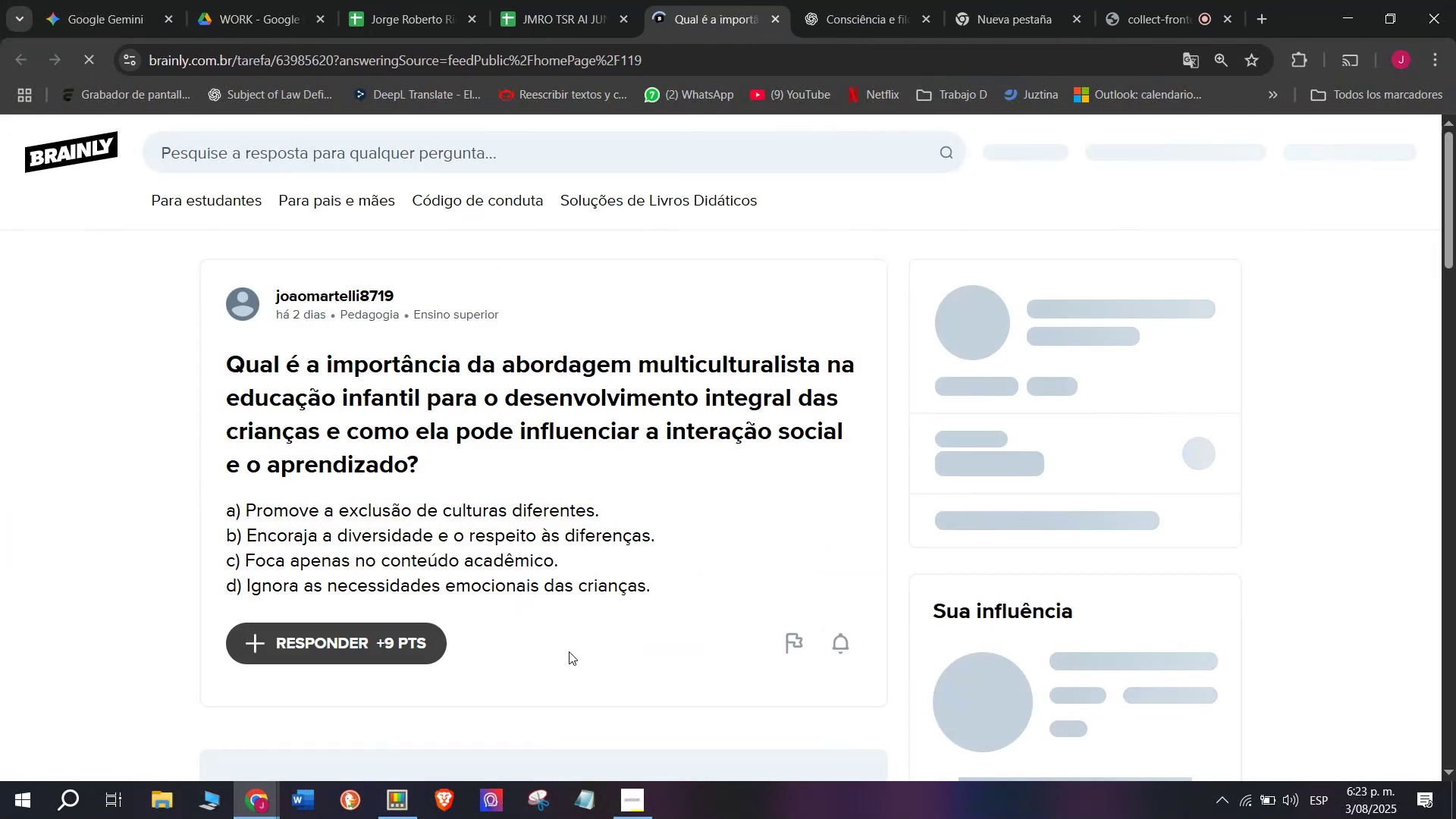 
left_click_drag(start_coordinate=[667, 606], to_coordinate=[175, 381])
 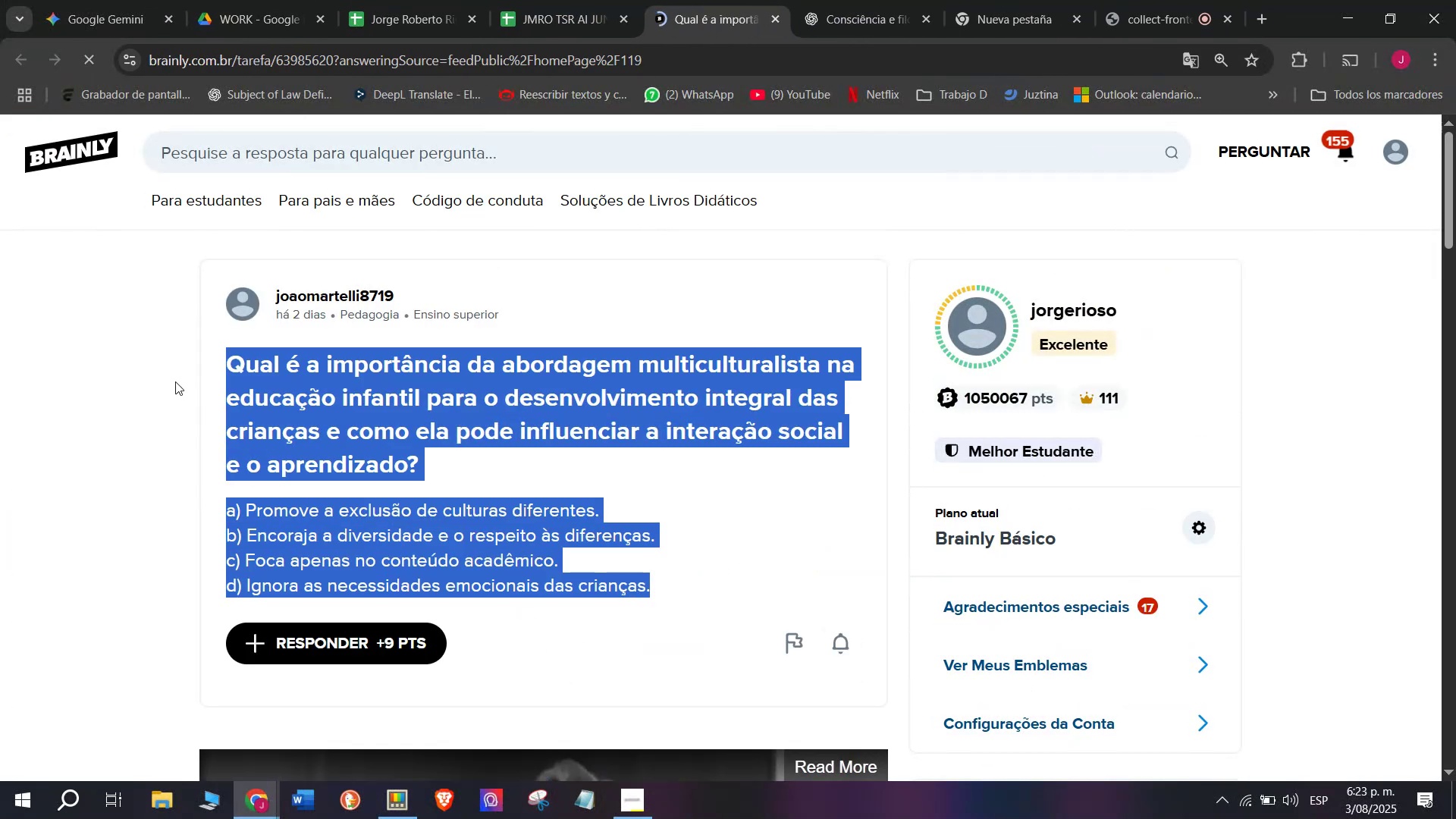 
key(Control+C)
 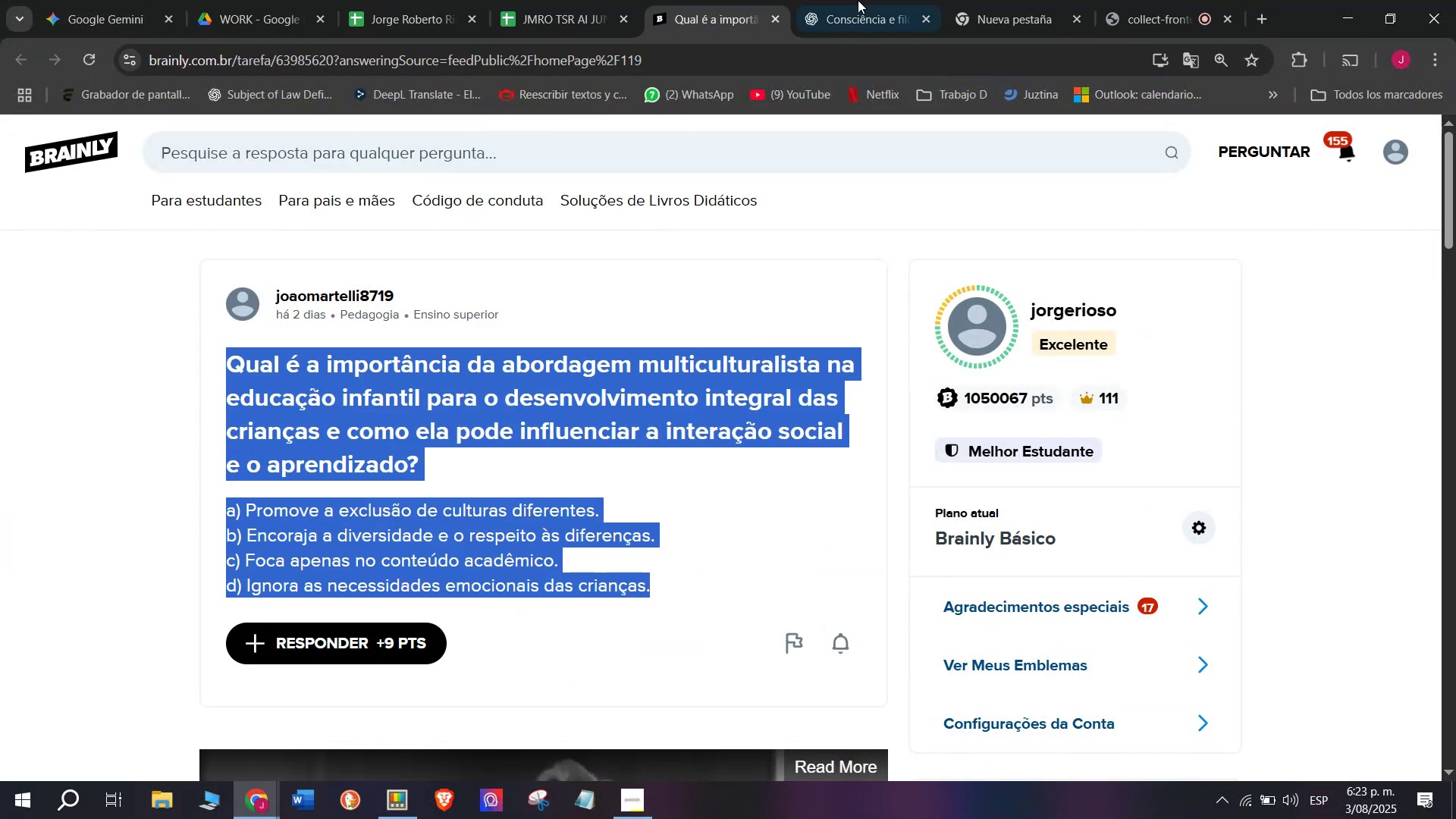 
left_click([877, 0])
 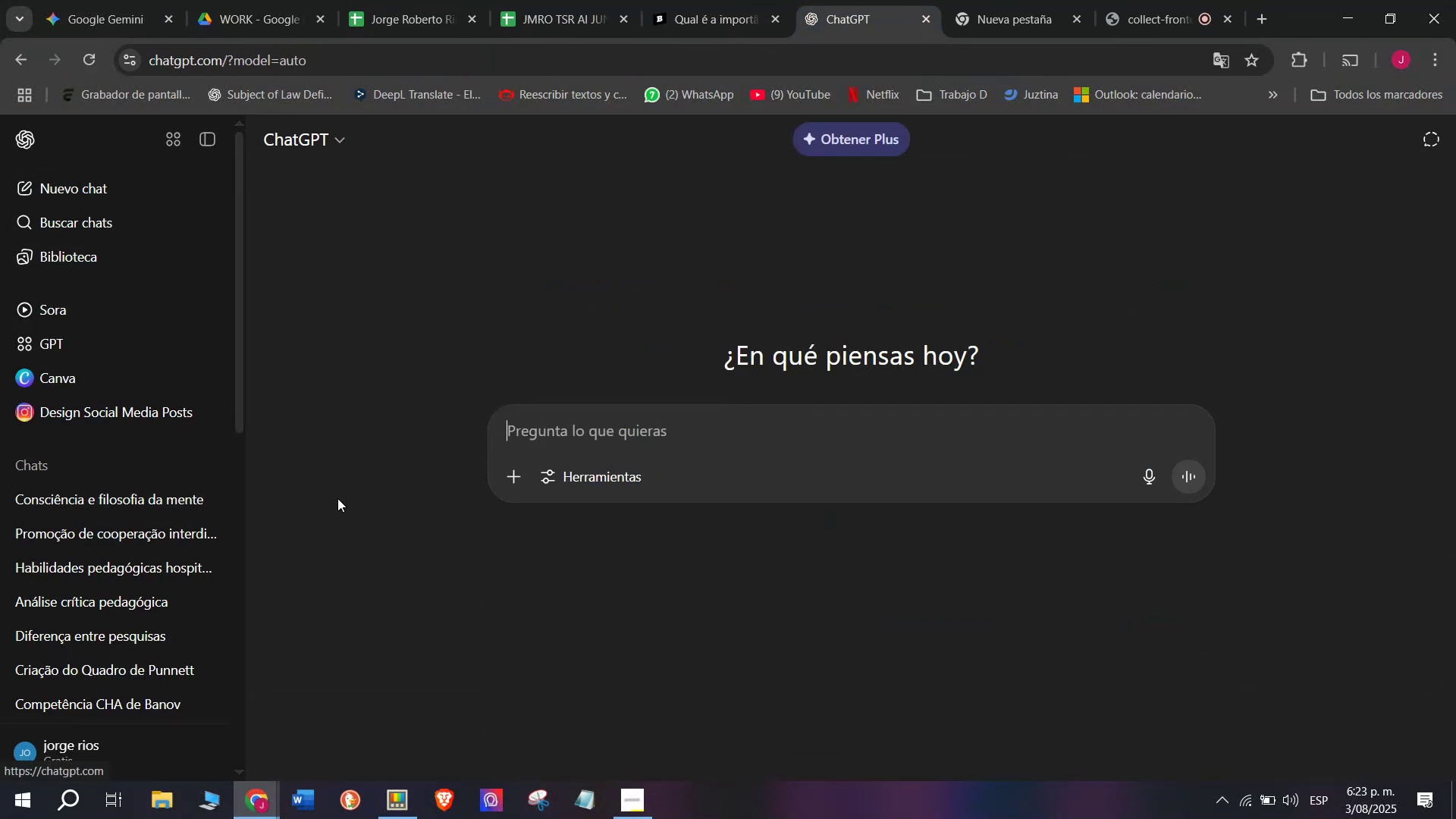 
key(Meta+V)
 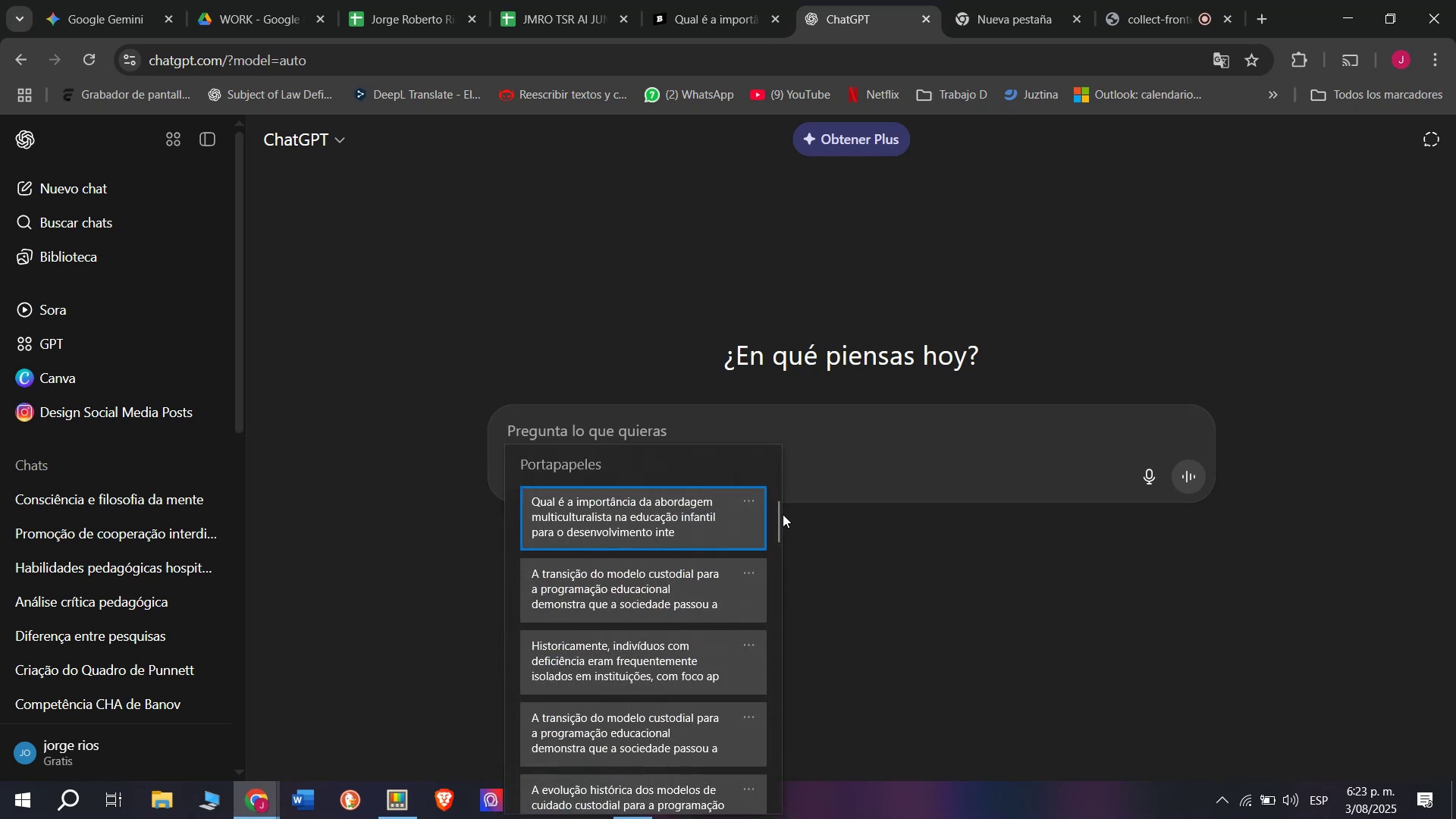 
left_click_drag(start_coordinate=[780, 521], to_coordinate=[736, 818])
 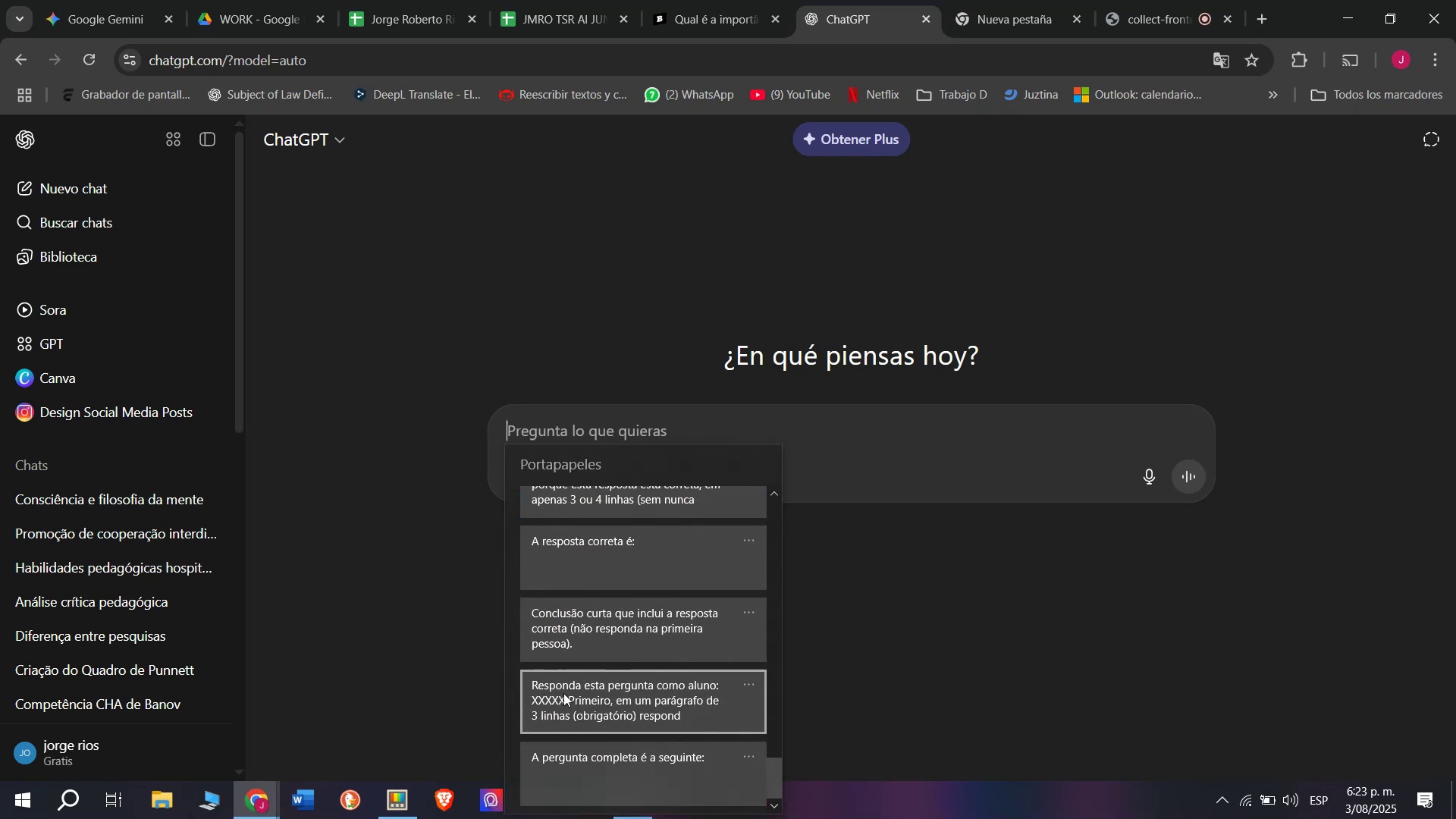 
left_click([563, 693])
 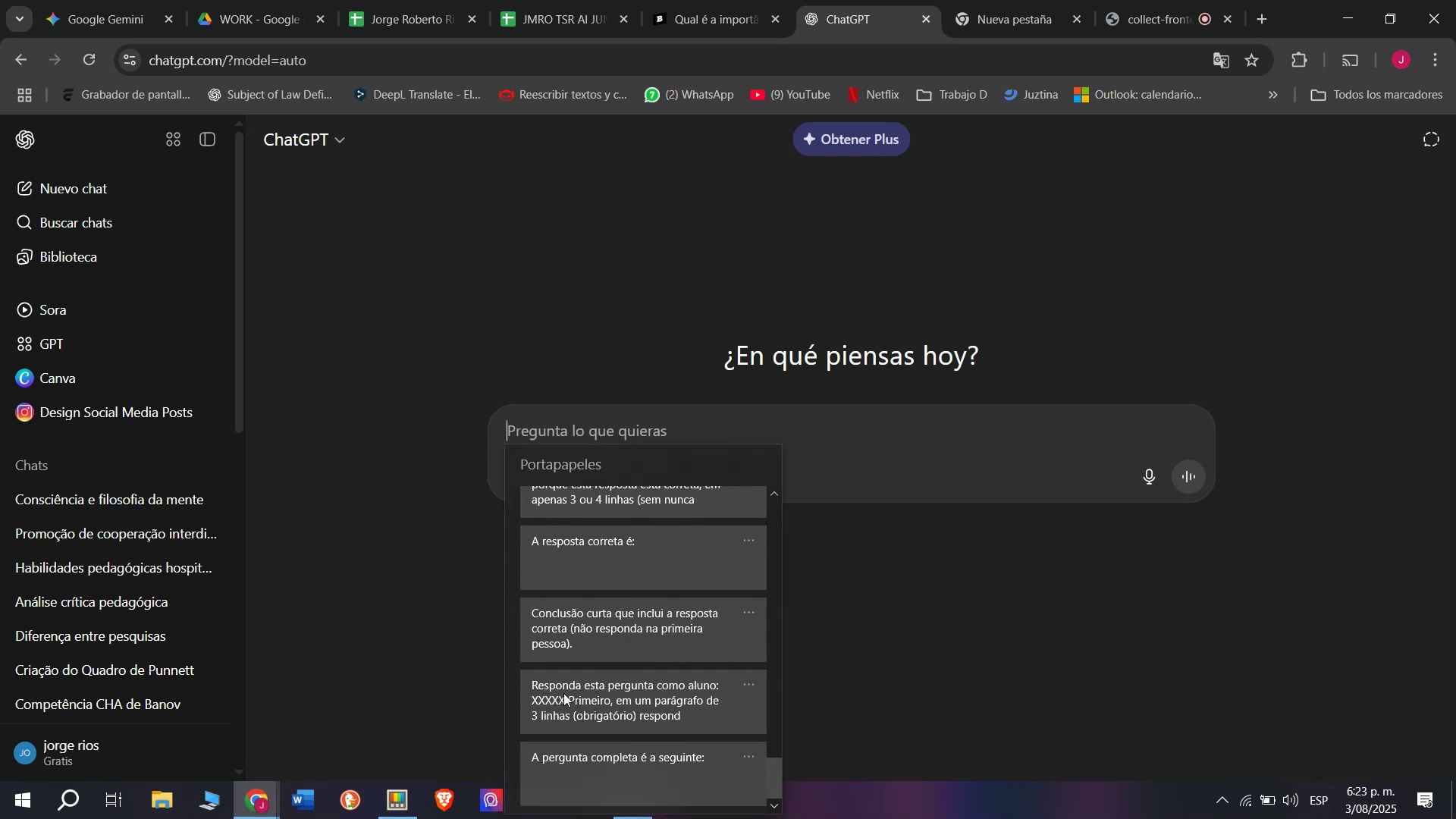 
key(Control+ControlLeft)
 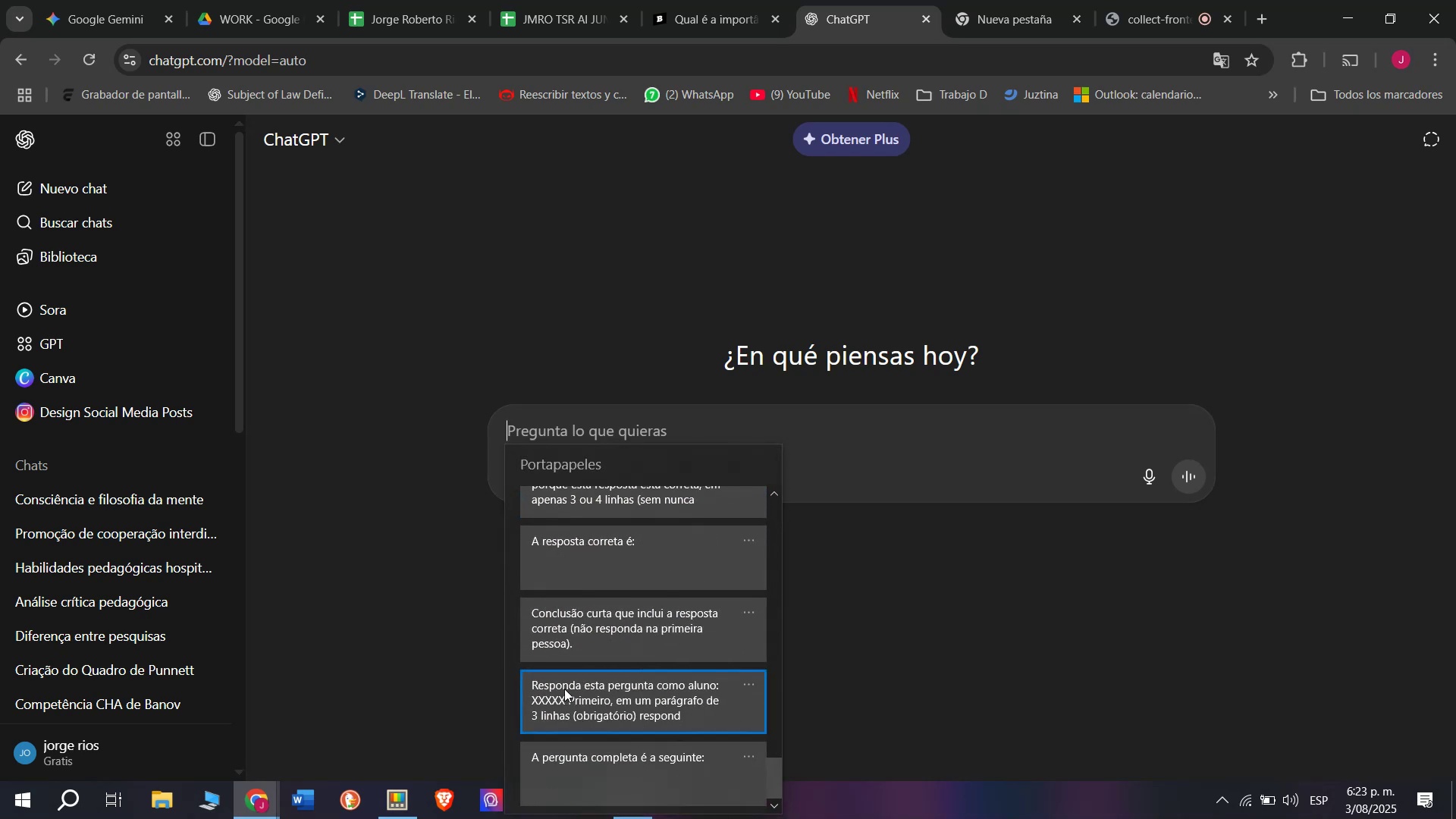 
key(Control+V)
 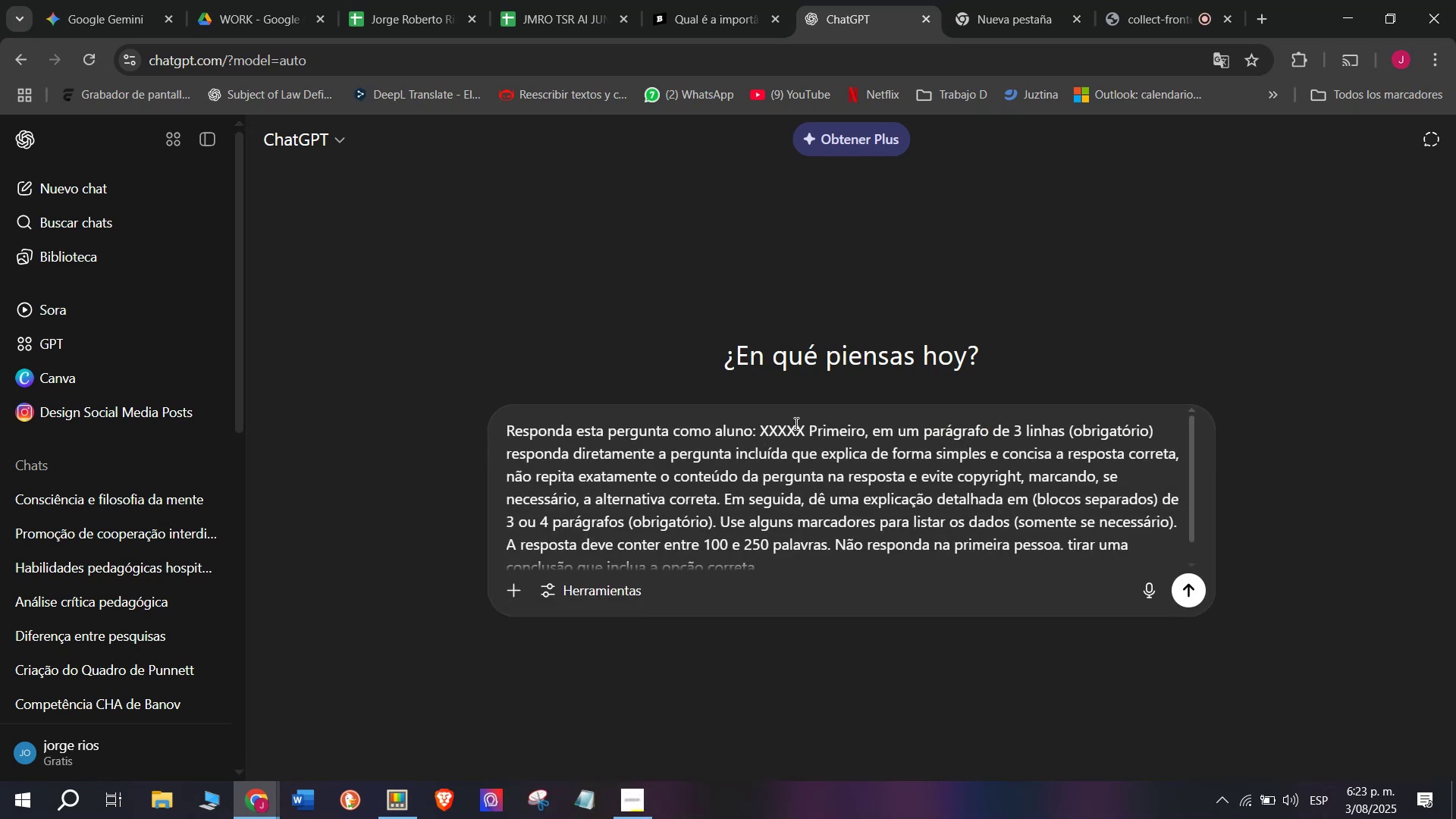 
left_click_drag(start_coordinate=[806, 424], to_coordinate=[761, 414])
 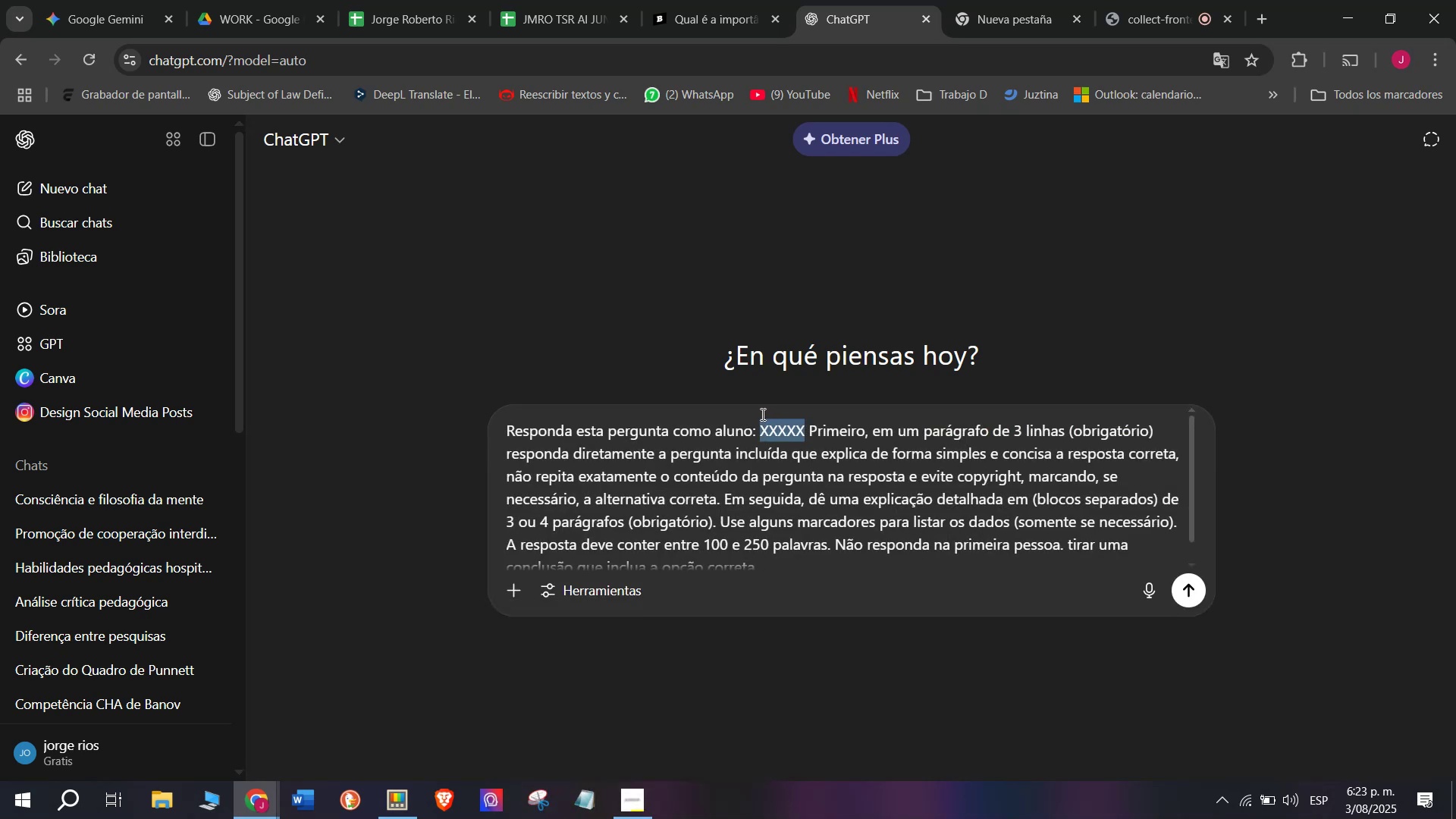 
key(Meta+V)
 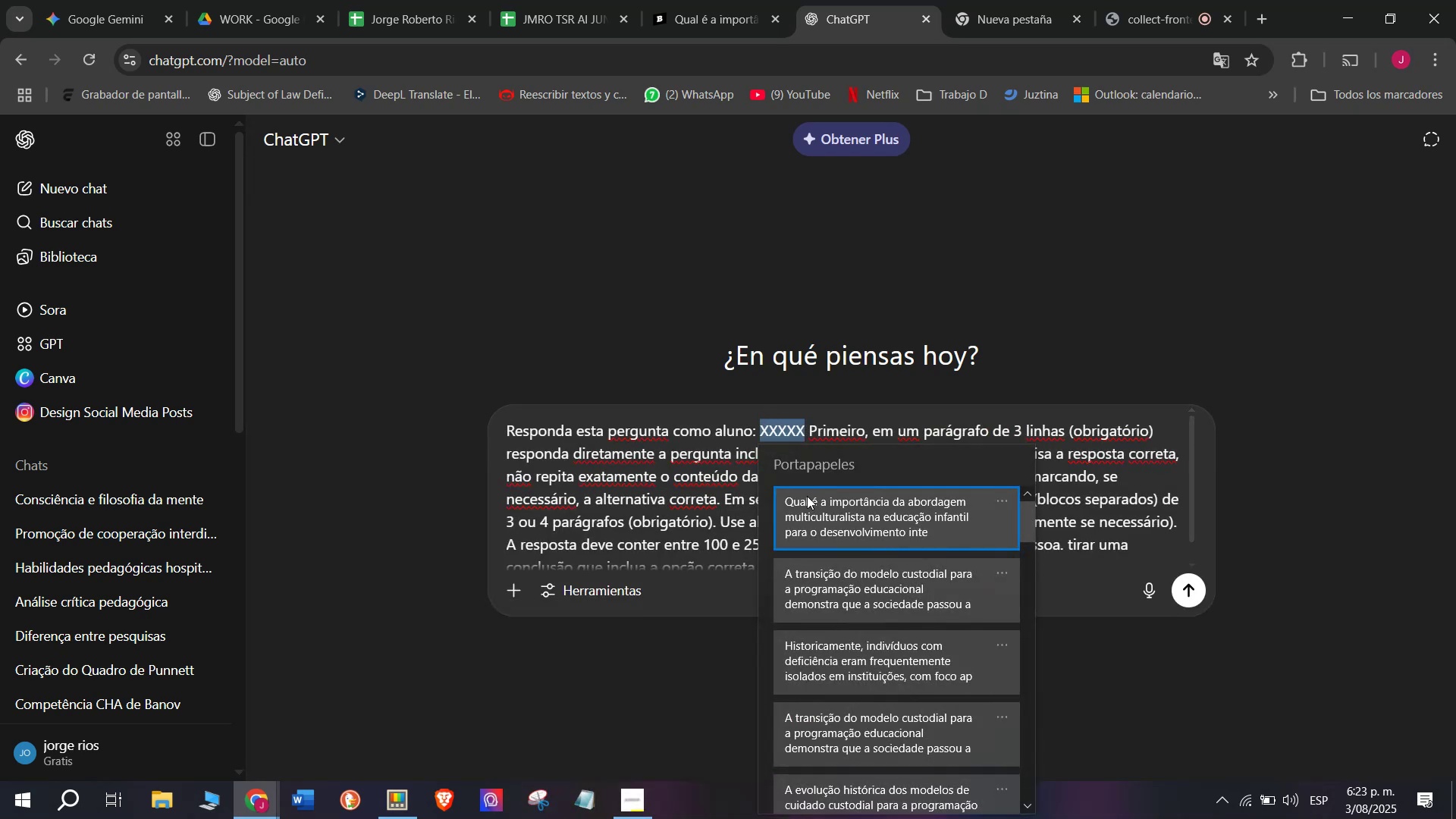 
left_click([824, 522])
 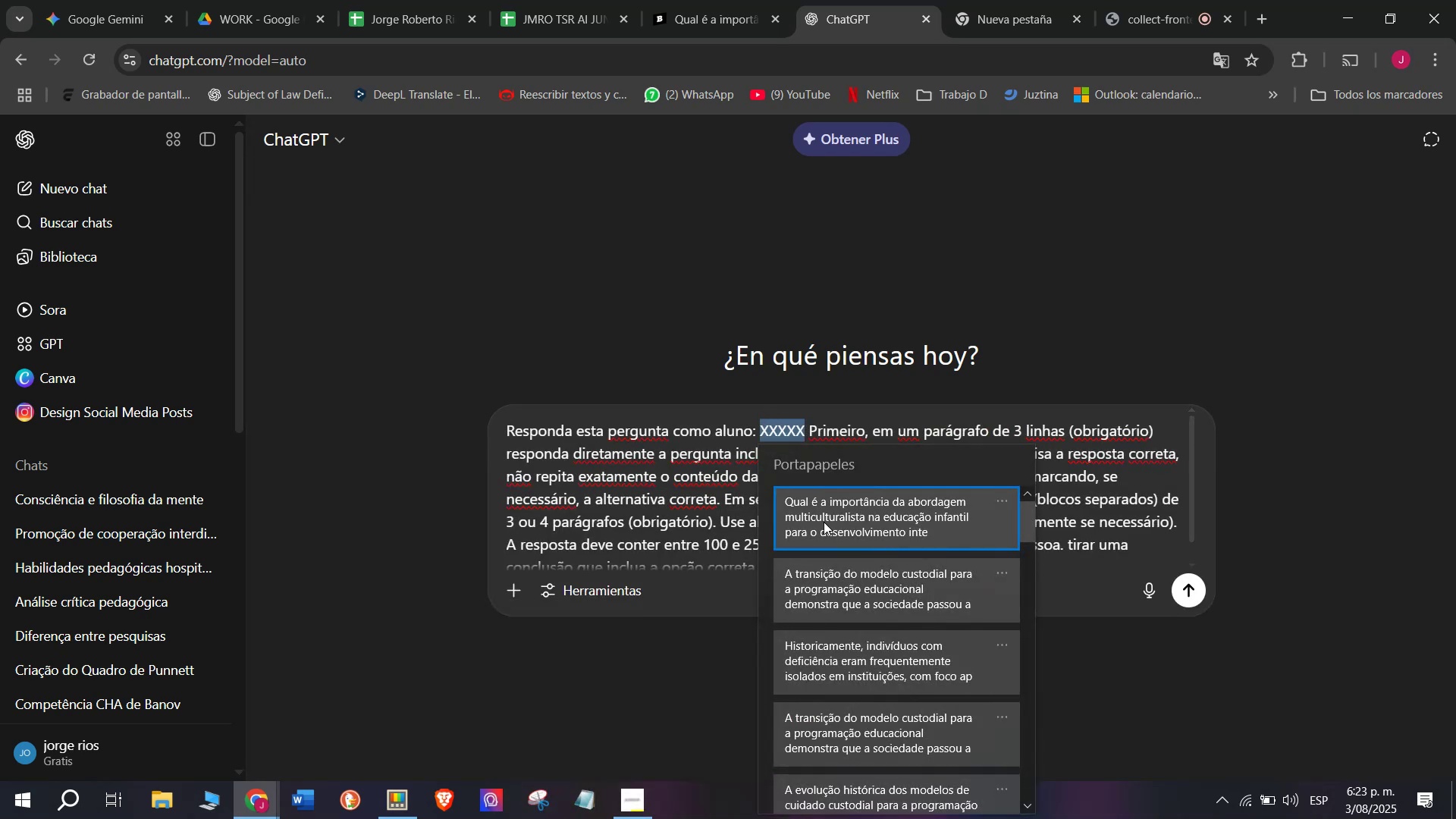 
key(Control+ControlLeft)
 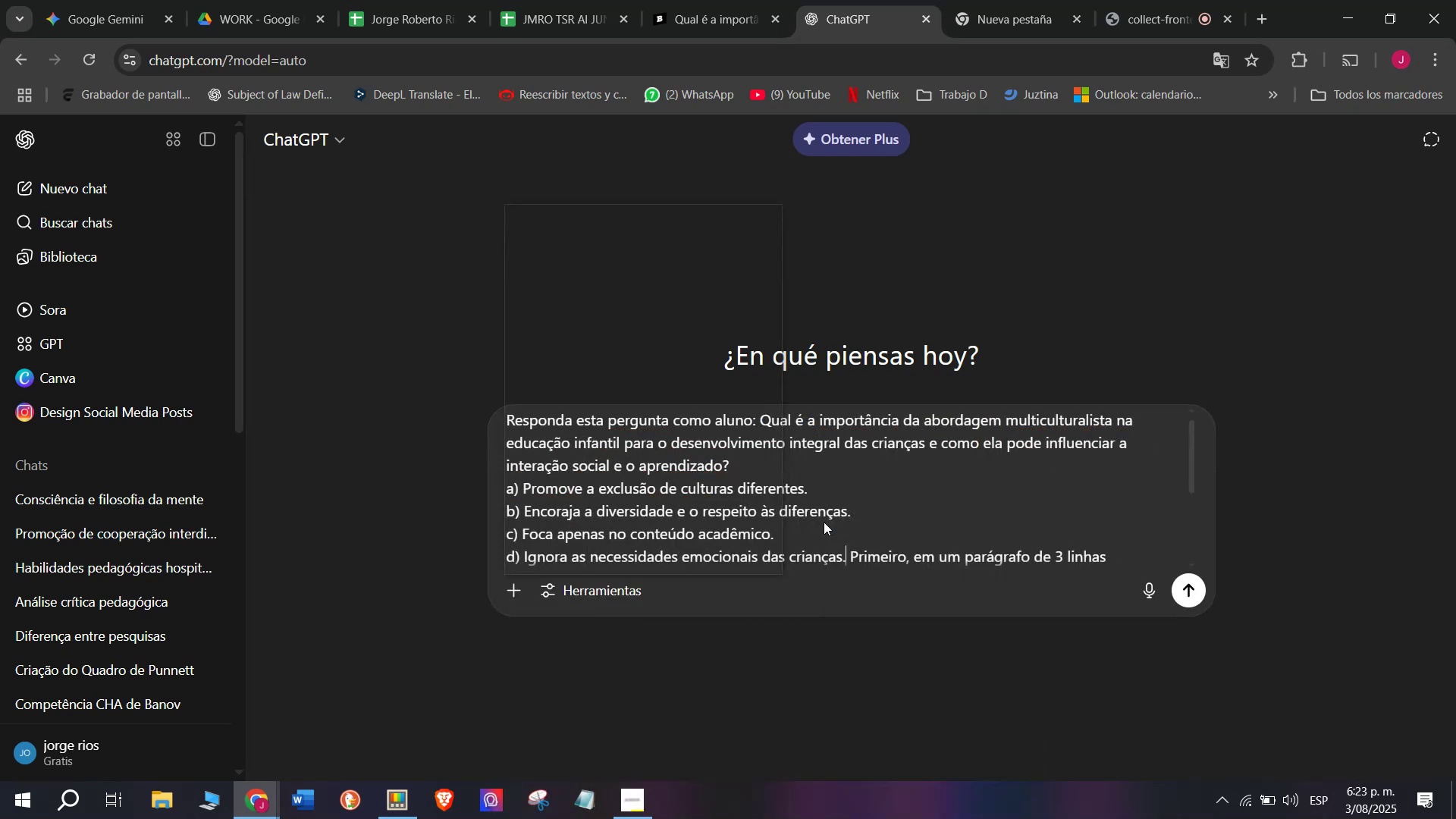 
key(Control+V)
 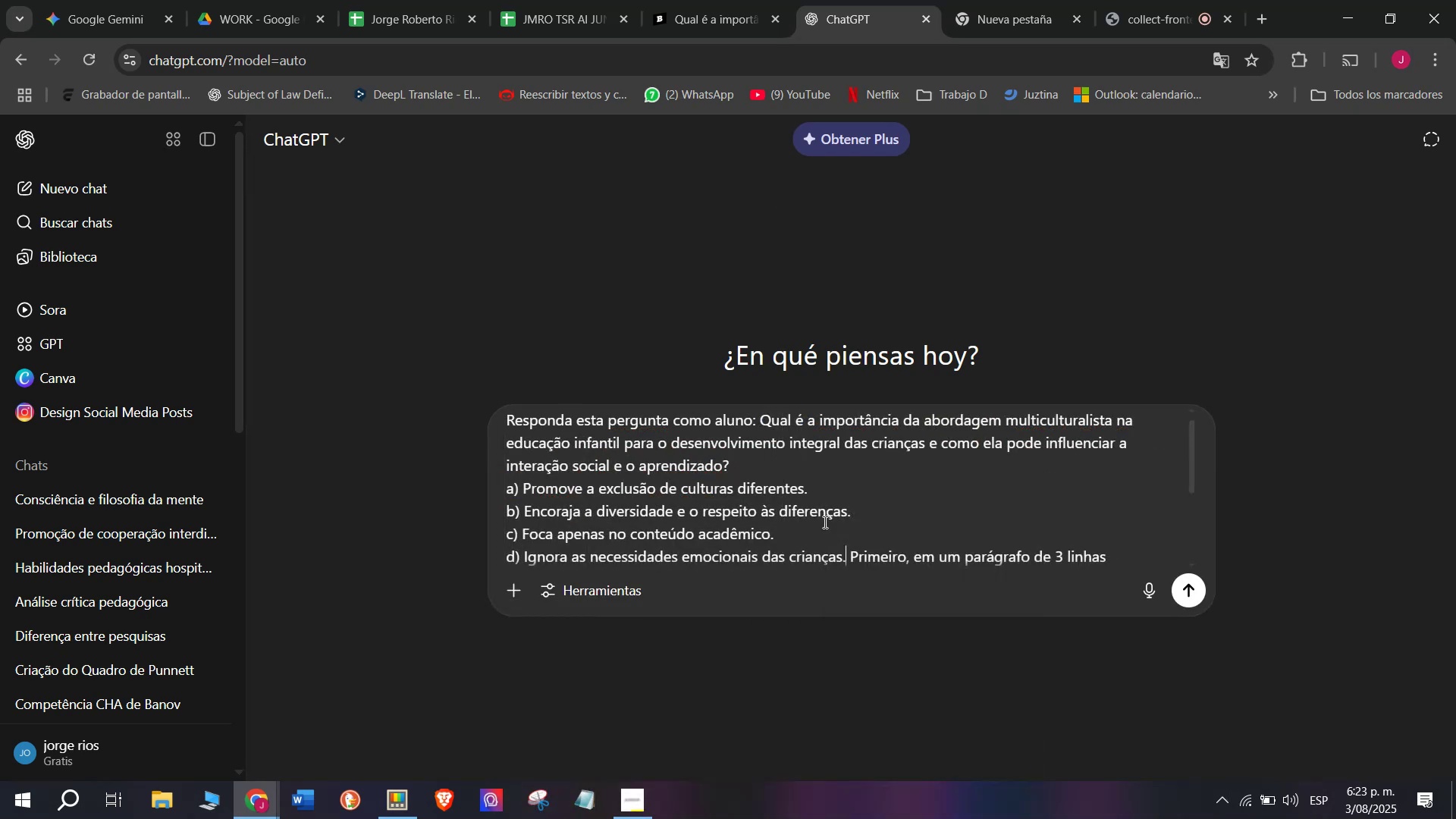 
key(Enter)
 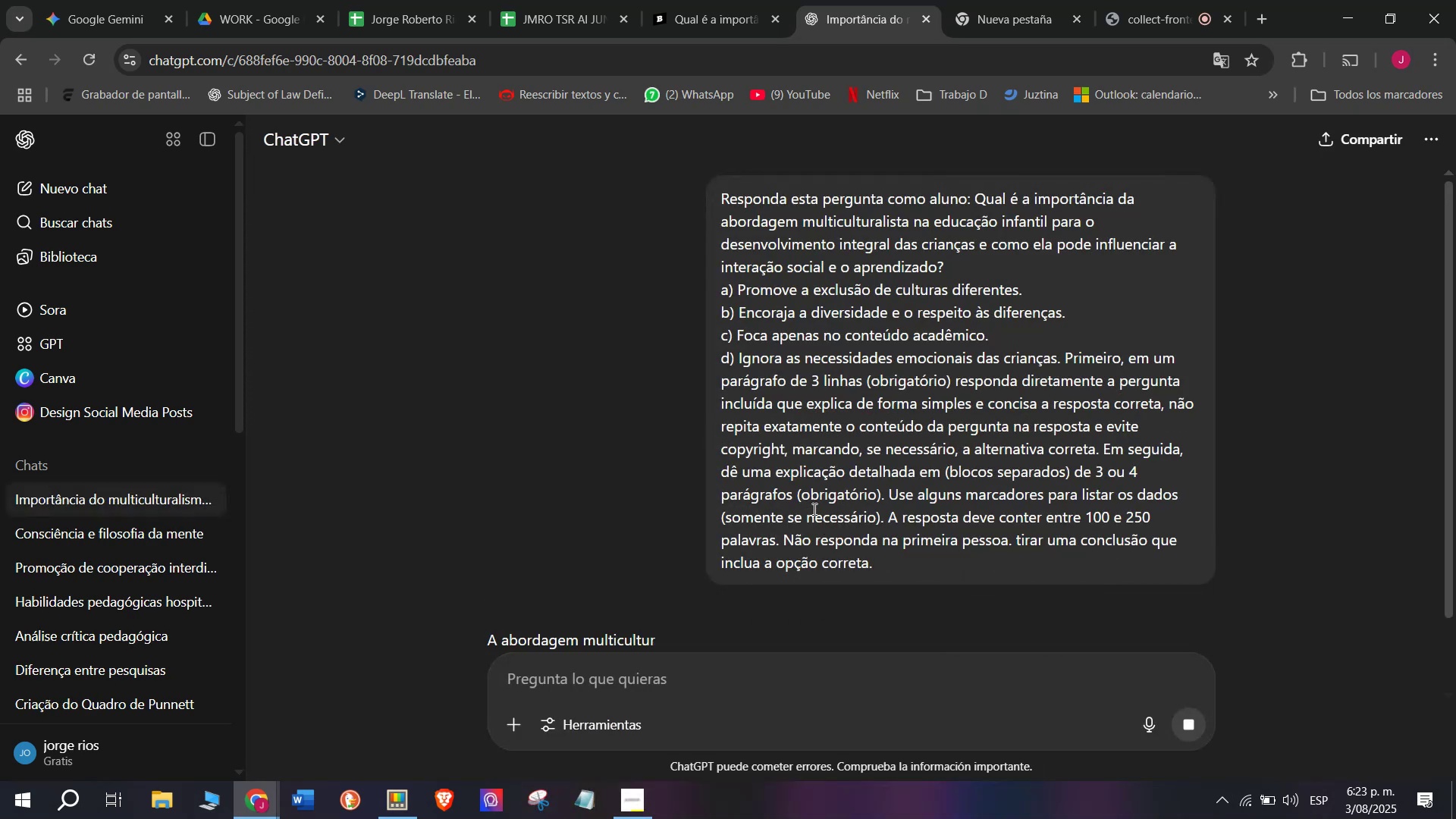 
scroll: coordinate [768, 374], scroll_direction: down, amount: 3.0
 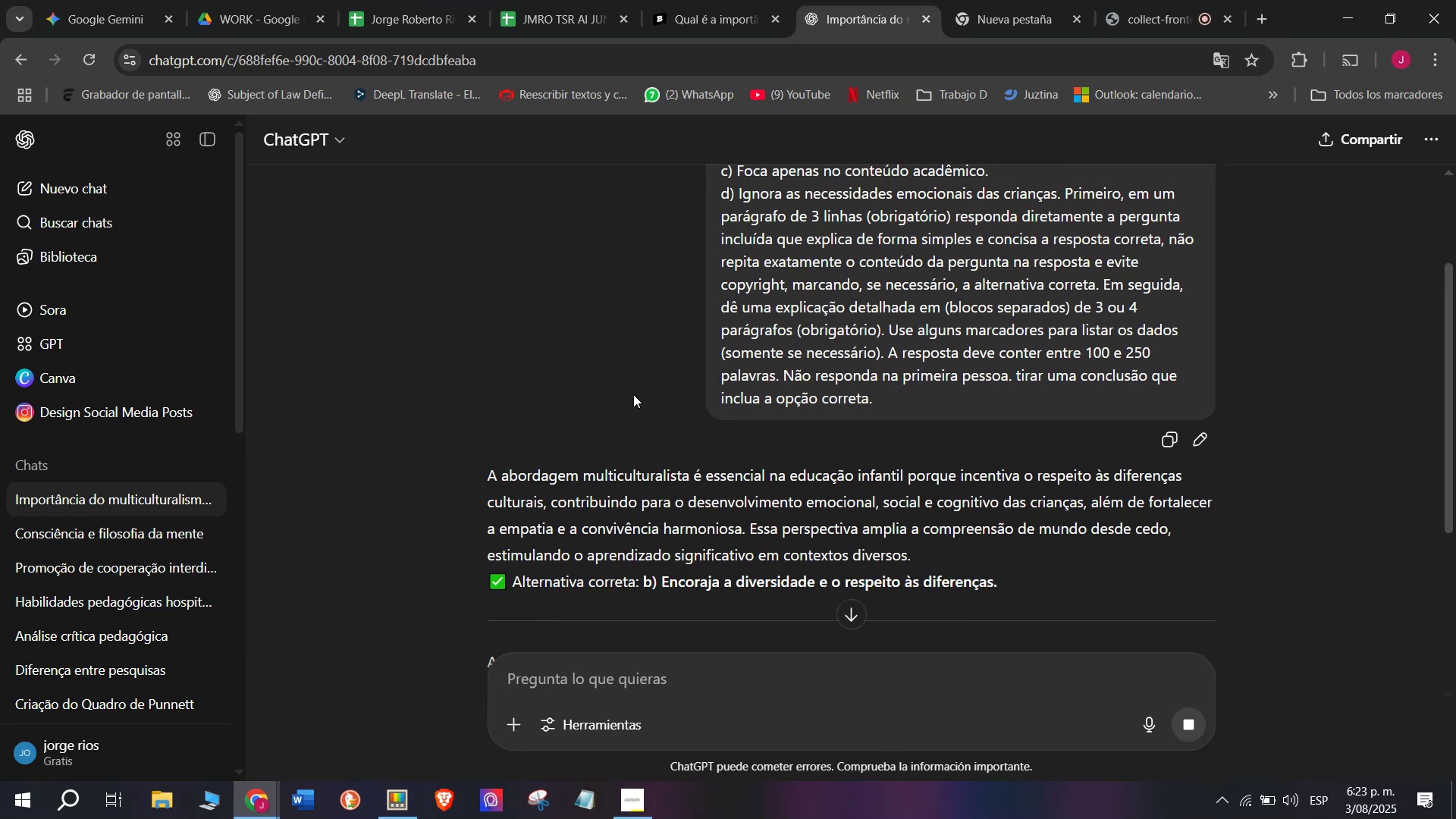 
left_click_drag(start_coordinate=[748, 532], to_coordinate=[479, 455])
 